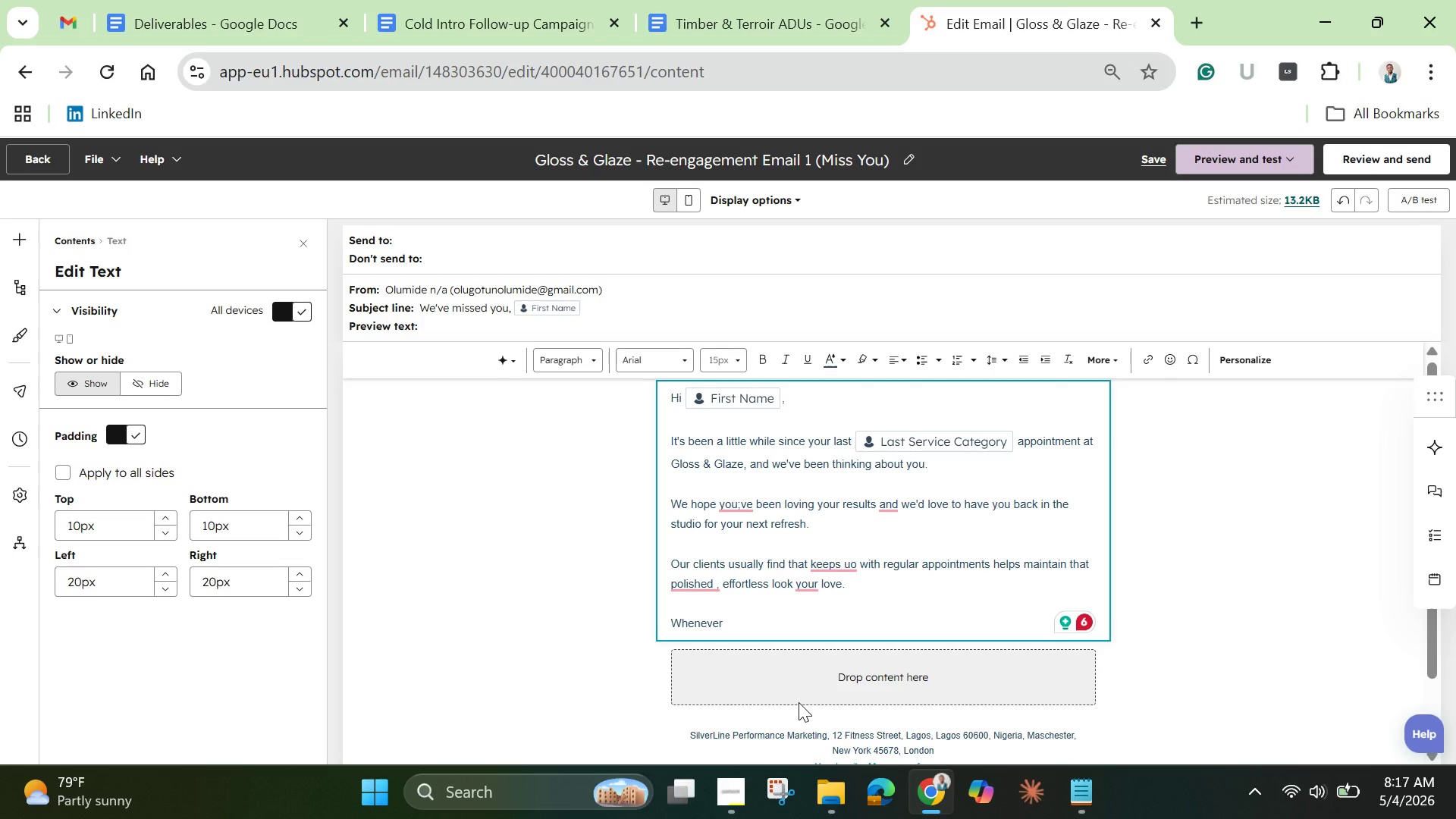 
type( your)
key(Backspace)
type('re ready )
key(Backspace)
type(, we're here.)
 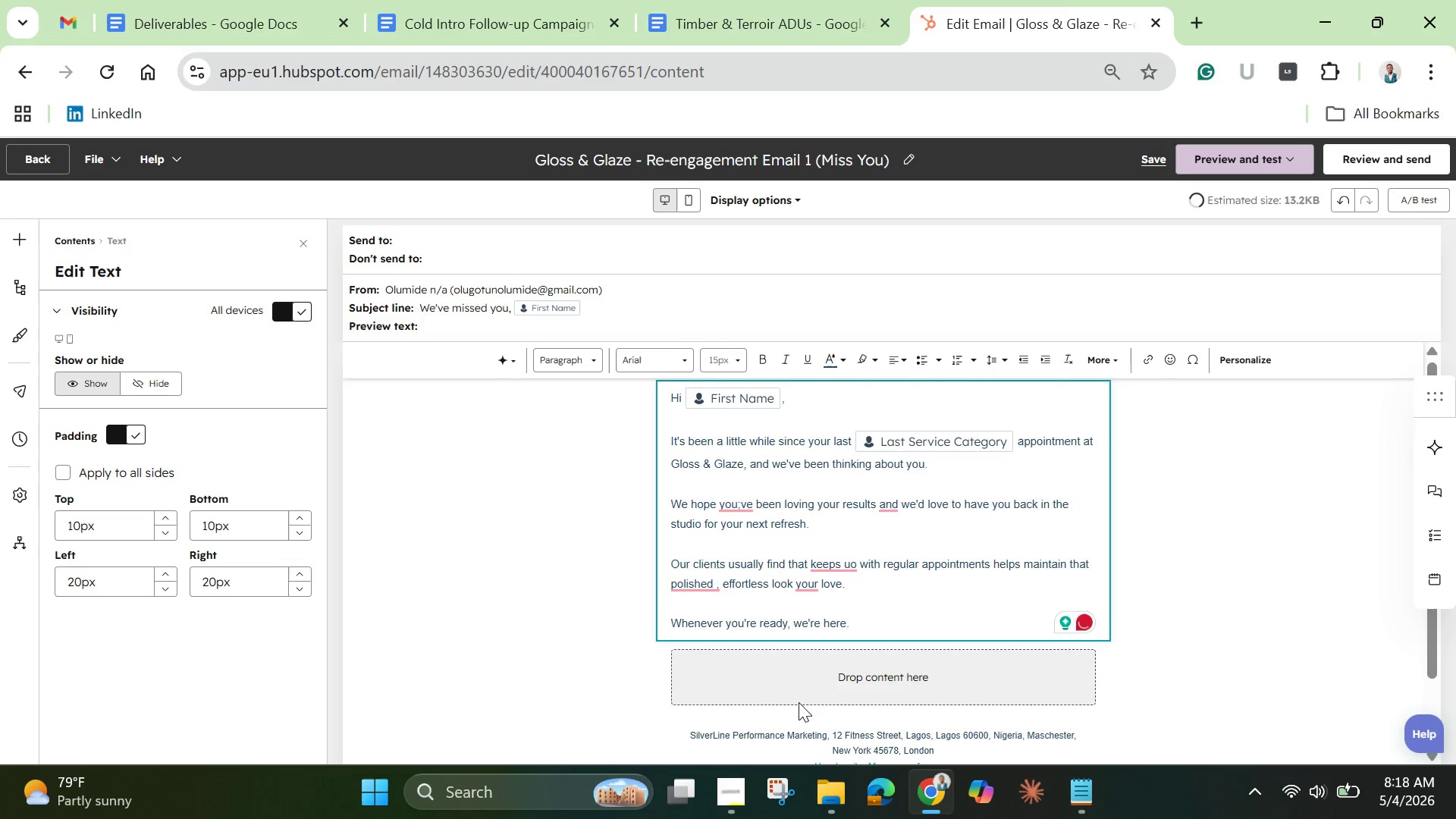 
key(Enter)
 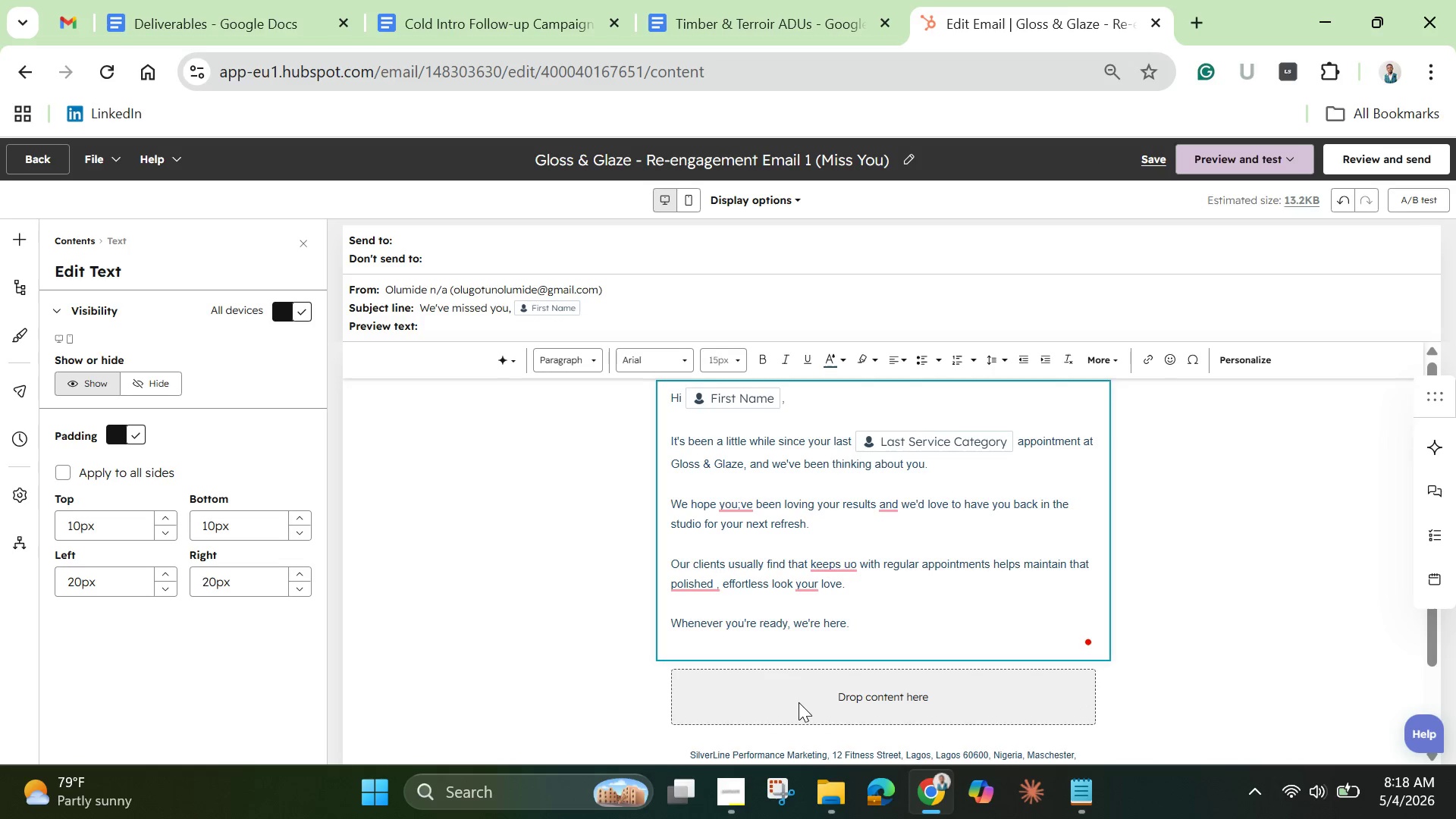 
key(Enter)
 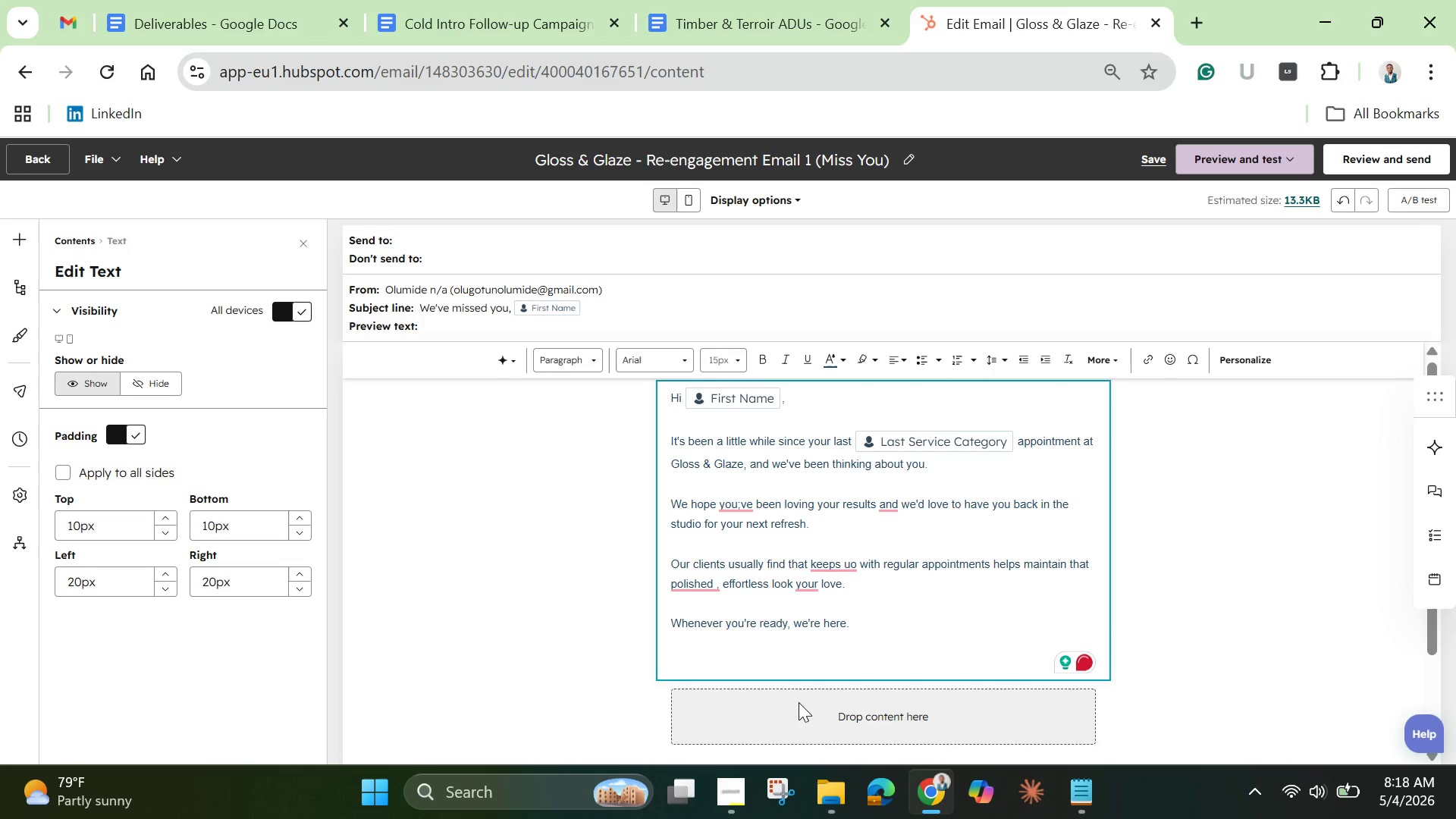 
key(Backspace)
key(Backspace)
type( Book your next appointment her. )
key(Backspace)
type(e.)
 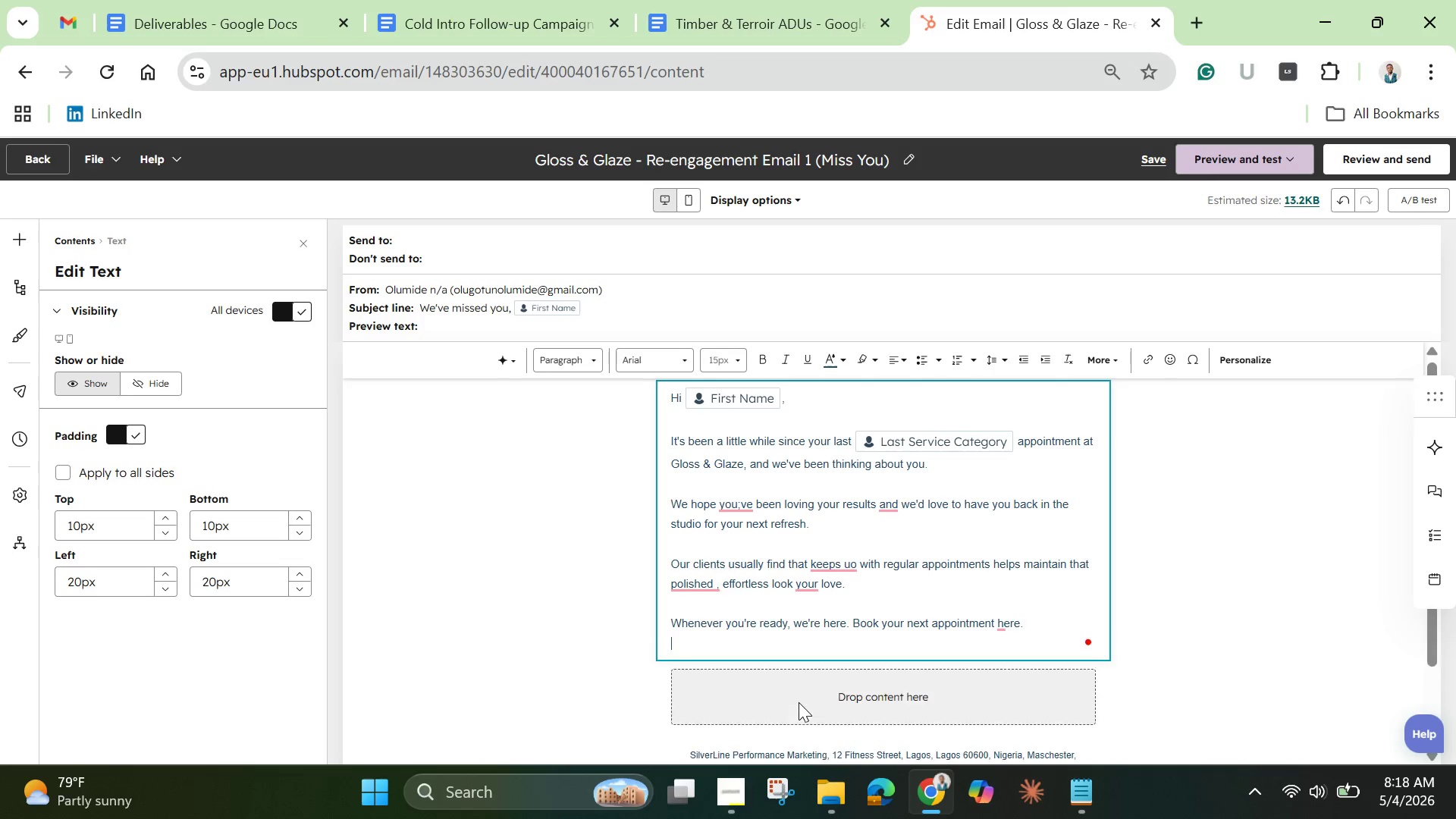 
 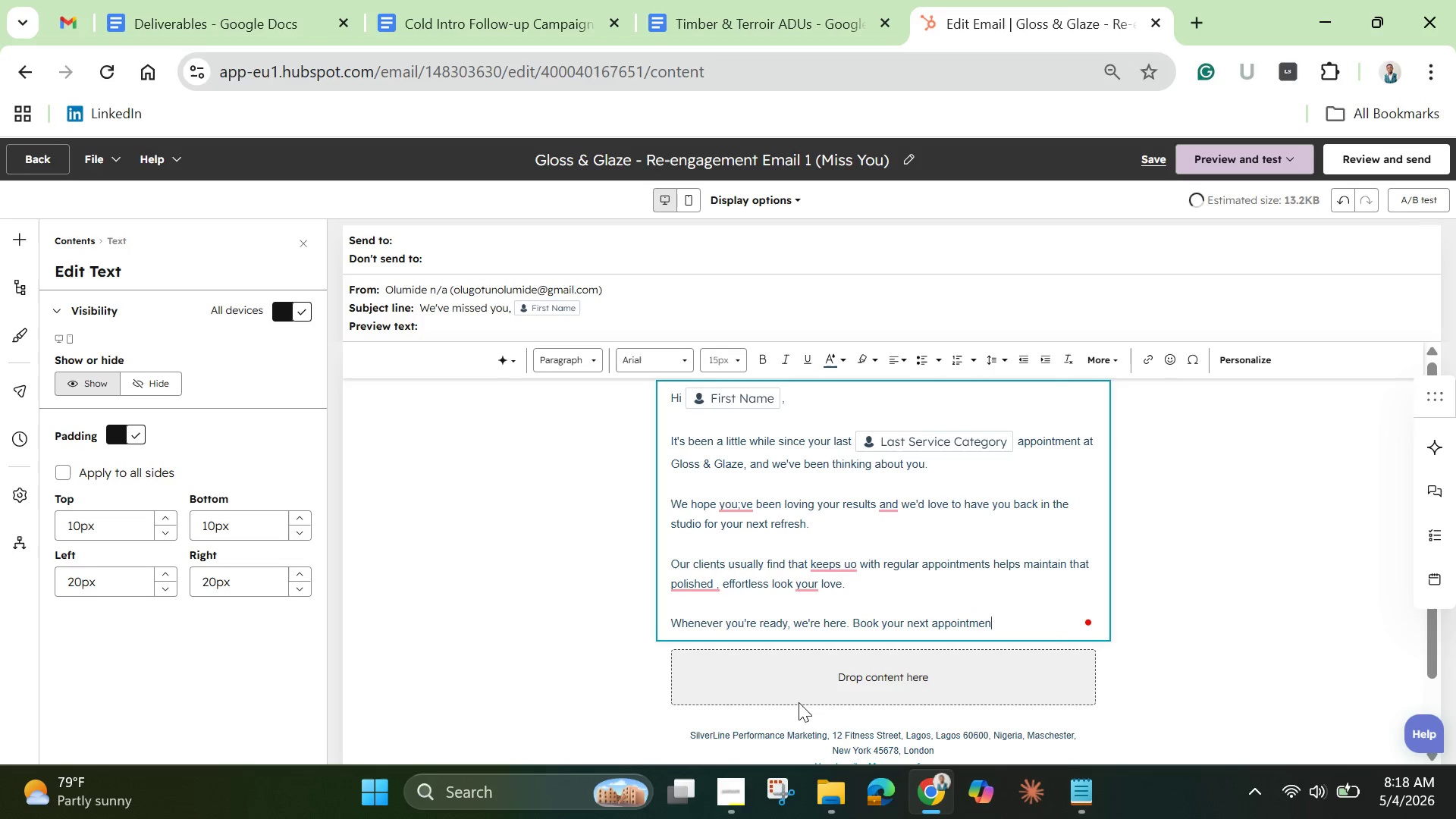 
key(Enter)
 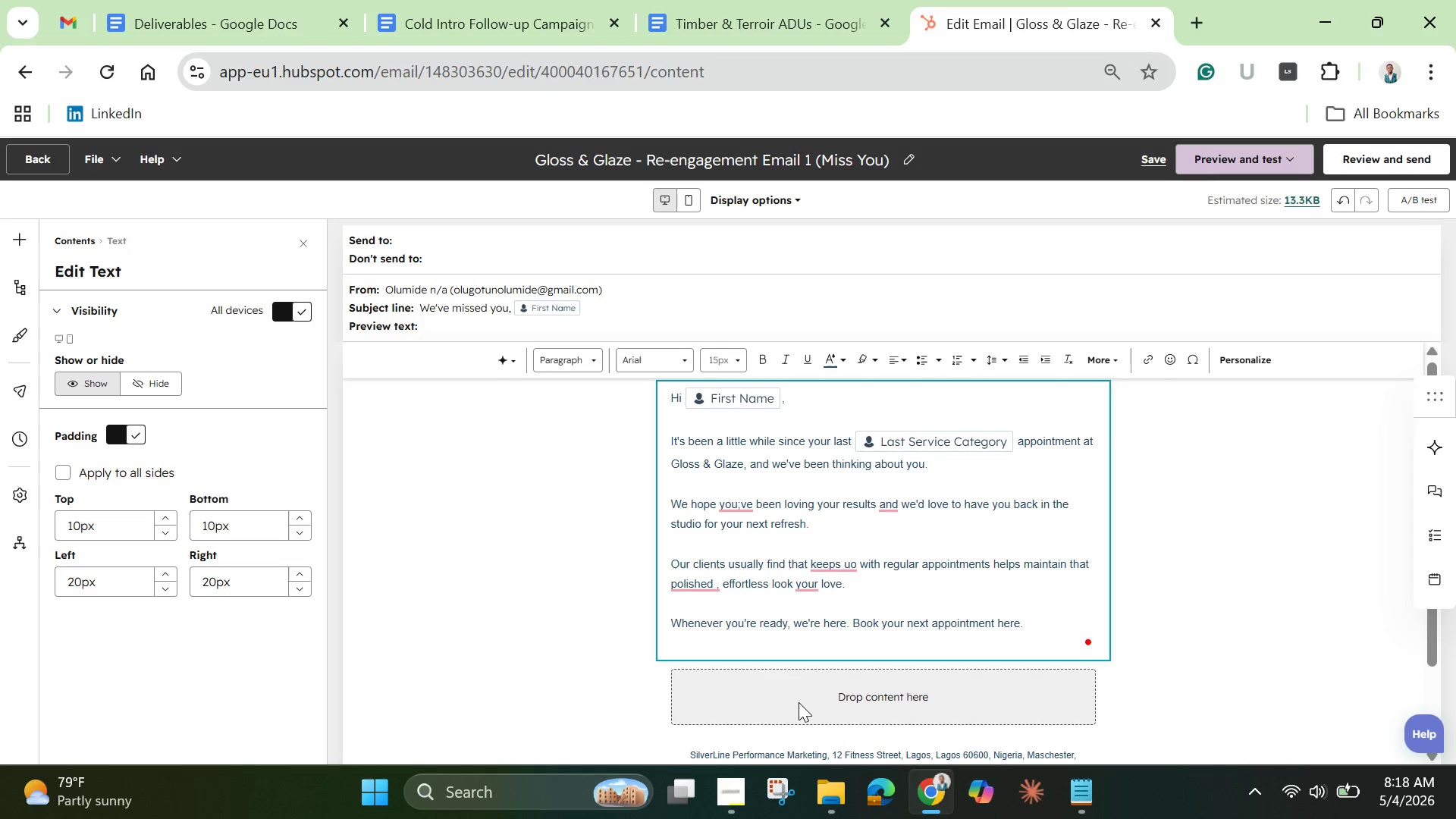 
key(Enter)
 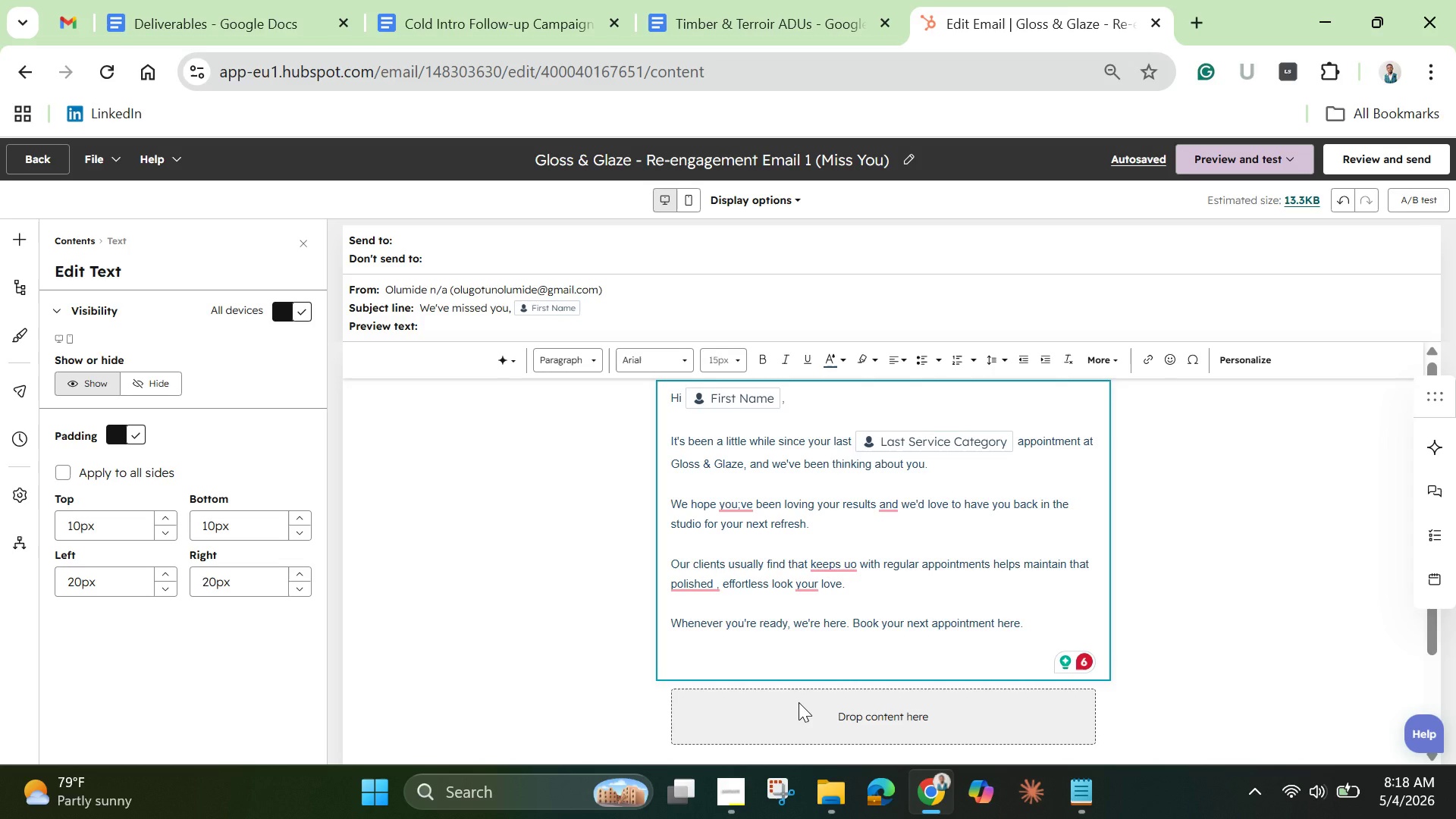 
wait(13.09)
 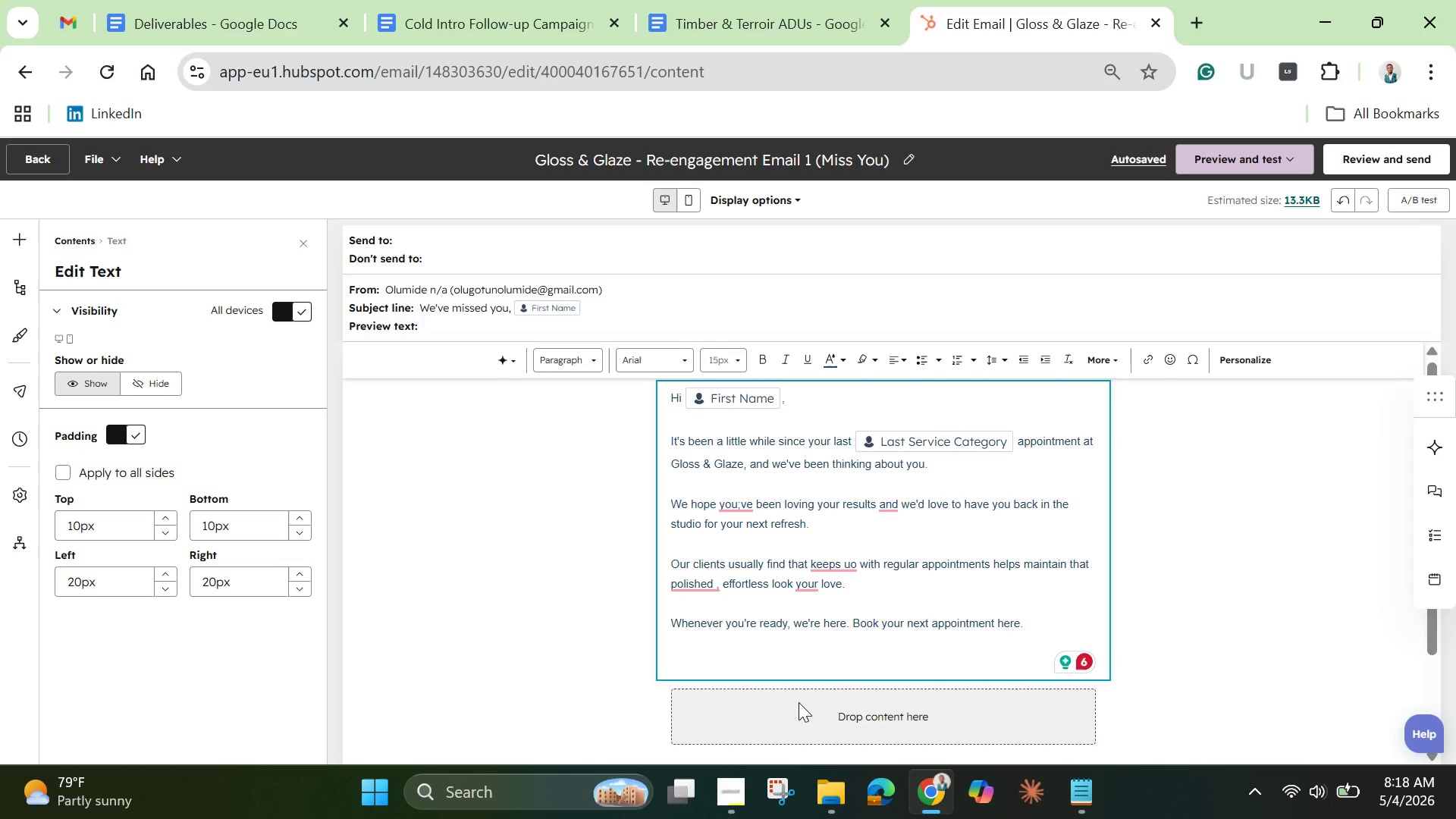 
hold_key(key=ShiftLeft, duration=1.52)
 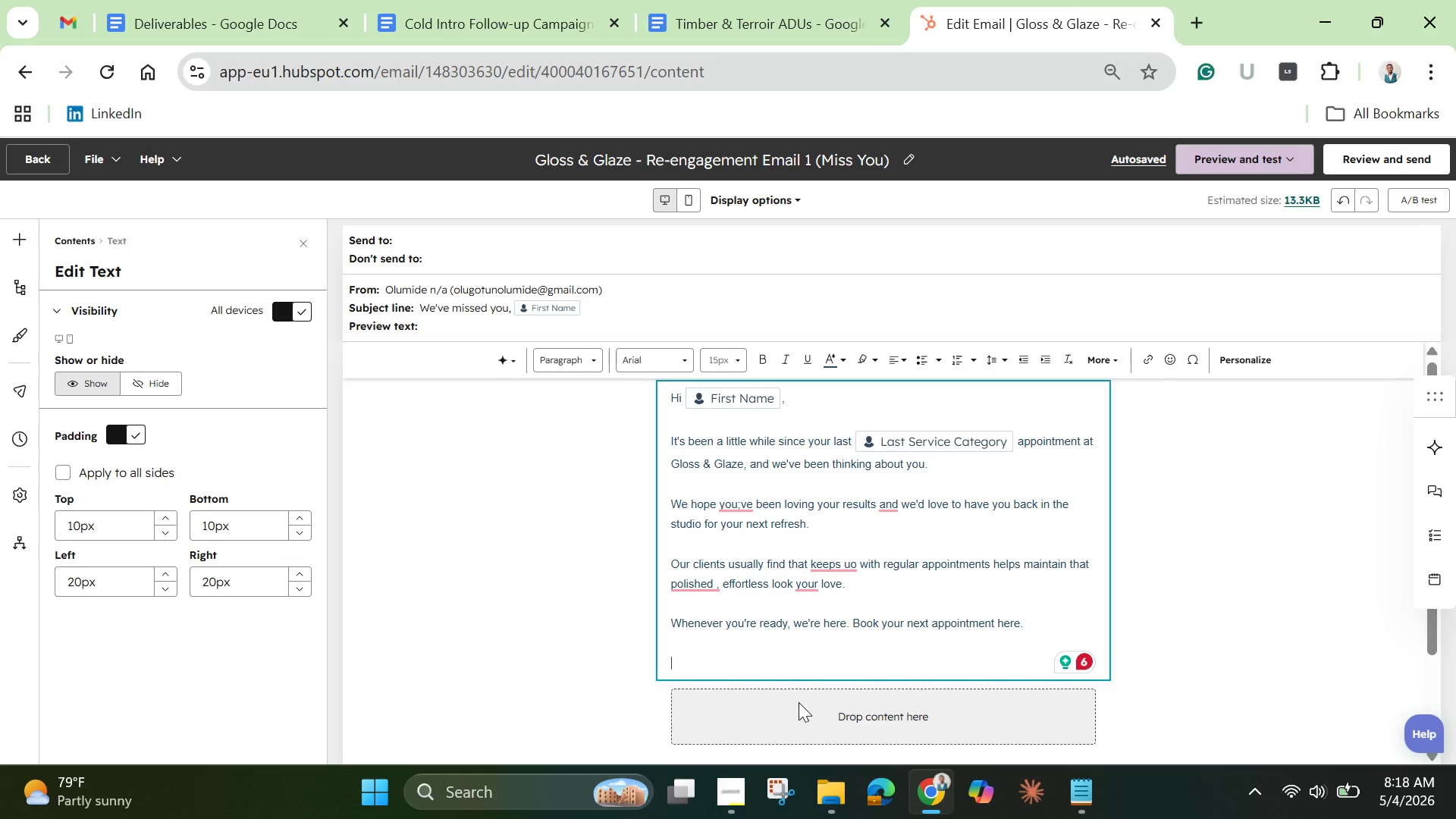 
hold_key(key=ShiftLeft, duration=1.52)
 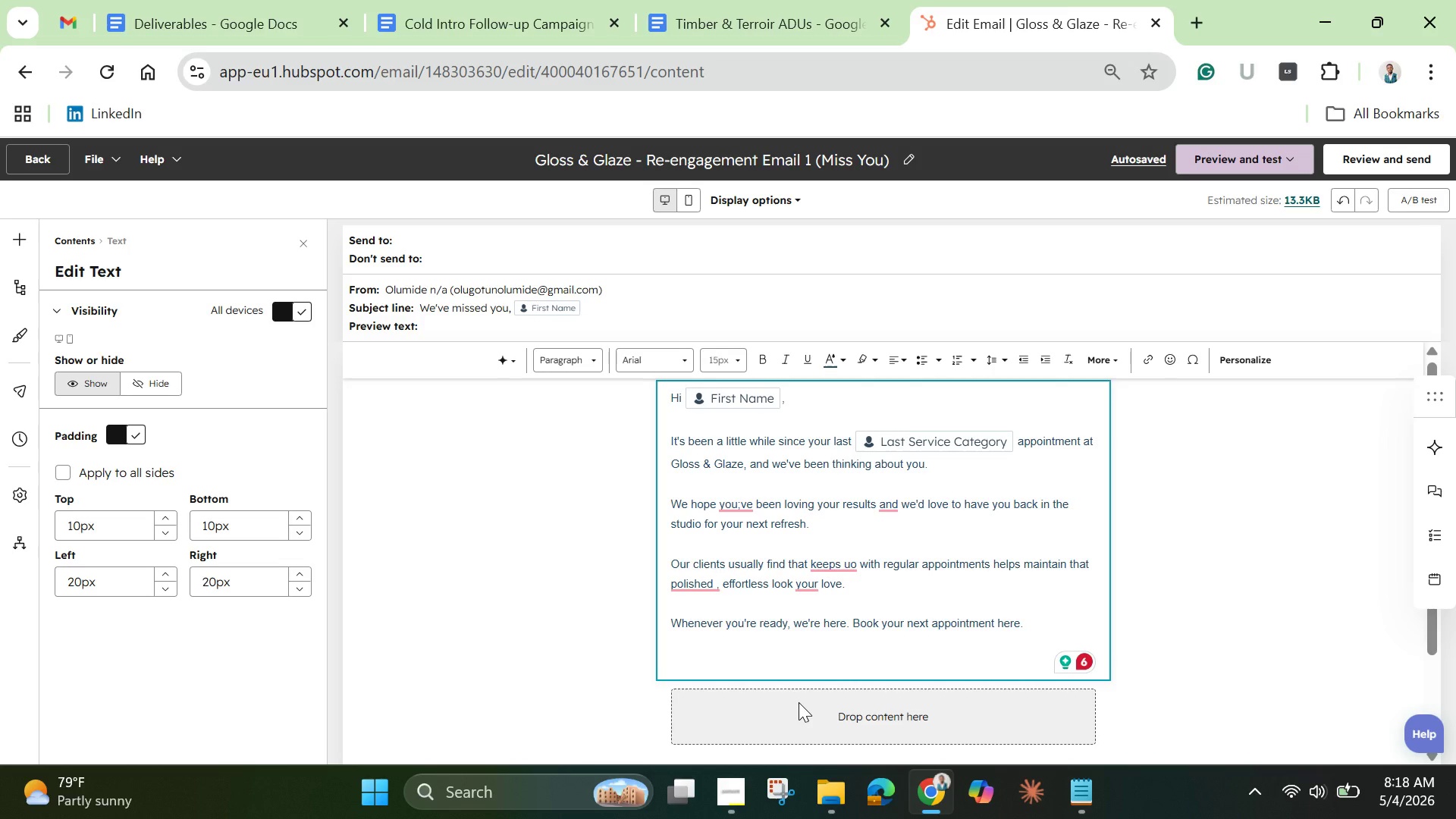 
hold_key(key=ShiftLeft, duration=1.5)
 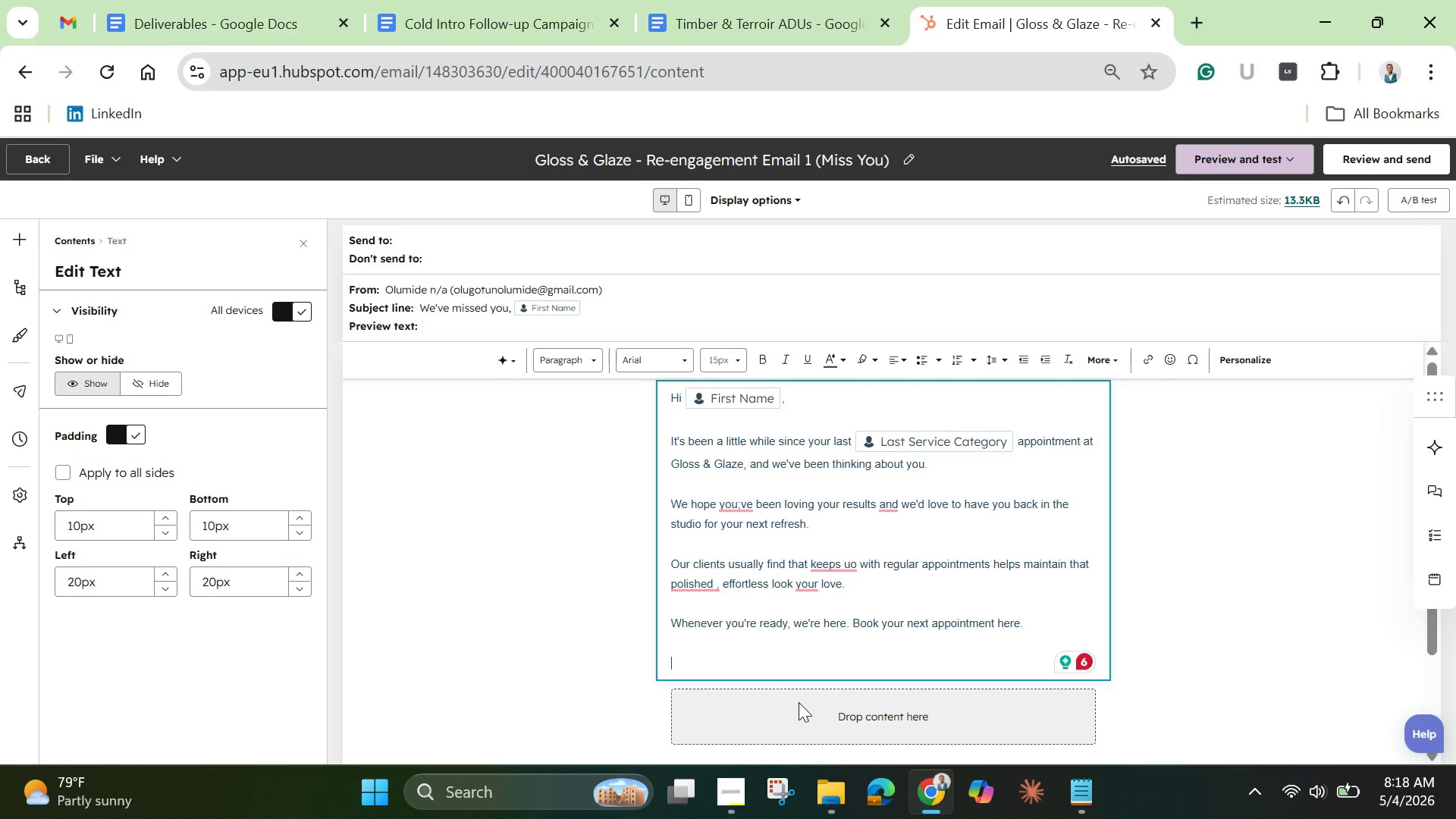 
hold_key(key=ShiftLeft, duration=1.08)
 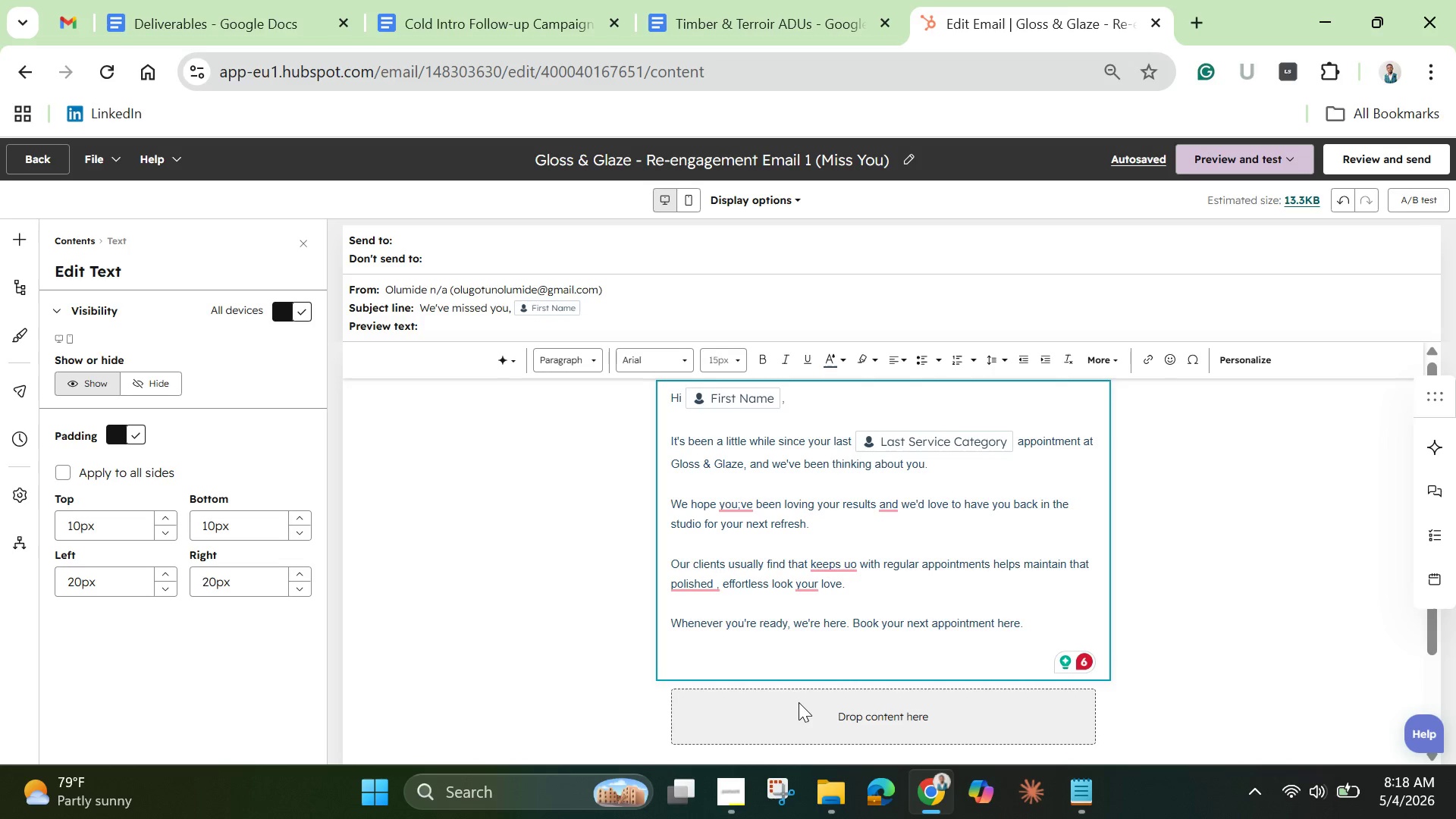 
hold_key(key=ShiftLeft, duration=1.52)
 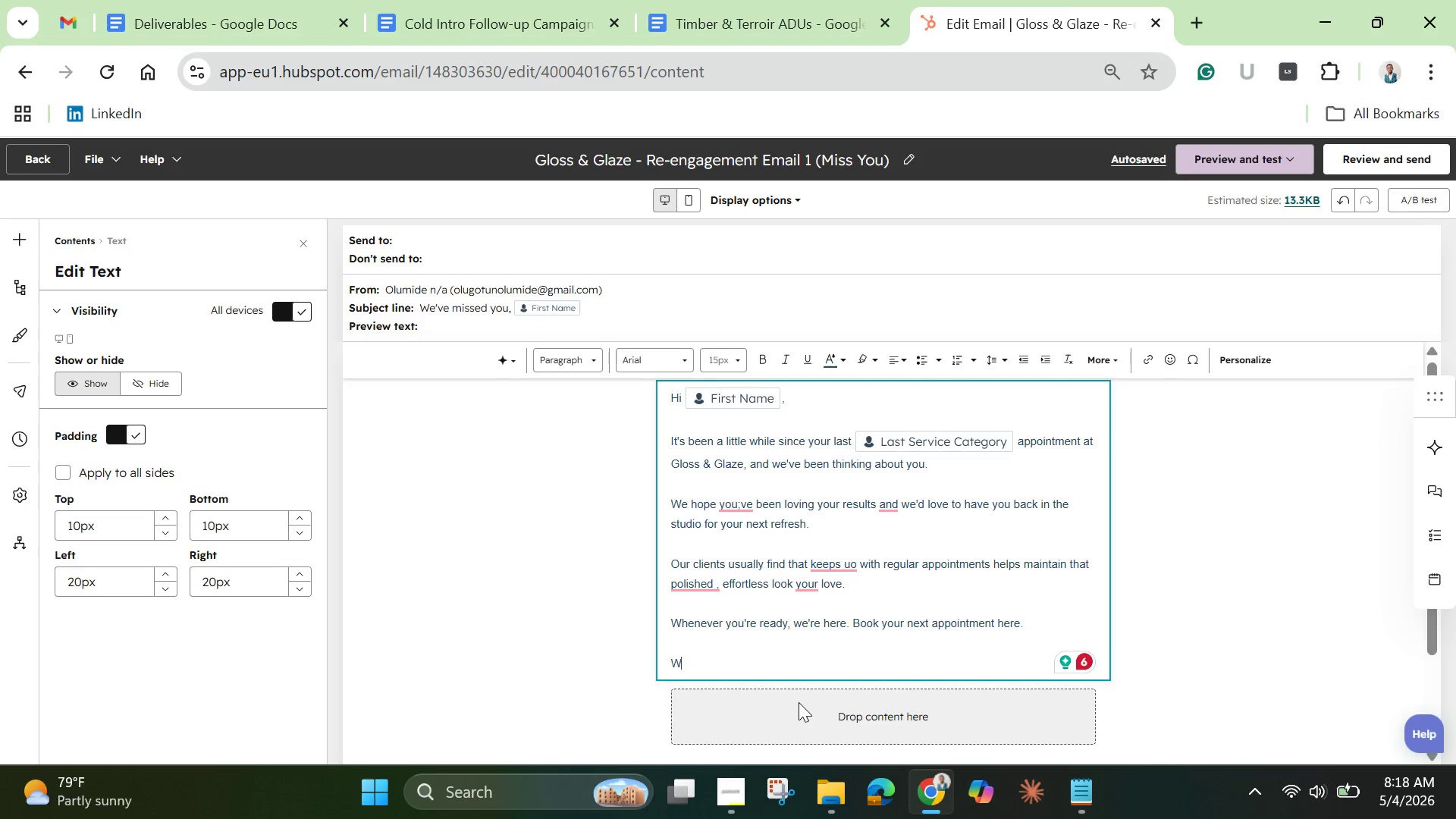 
type(Warmly,)
 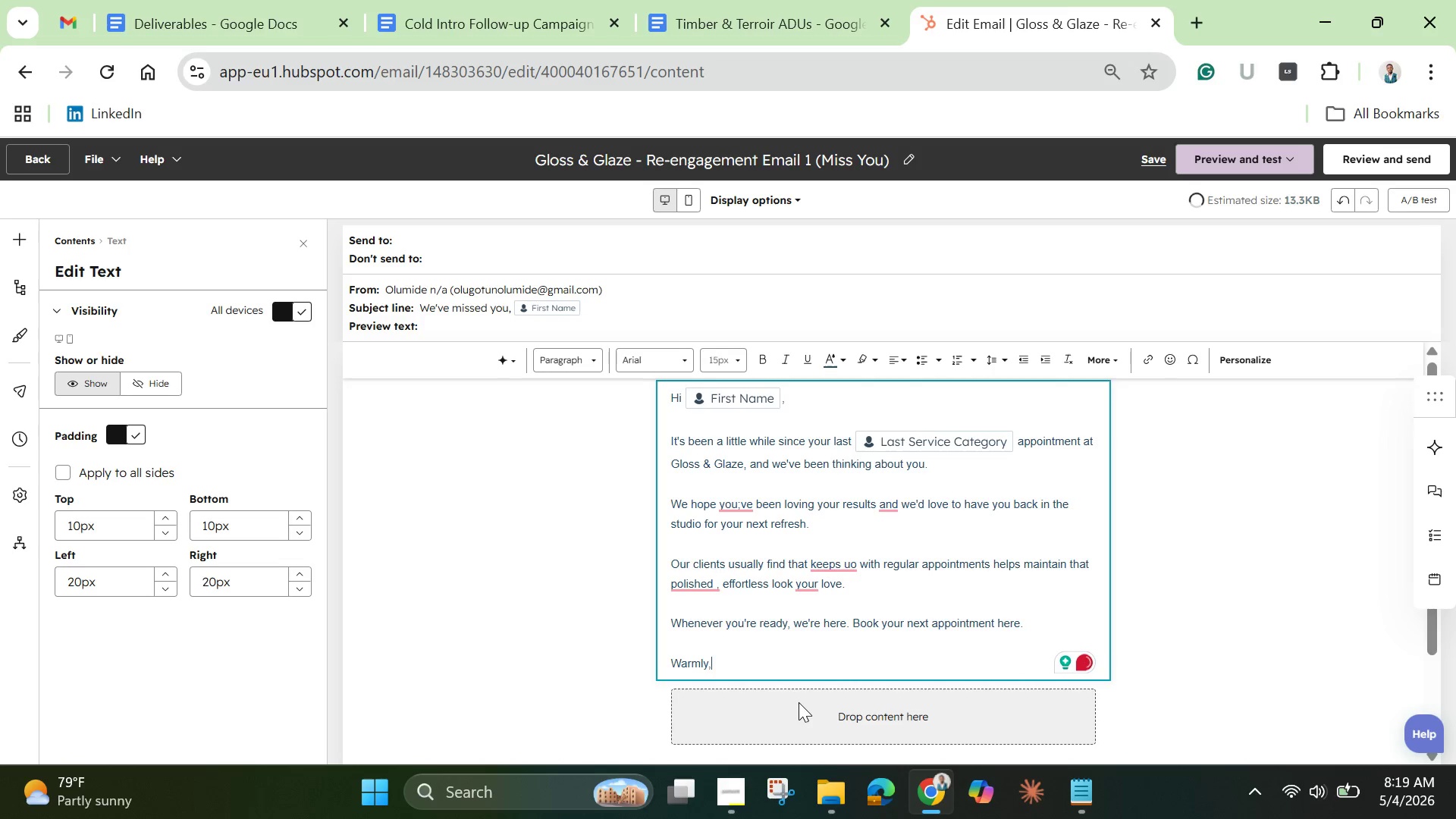 
key(Enter)
 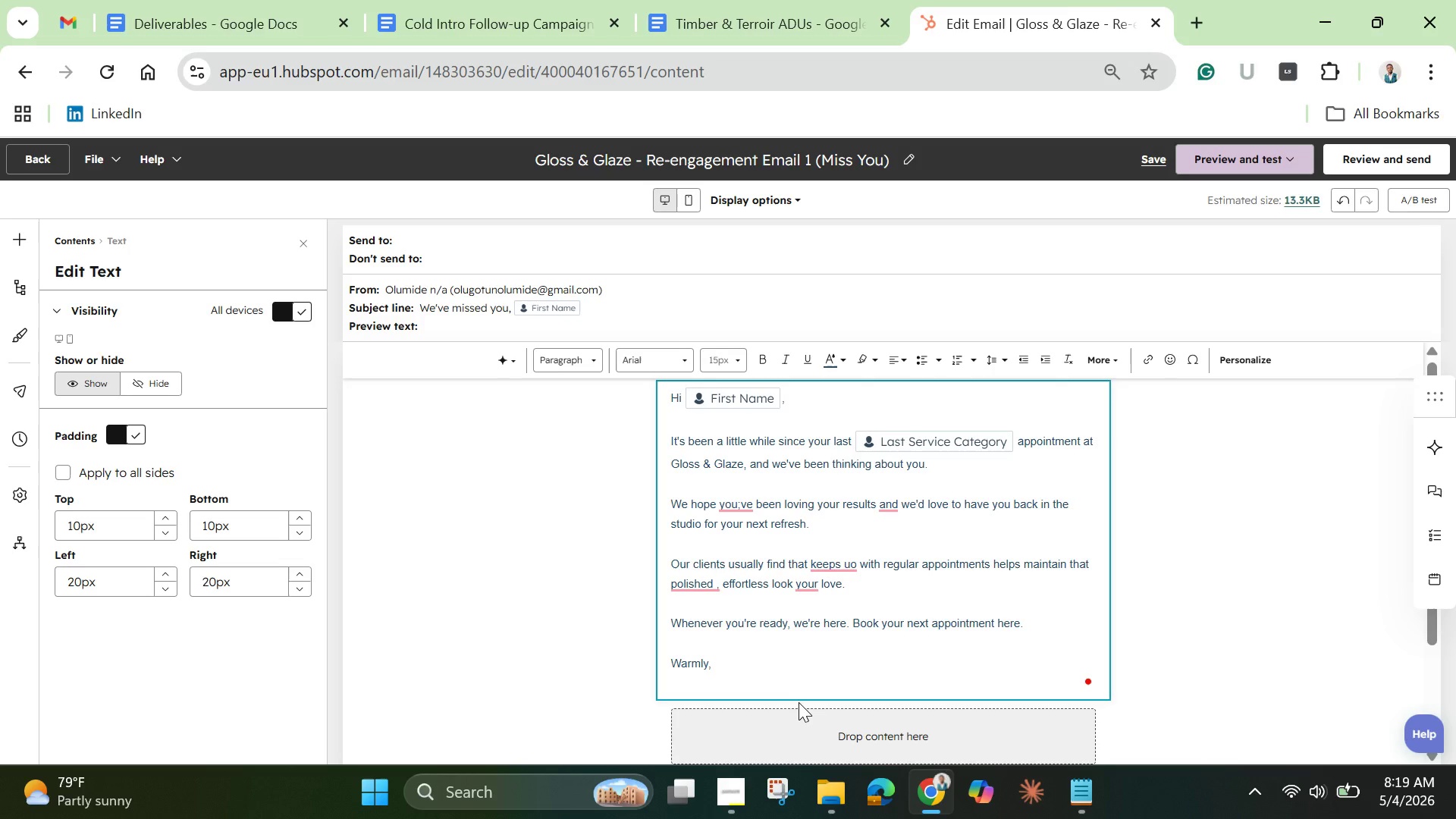 
type(Gloss & Glaze Ci)
key(Backspace)
type(ollective)
 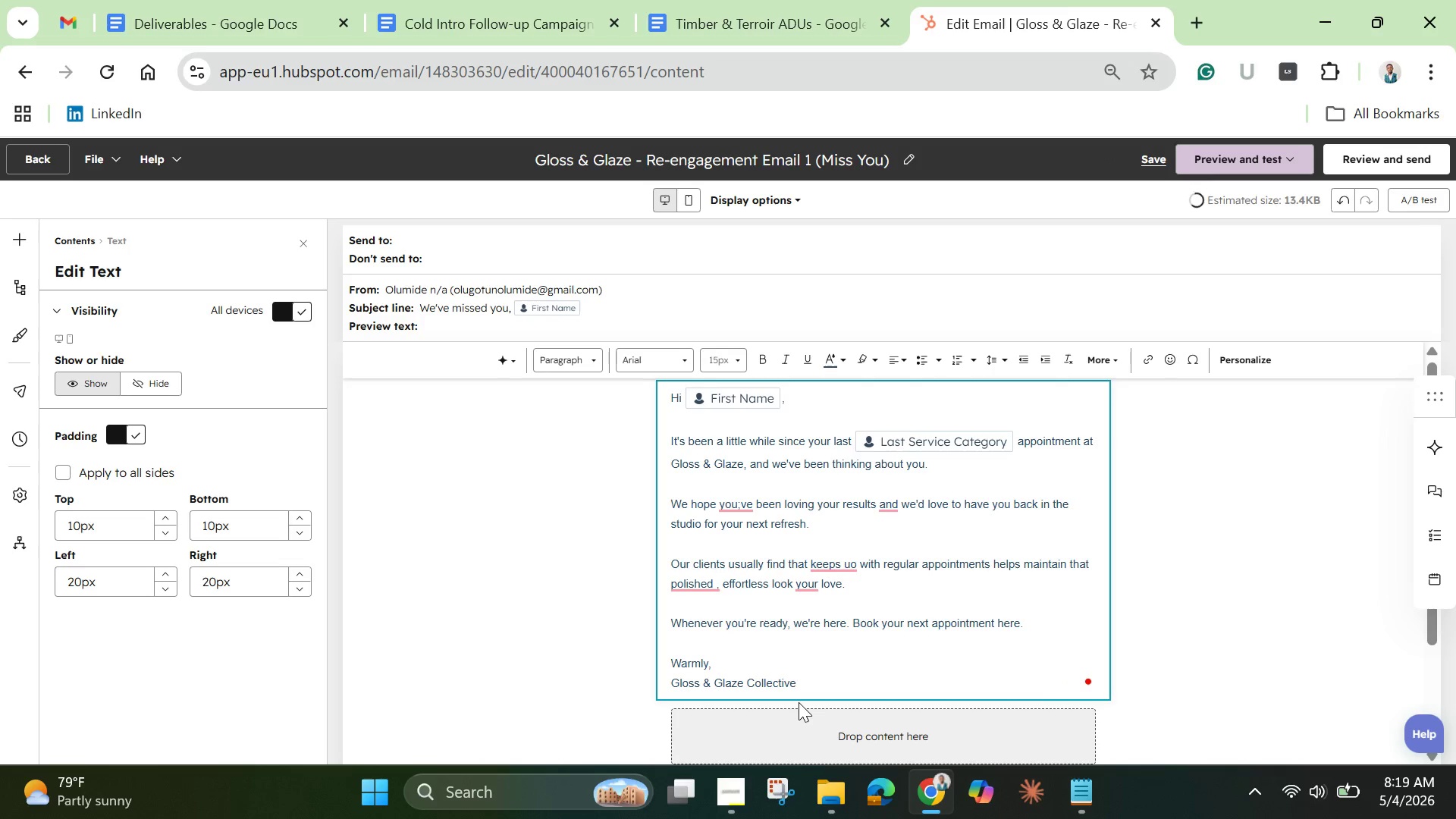 
wait(5.22)
 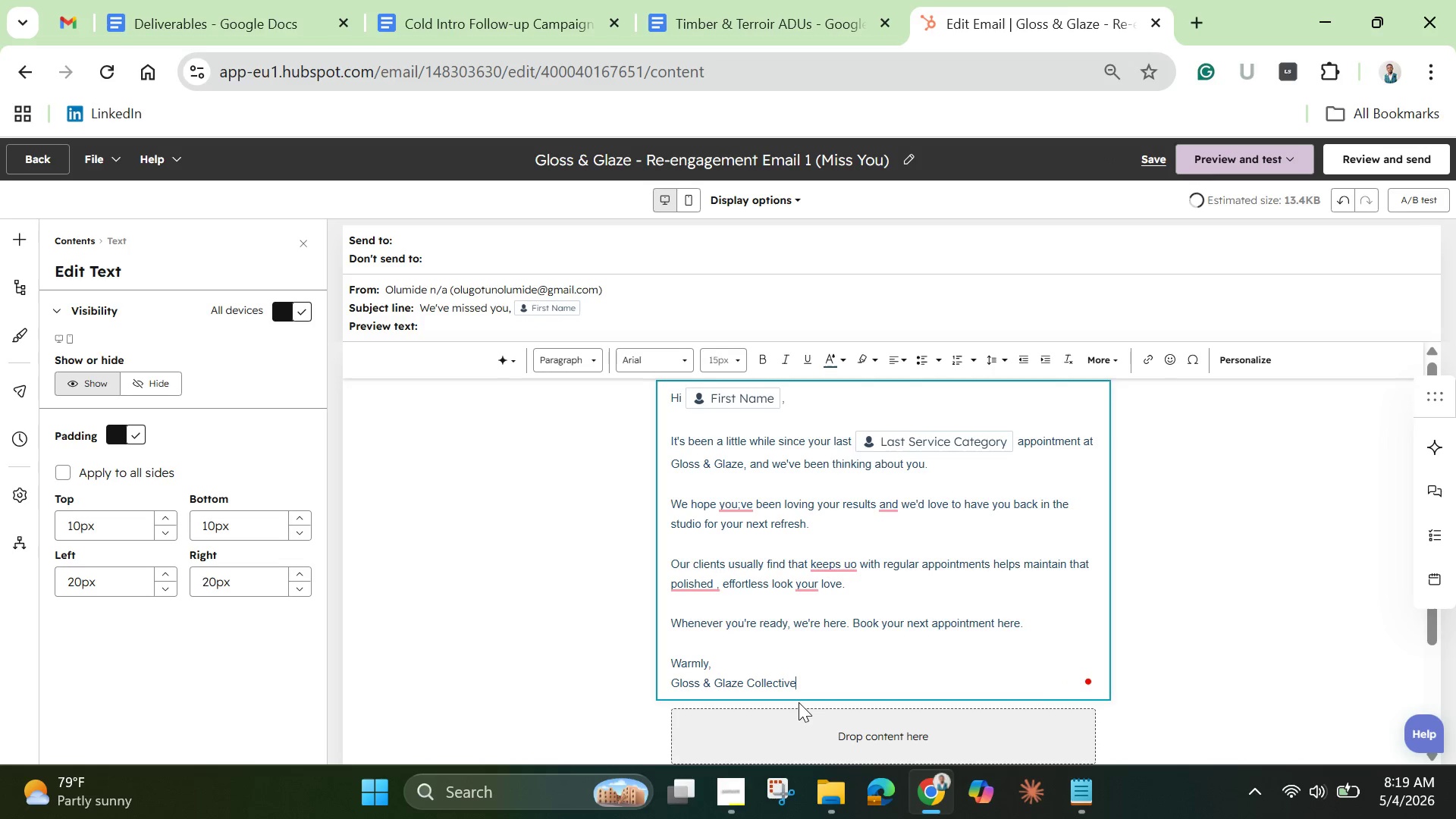 
left_click([675, 676])
 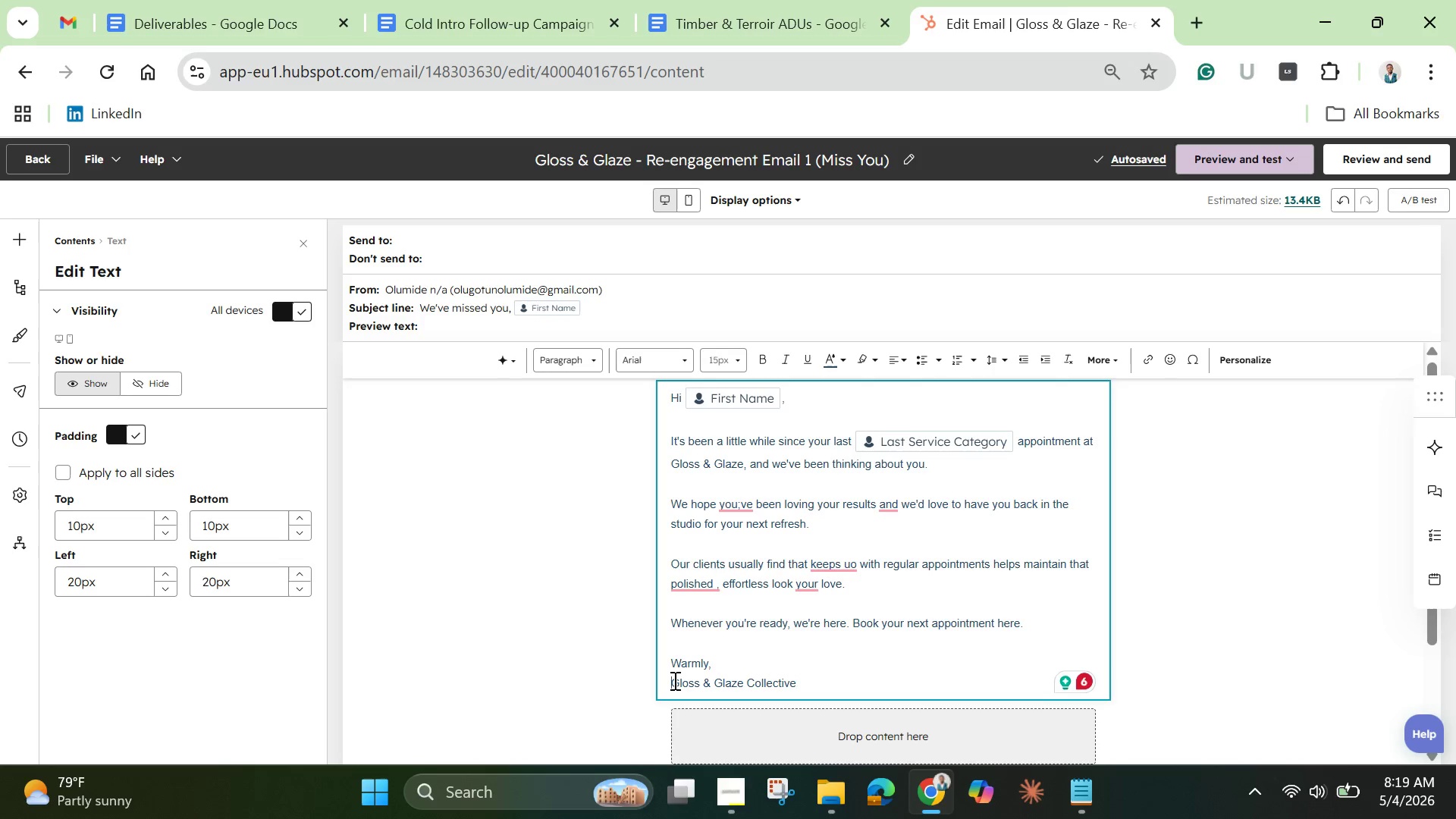 
left_click_drag(start_coordinate=[673, 680], to_coordinate=[741, 687])
 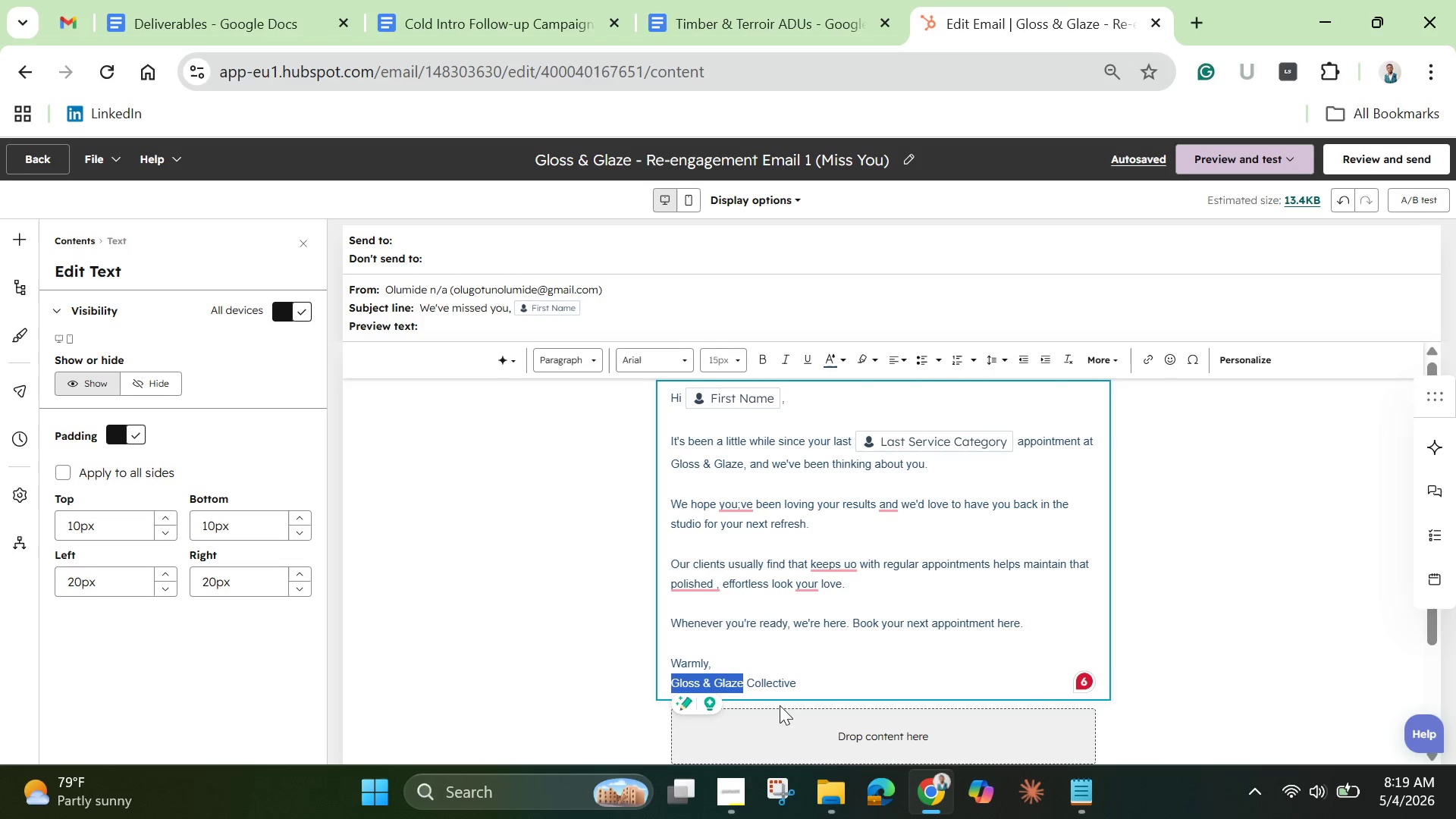 
key(Control+C)
 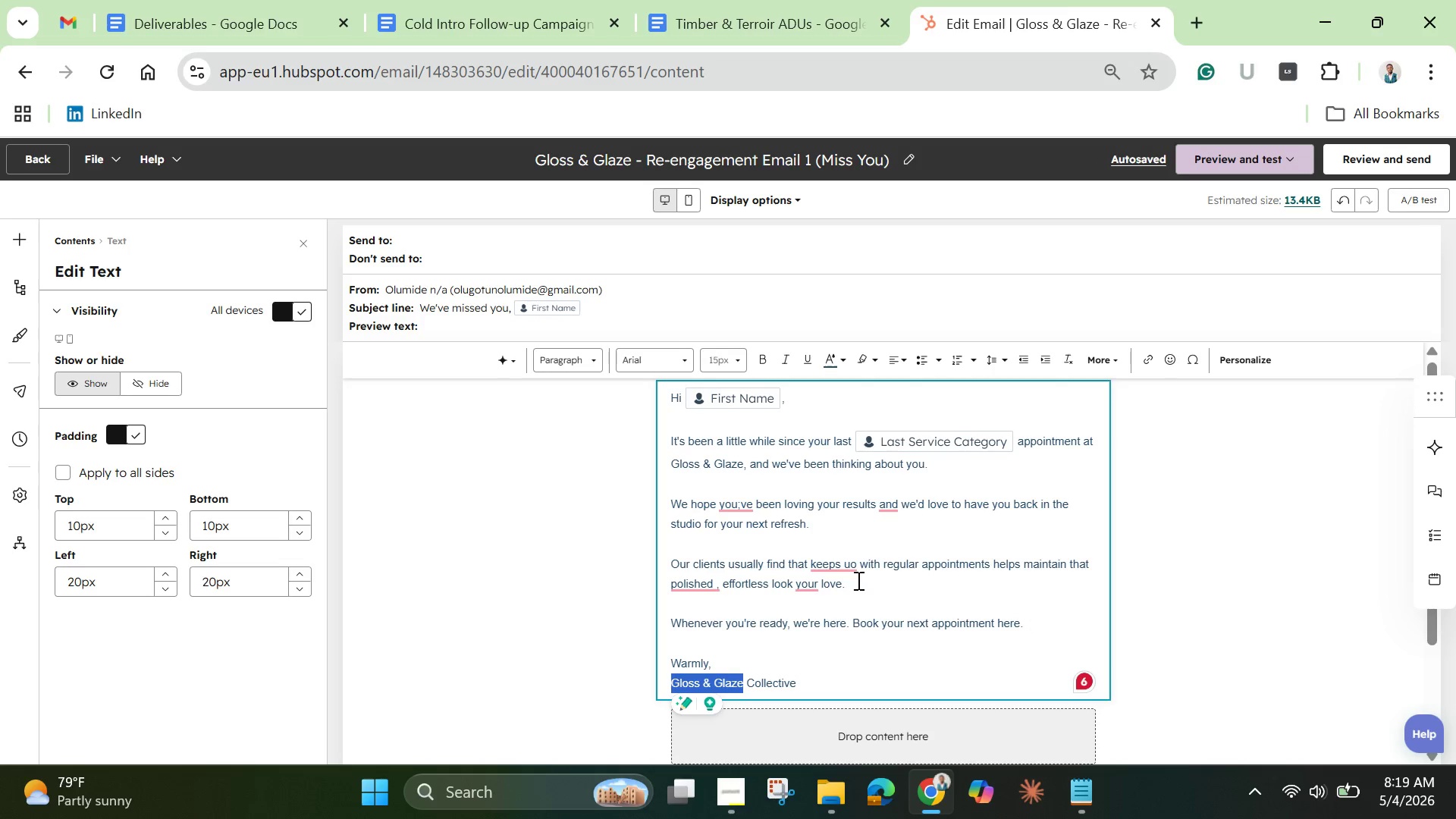 
left_click([843, 588])
 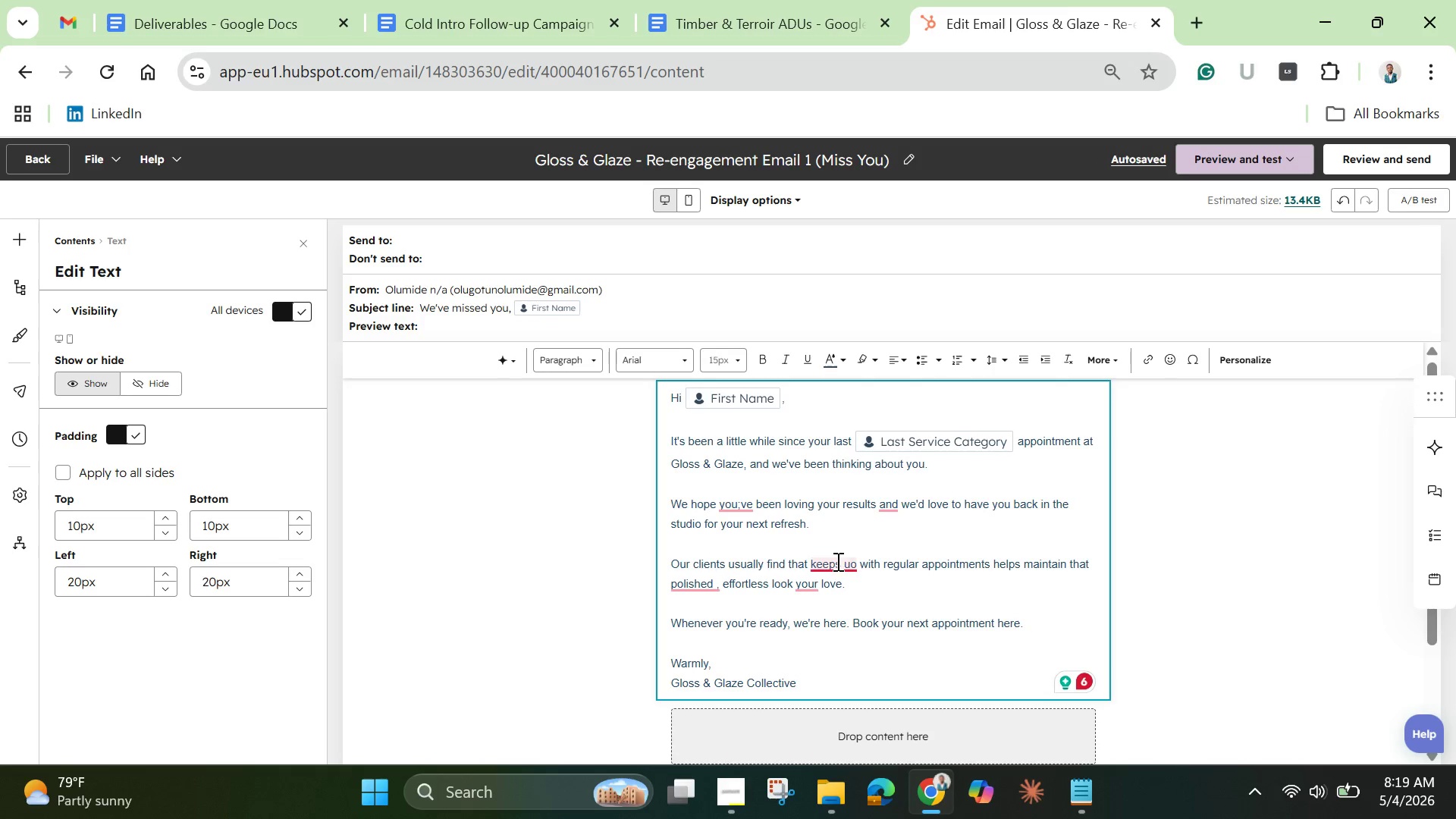 
left_click([833, 569])
 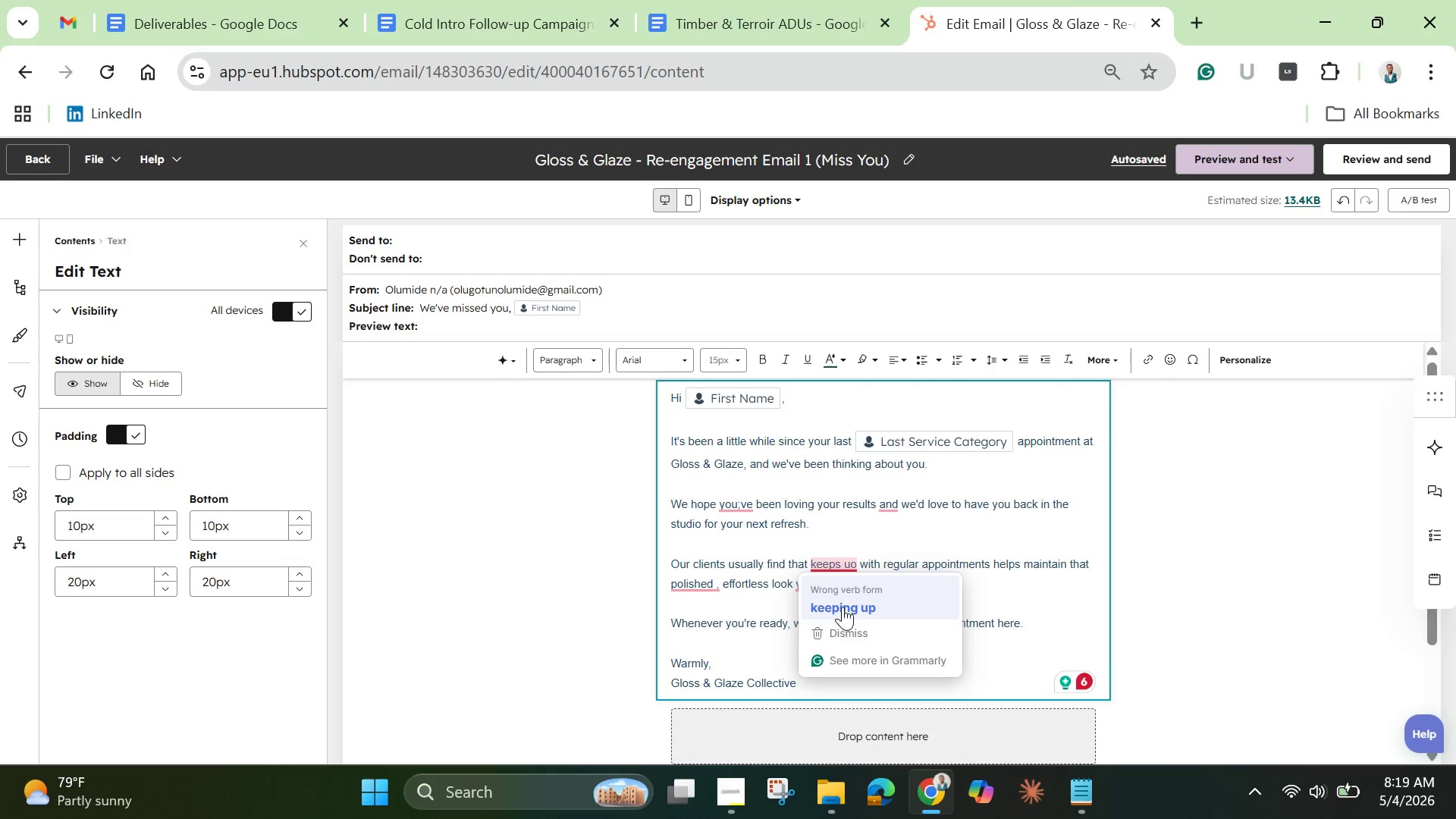 
left_click([843, 607])
 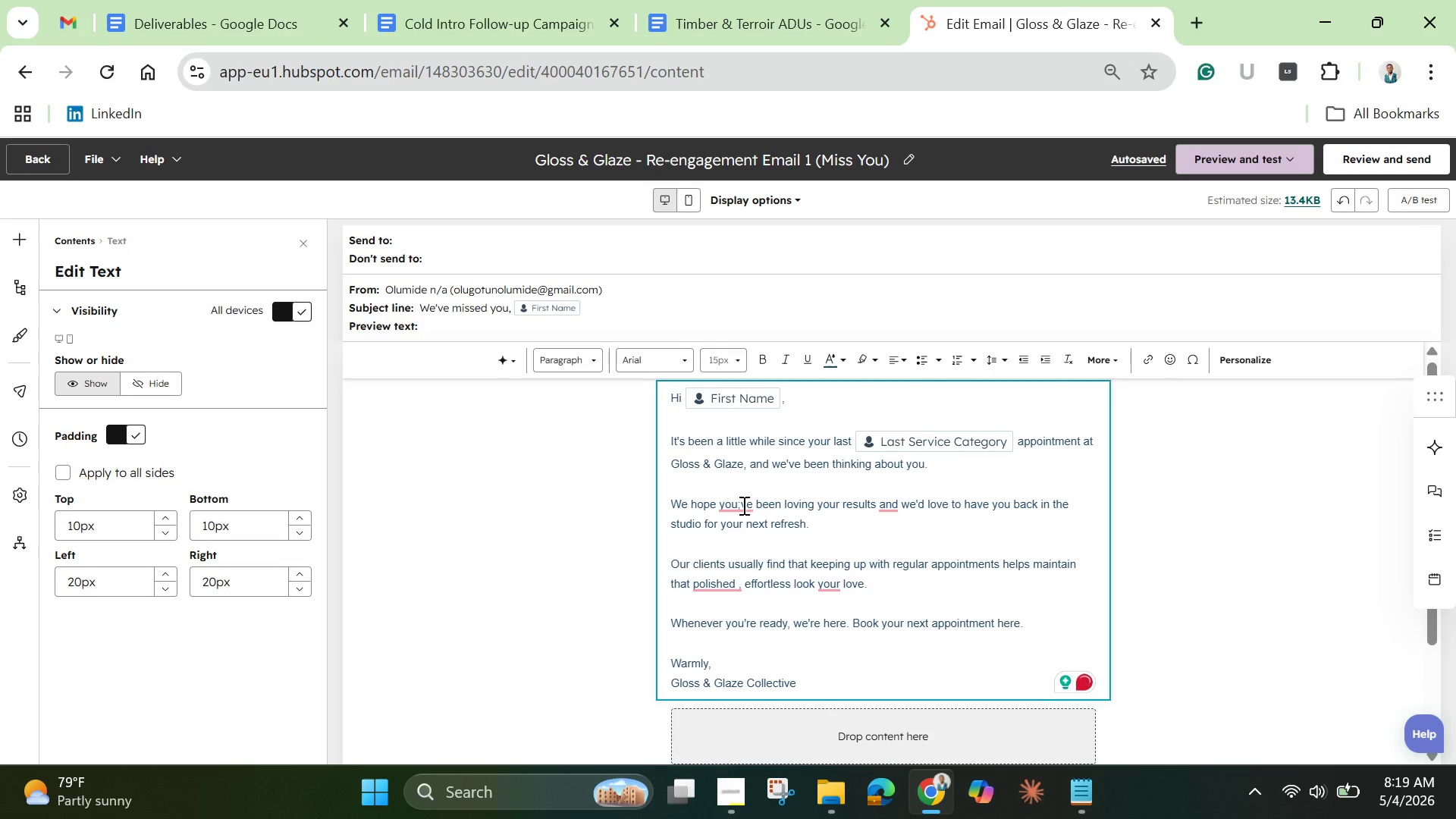 
left_click([738, 502])
 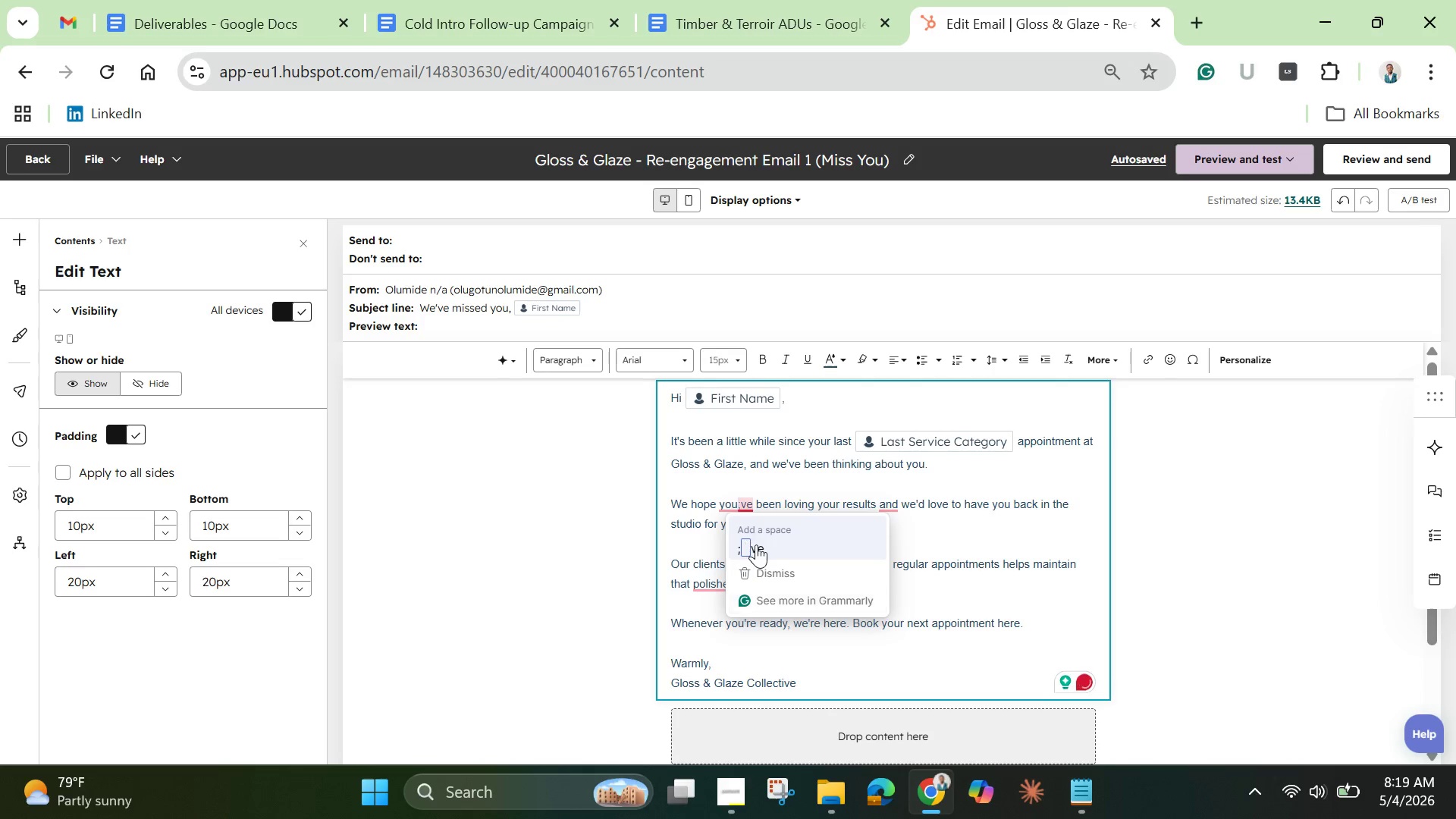 
left_click([756, 544])
 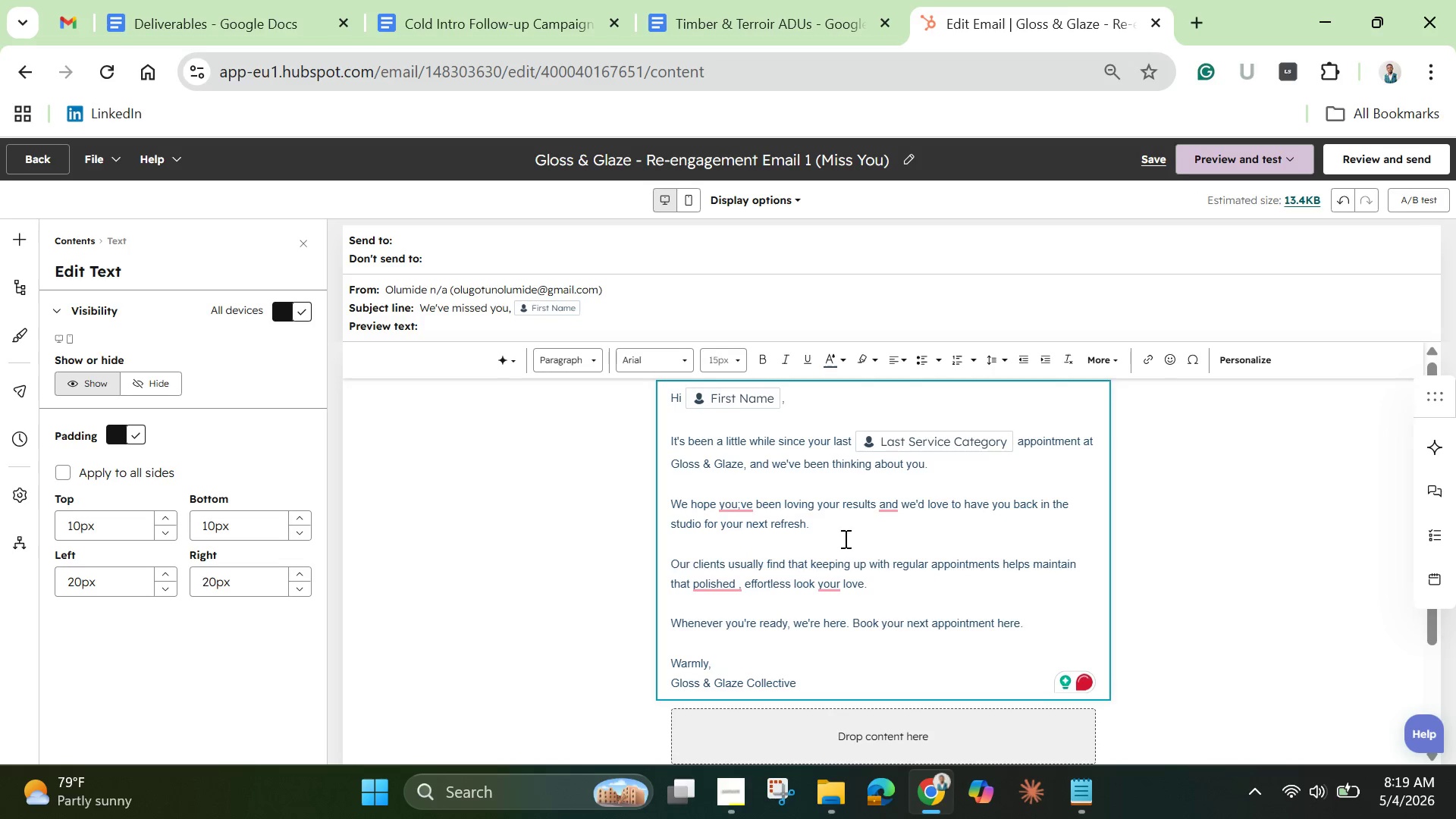 
left_click([728, 505])
 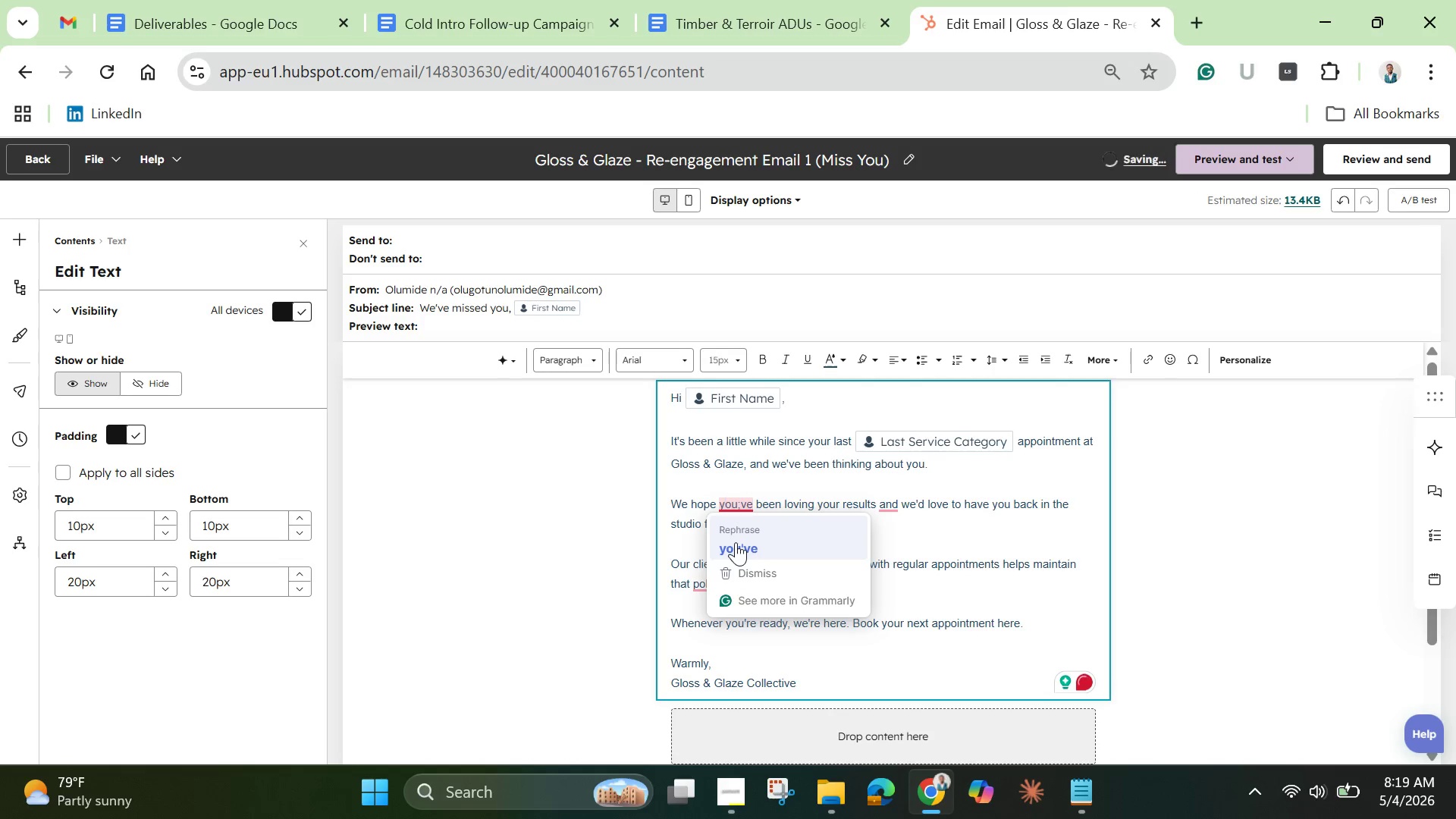 
left_click([736, 542])
 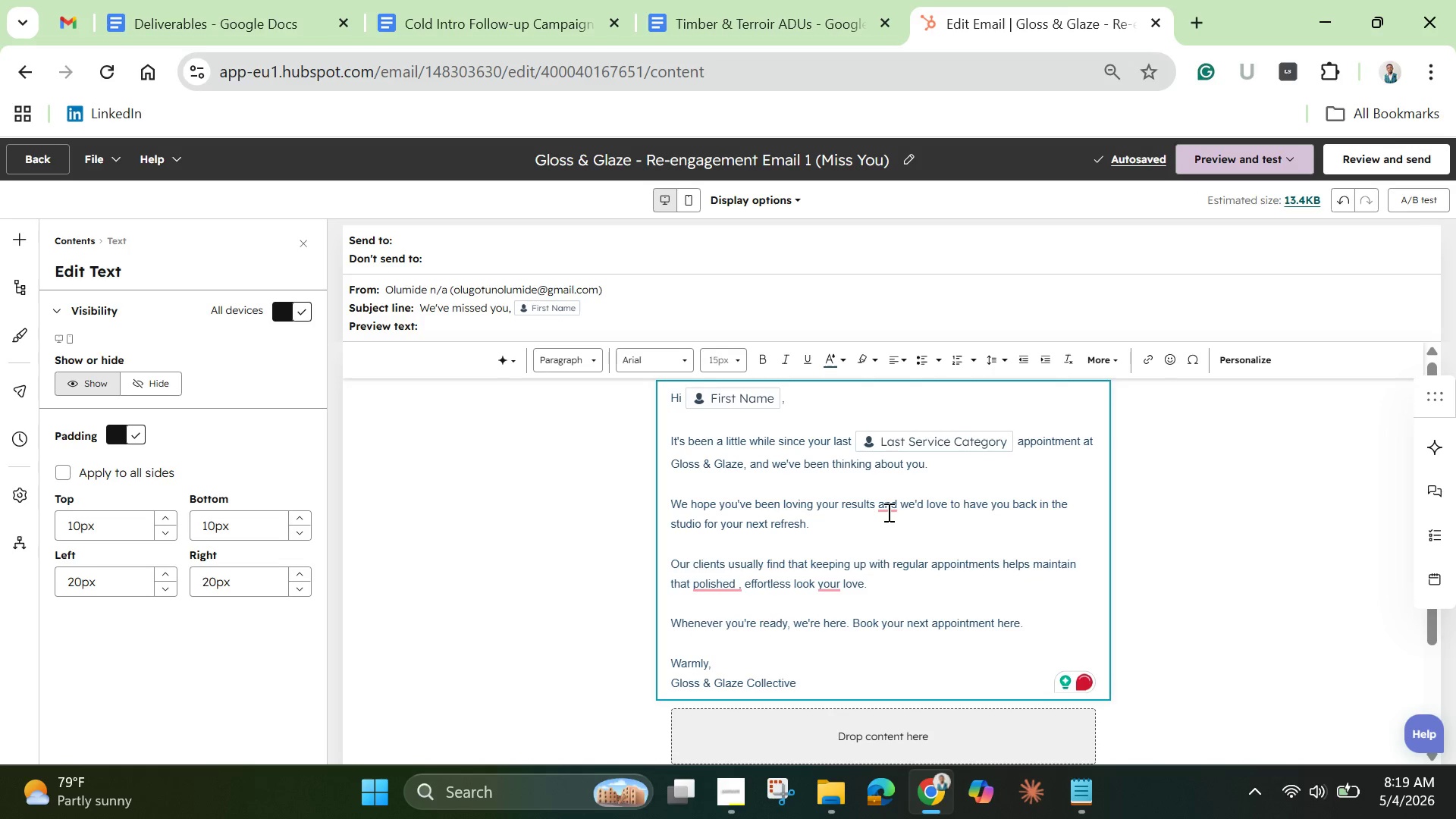 
left_click([884, 505])
 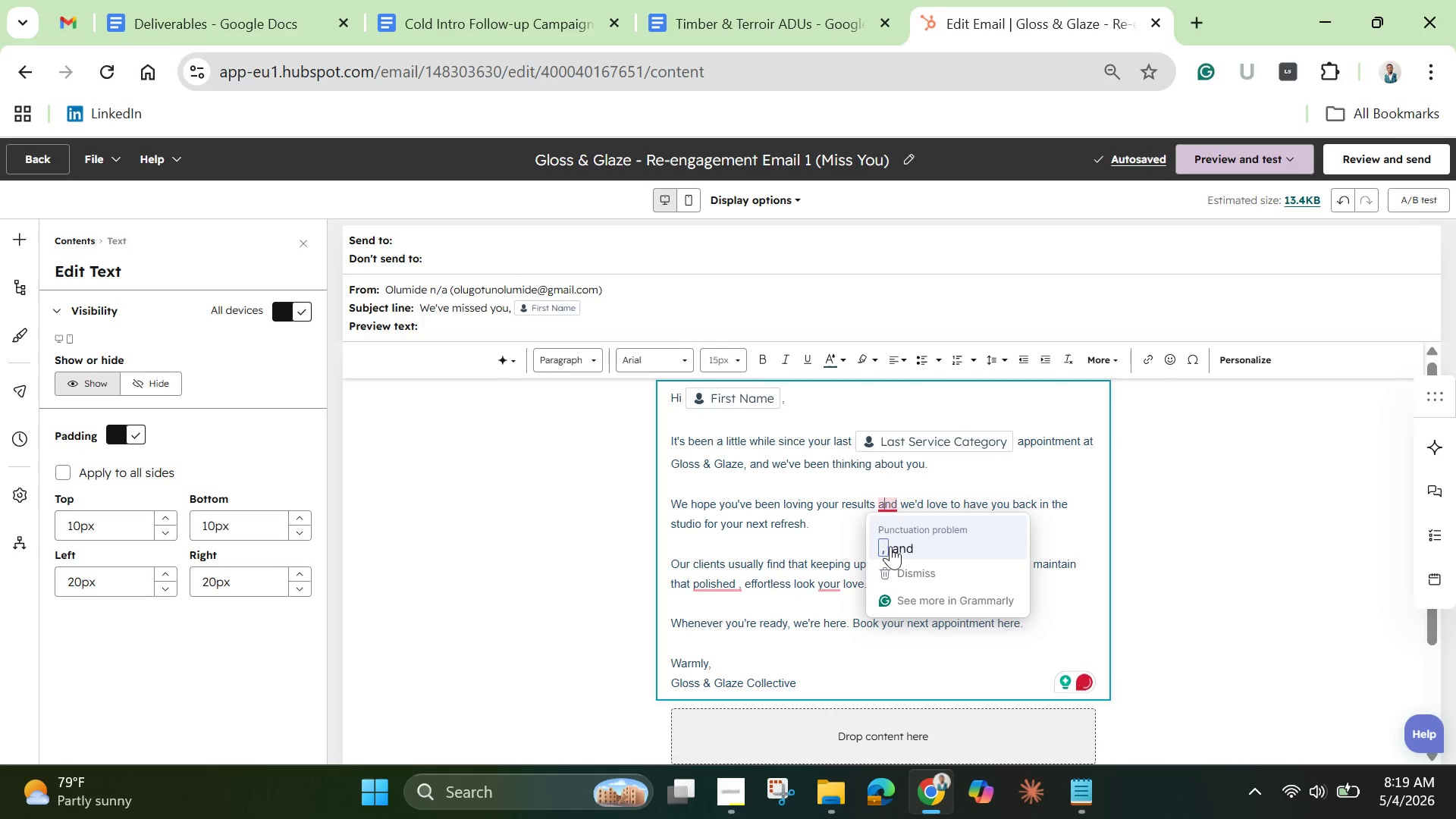 
left_click([890, 546])
 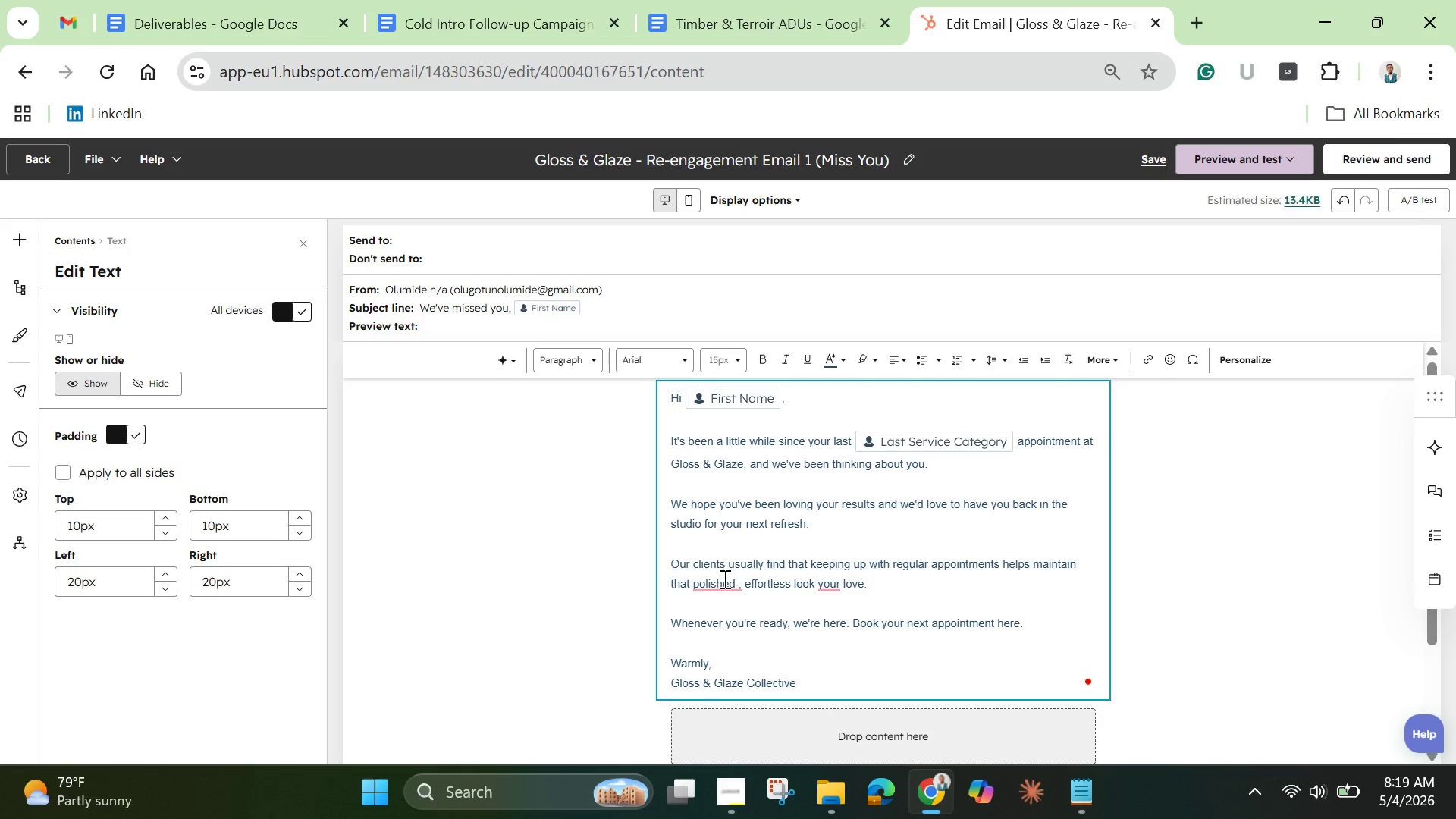 
left_click([723, 582])
 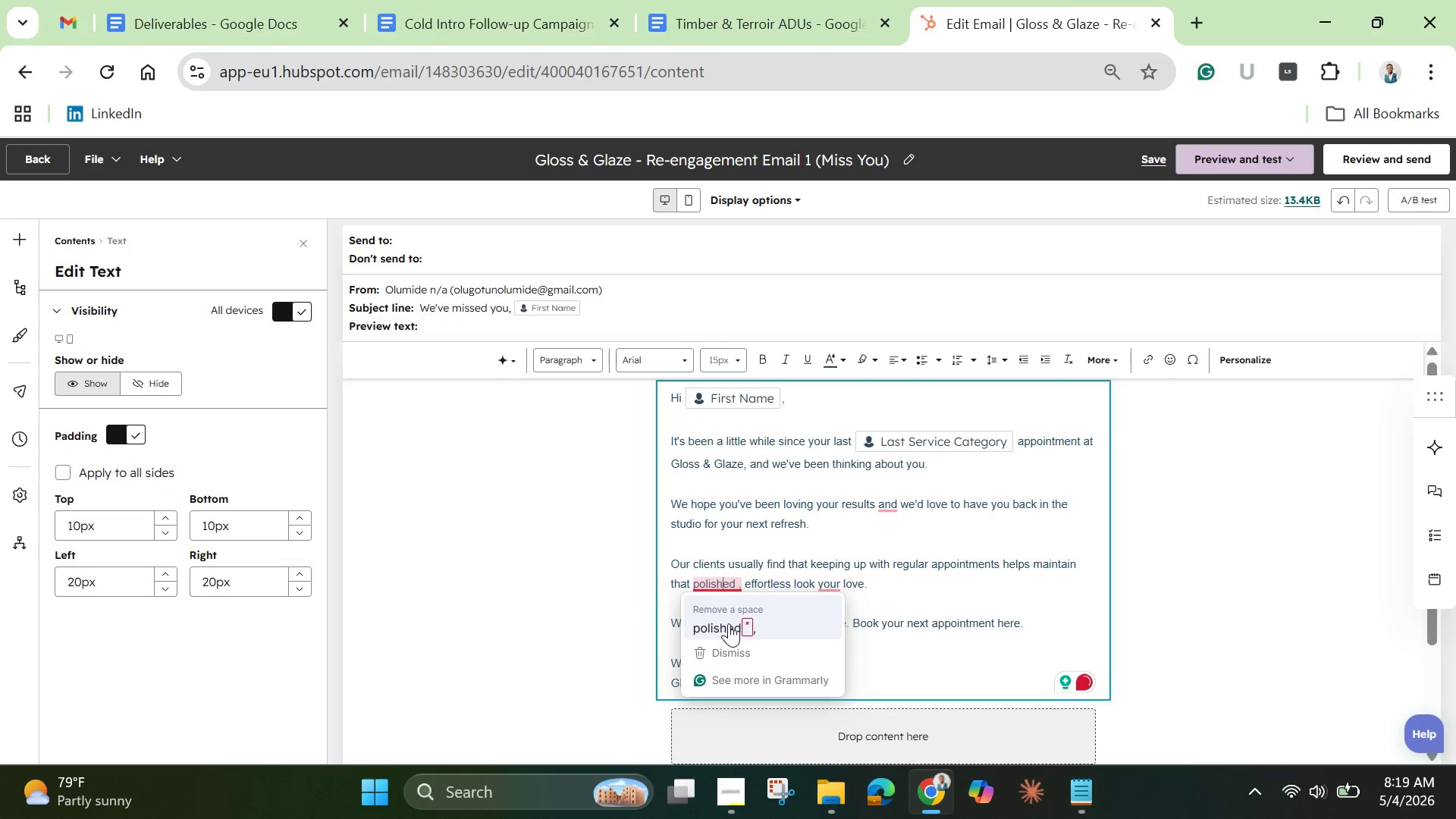 
left_click([729, 623])
 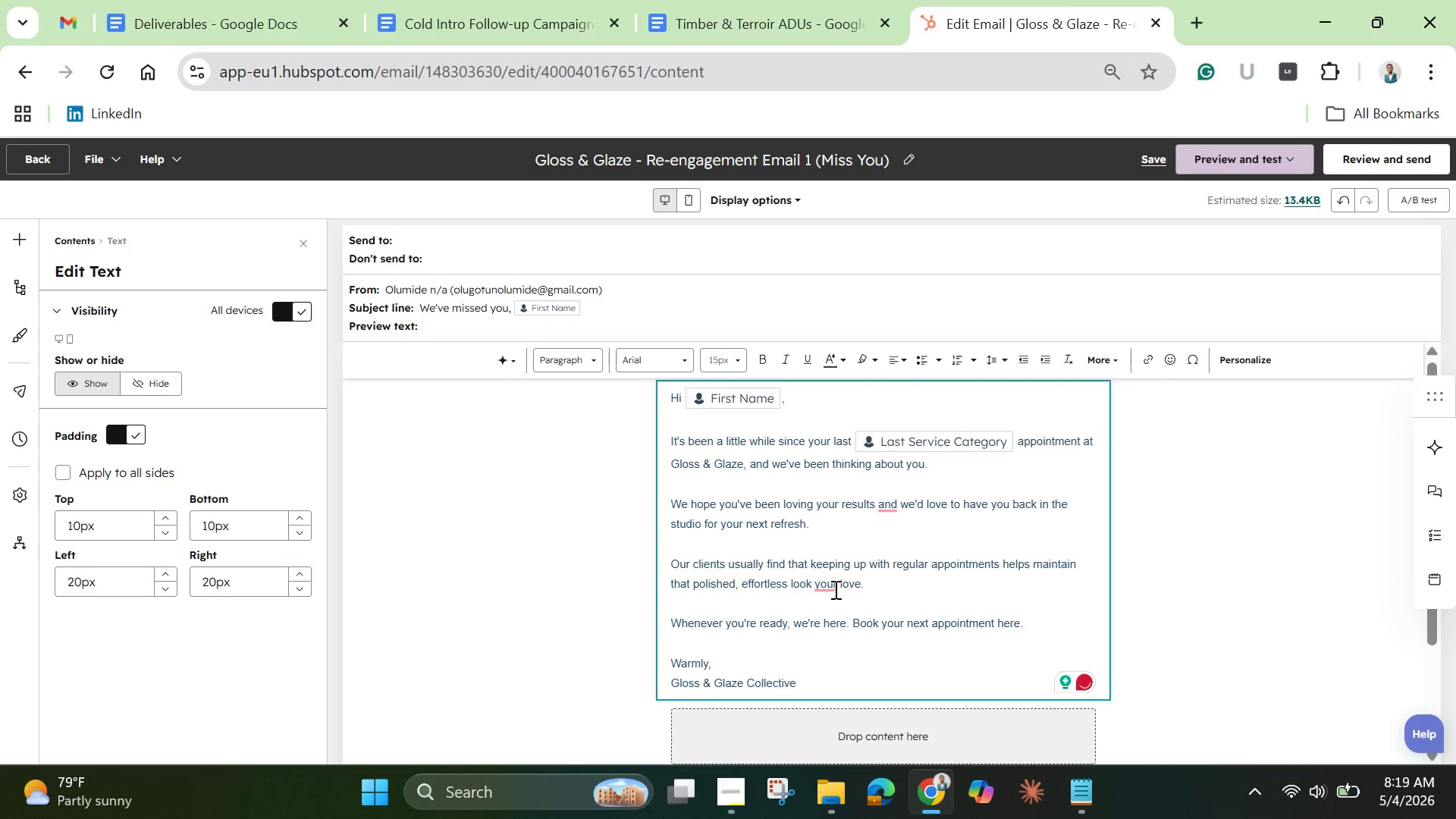 
left_click([830, 587])
 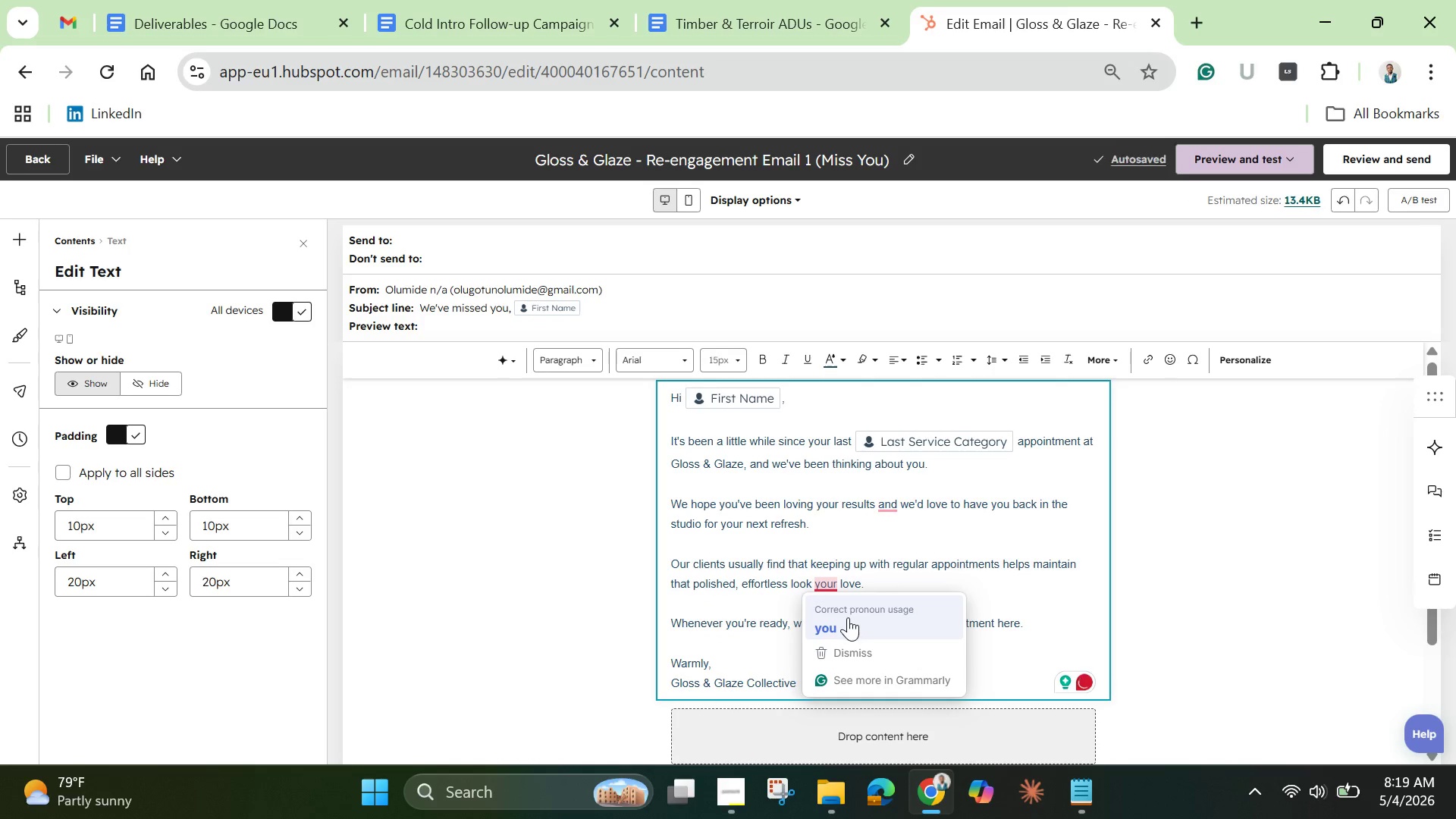 
left_click([848, 617])
 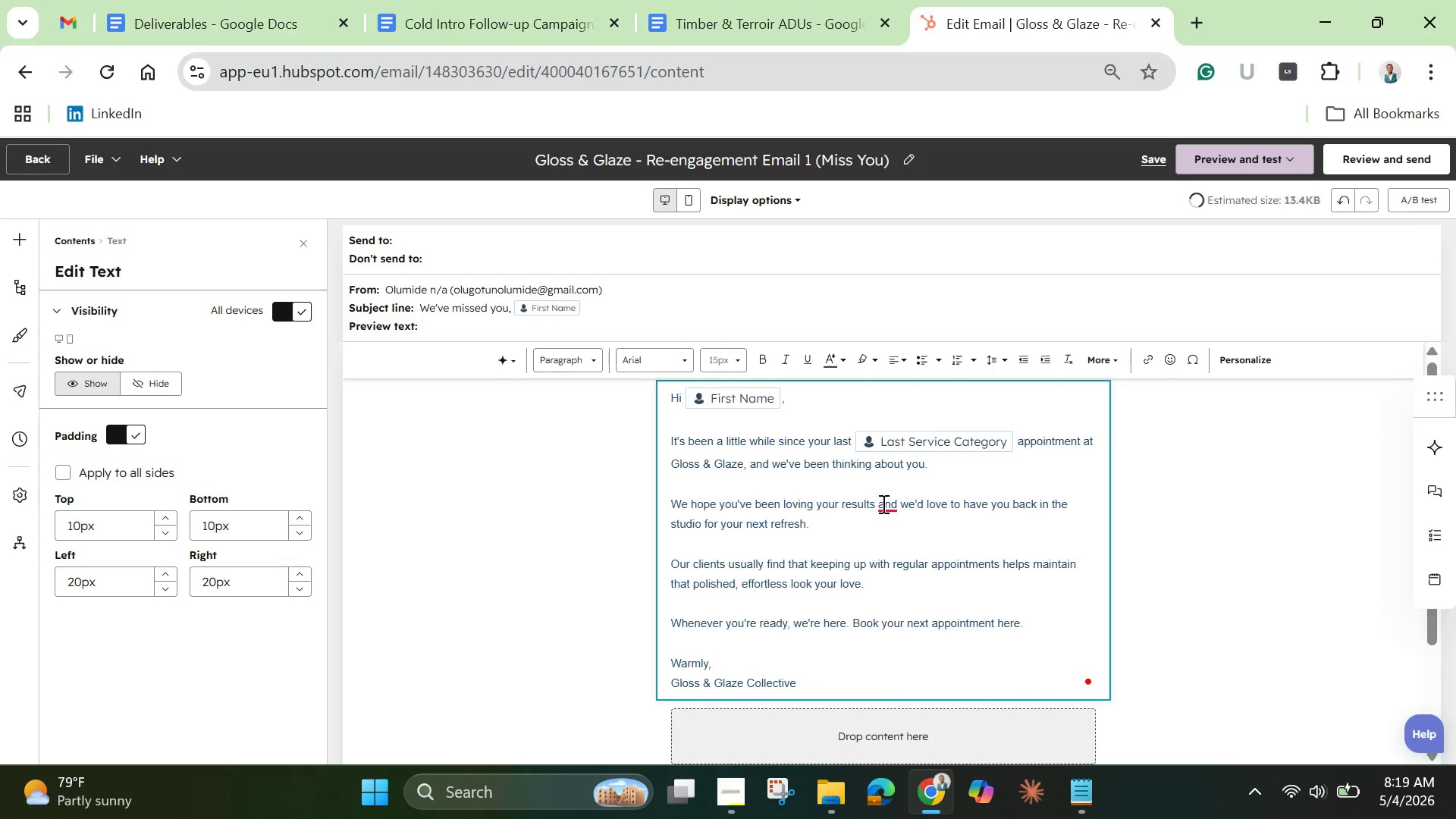 
left_click([882, 504])
 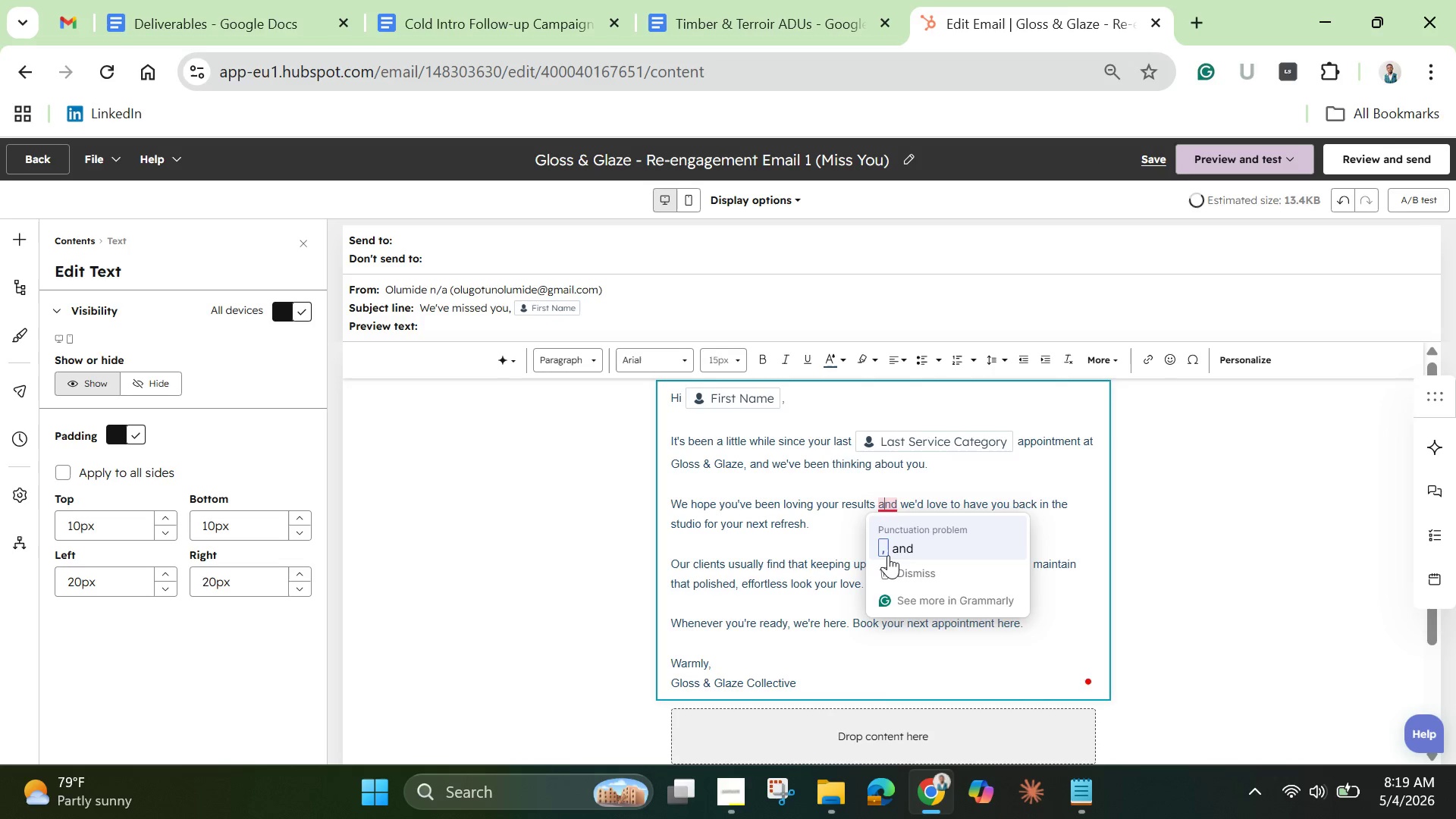 
left_click([888, 555])
 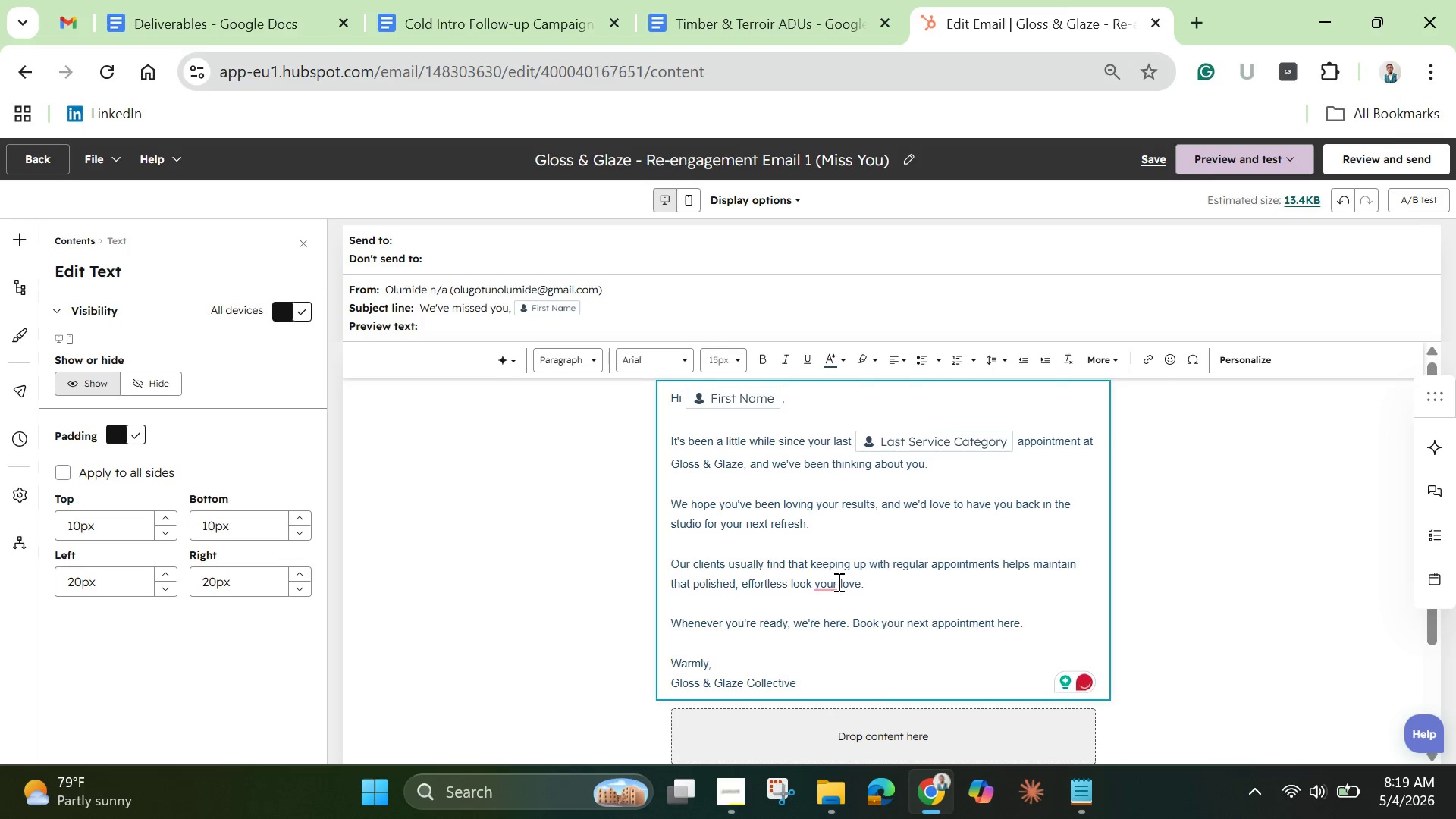 
left_click([821, 582])
 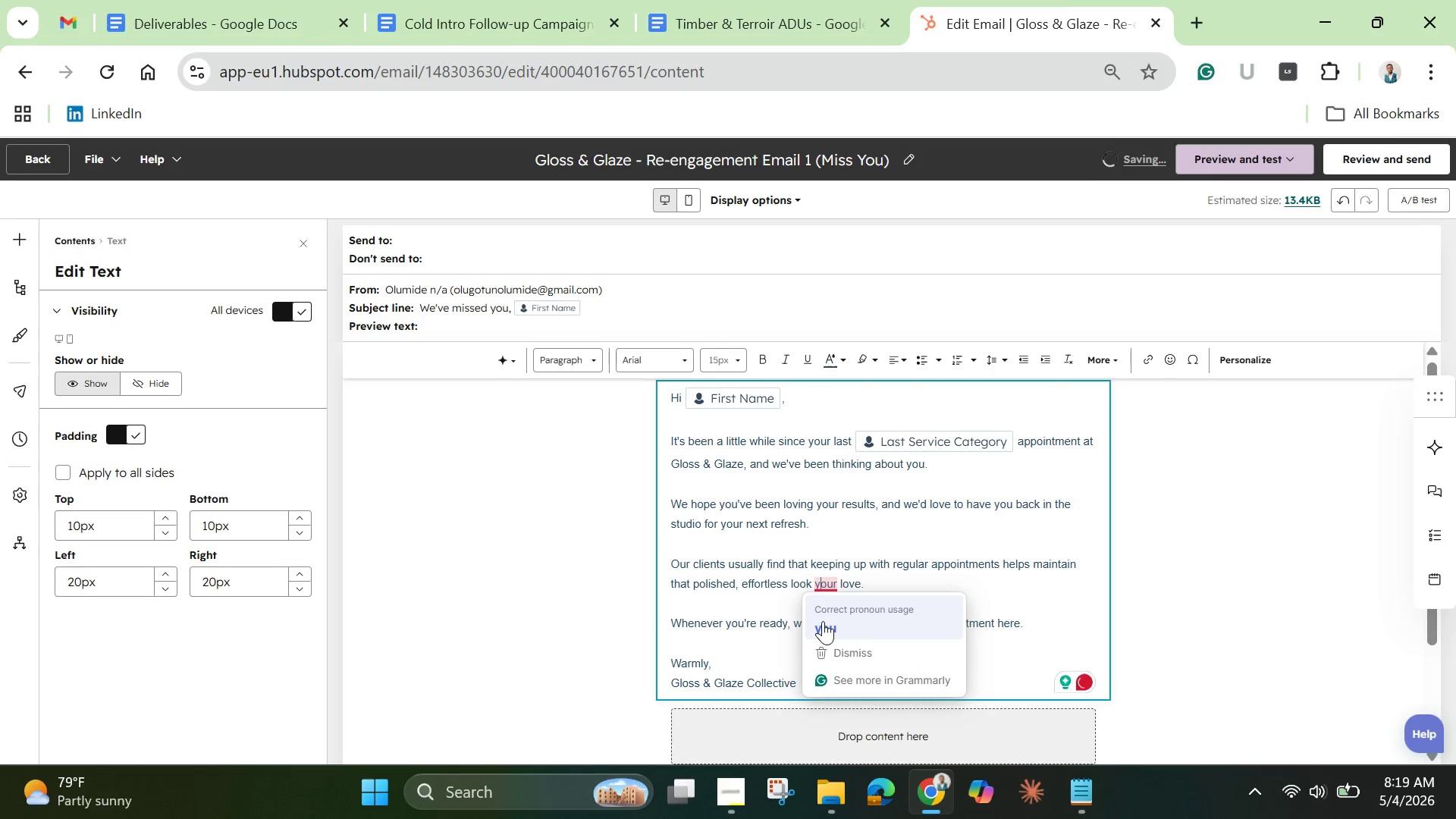 
left_click([823, 621])
 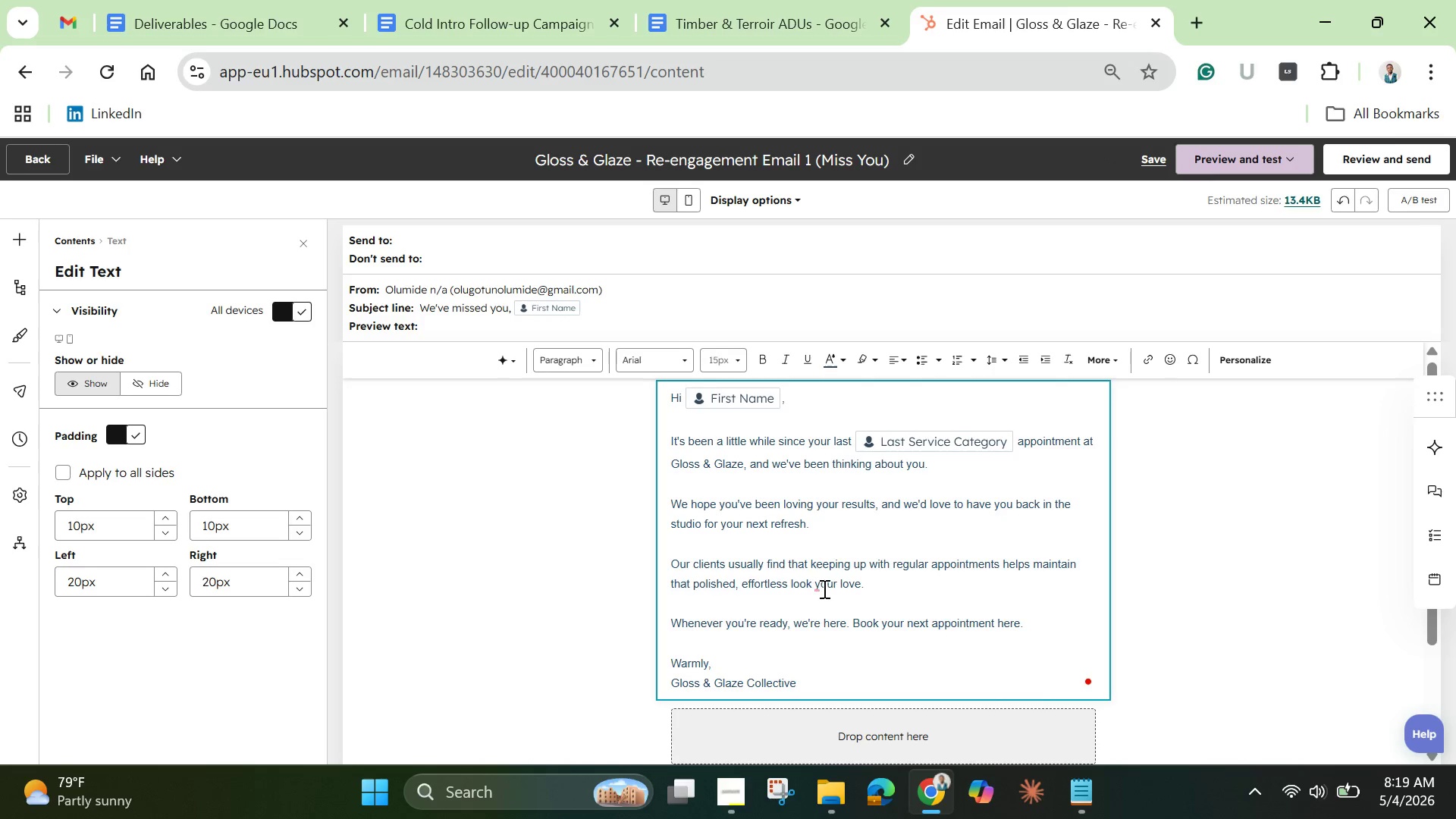 
left_click([823, 587])
 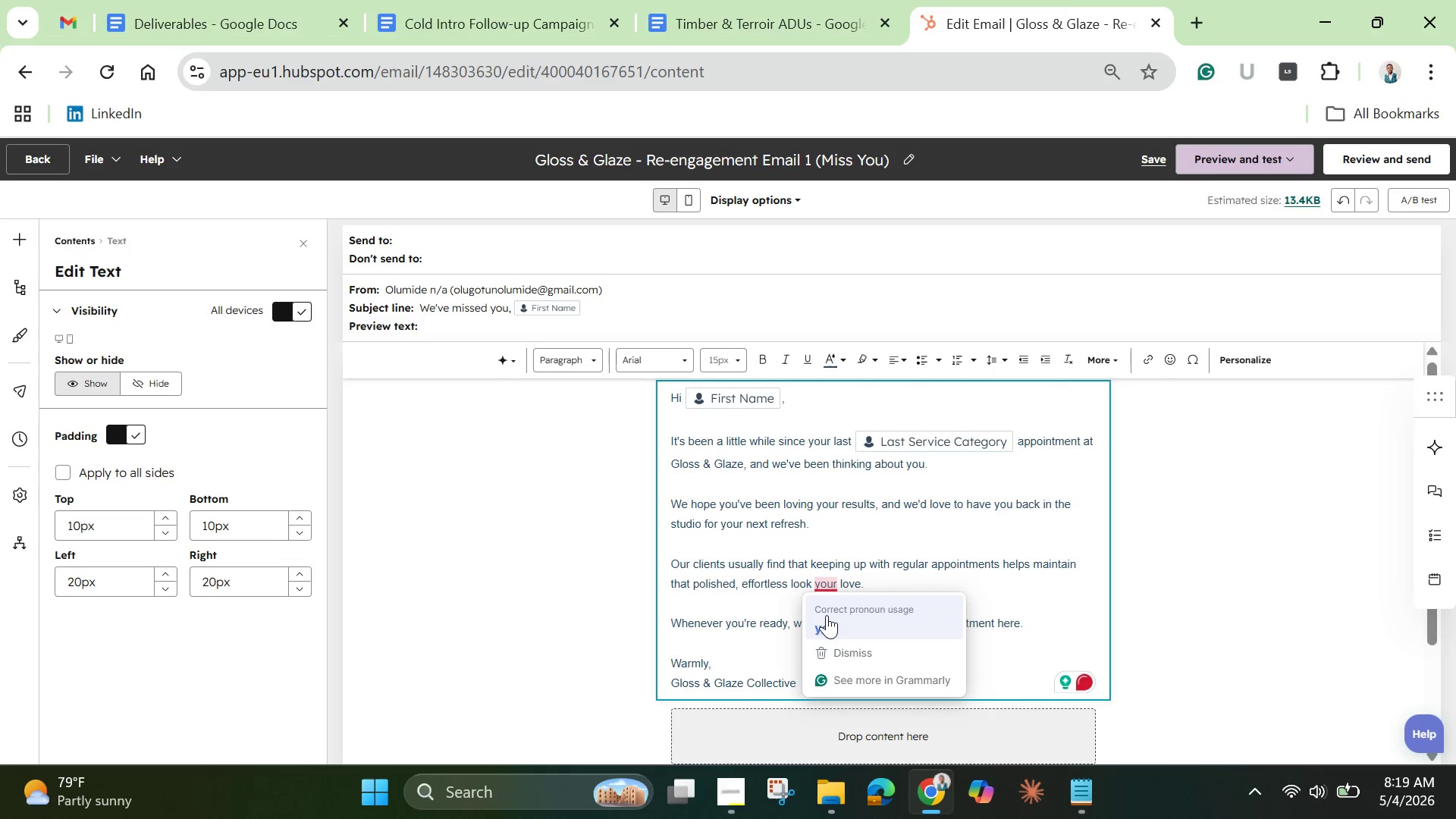 
left_click([827, 615])
 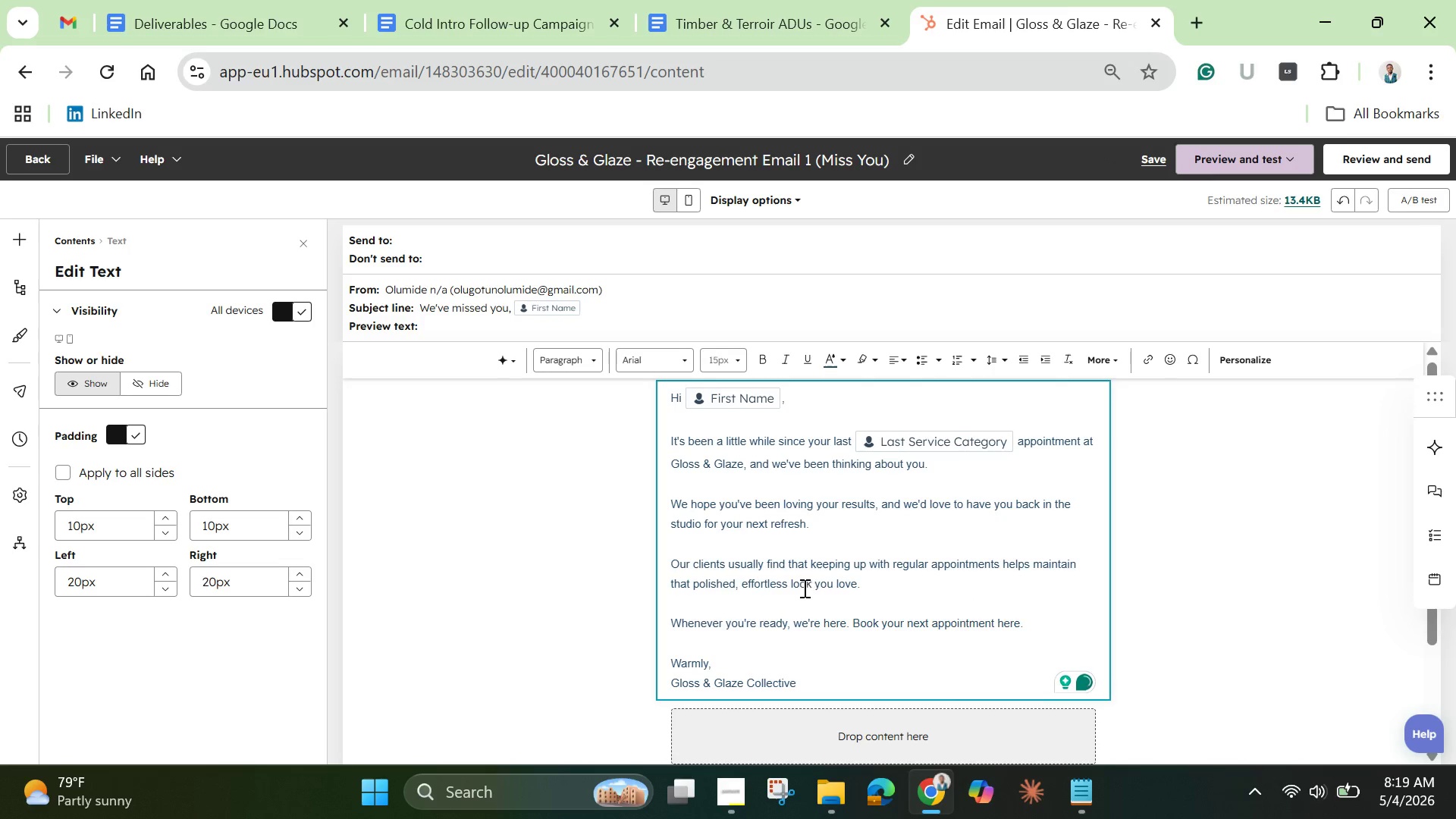 
left_click([802, 586])
 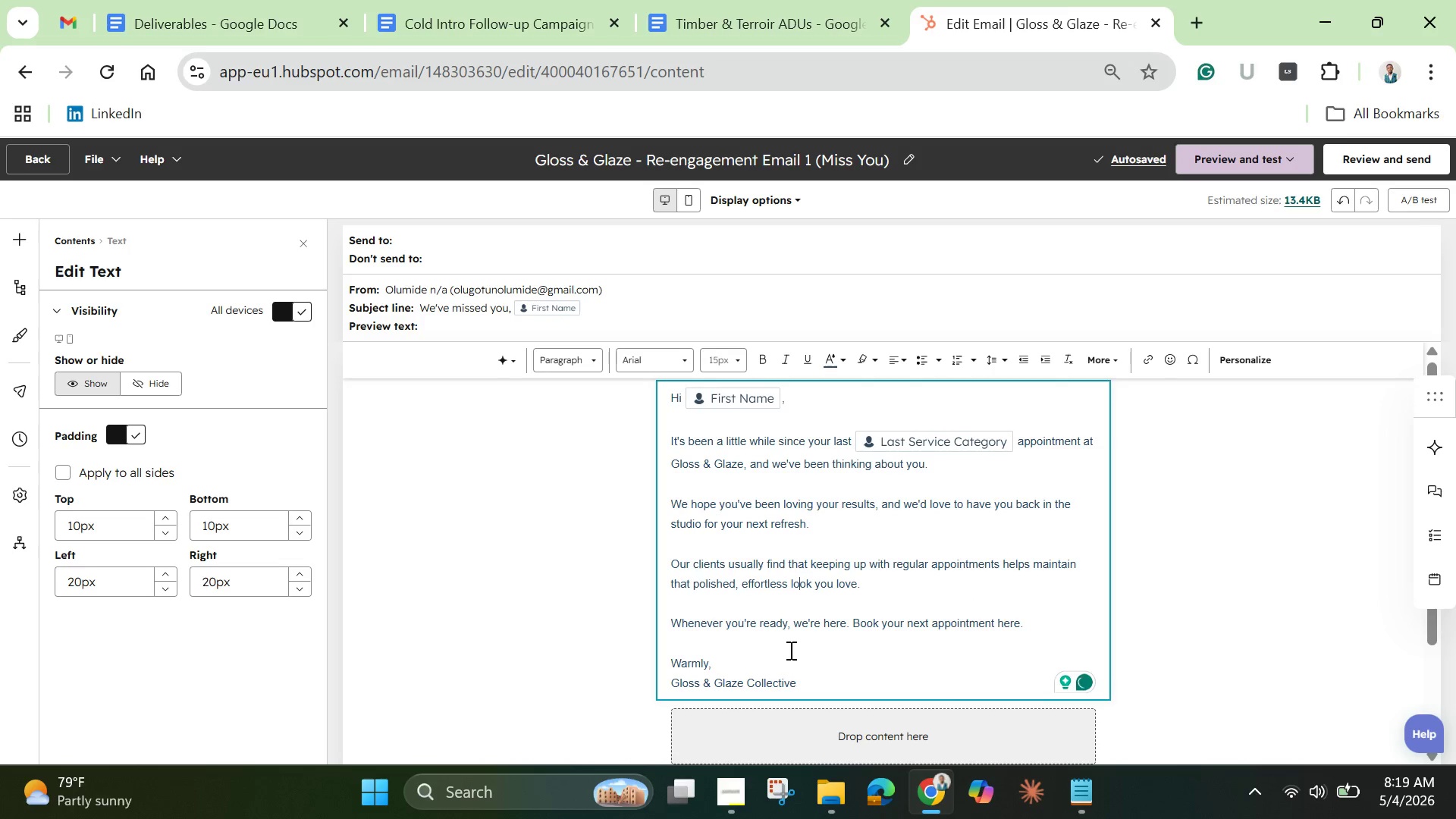 
scroll: coordinate [798, 572], scroll_direction: up, amount: 2.0
 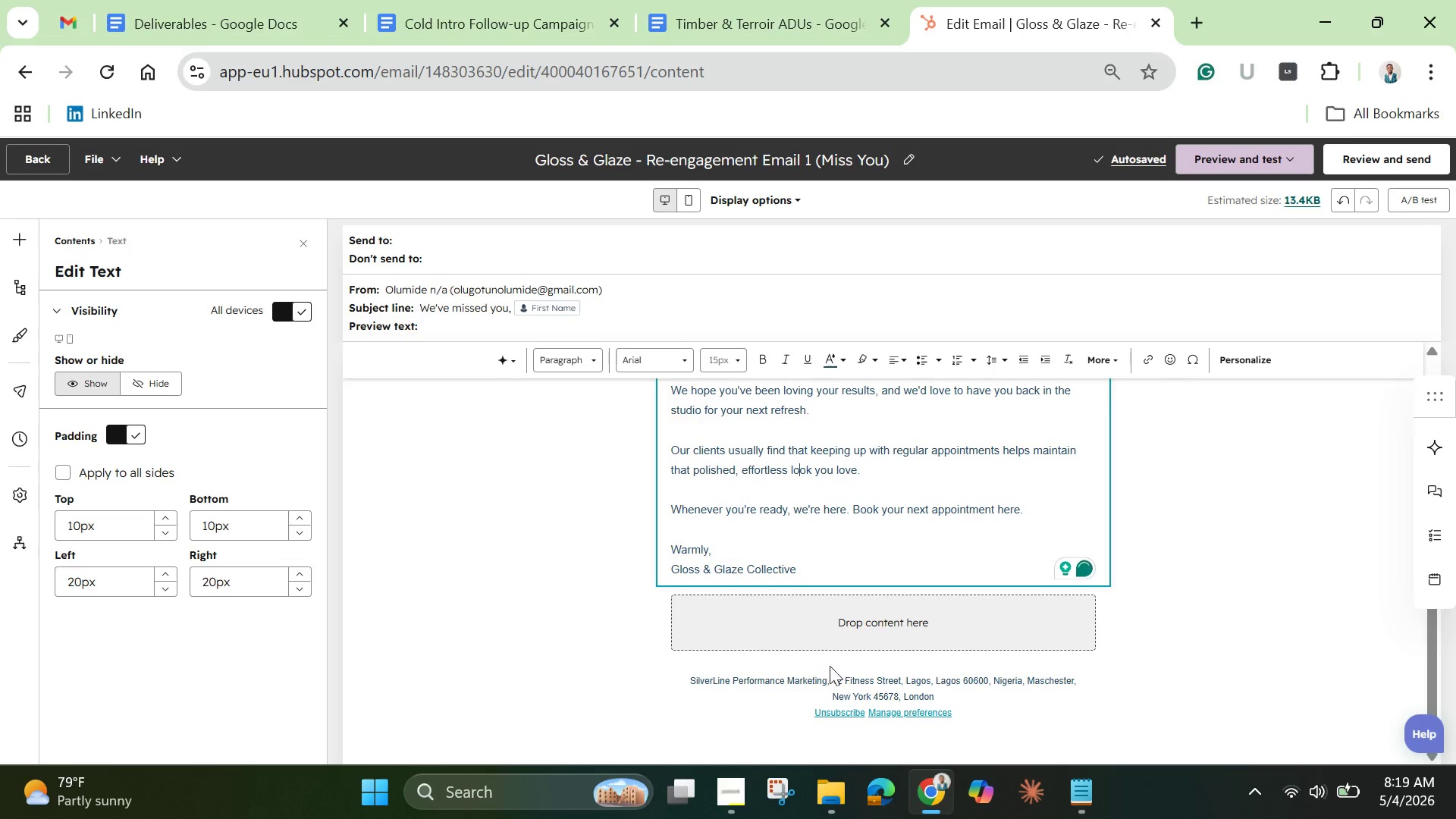 
left_click([832, 682])
 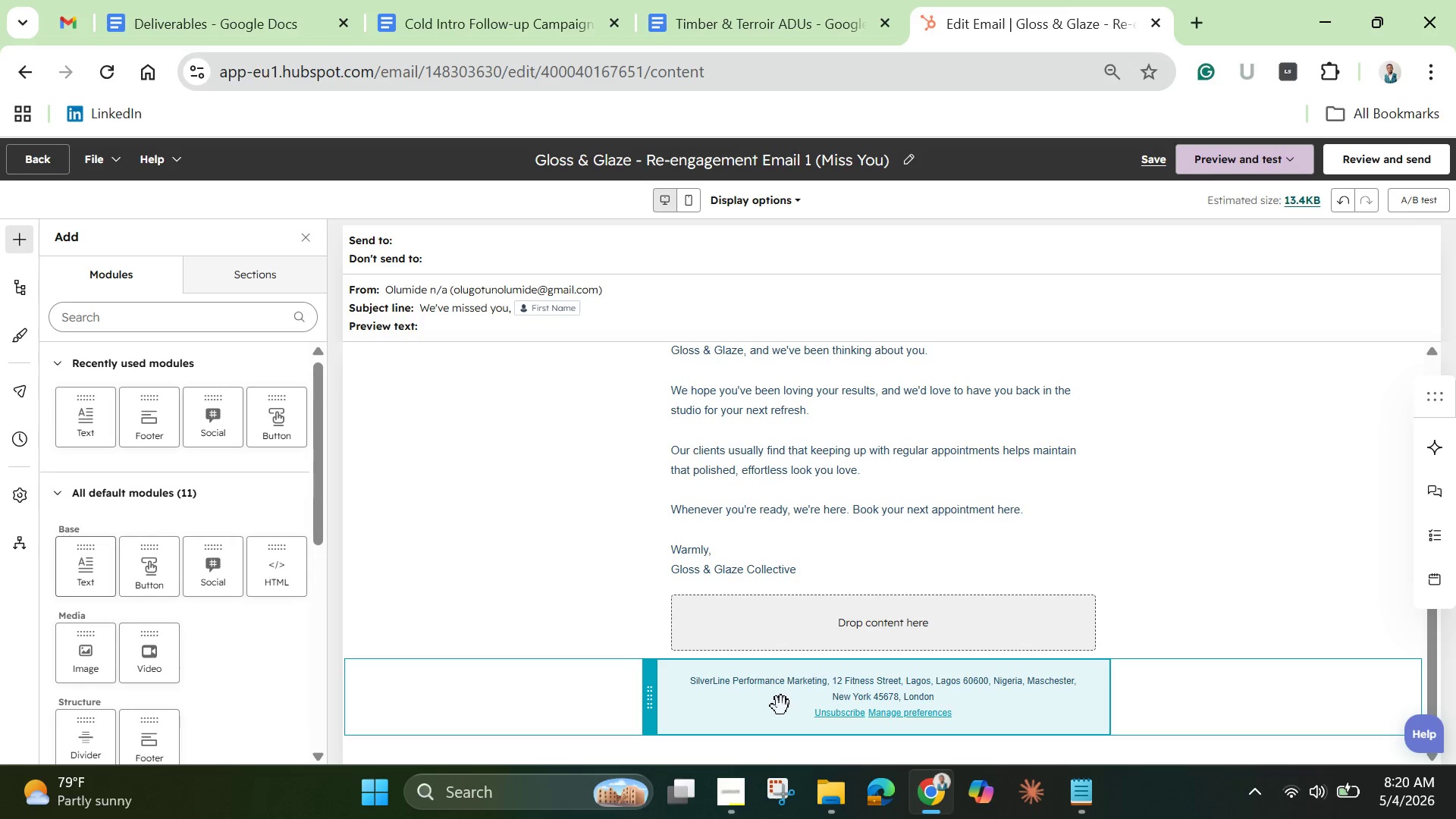 
left_click([780, 706])
 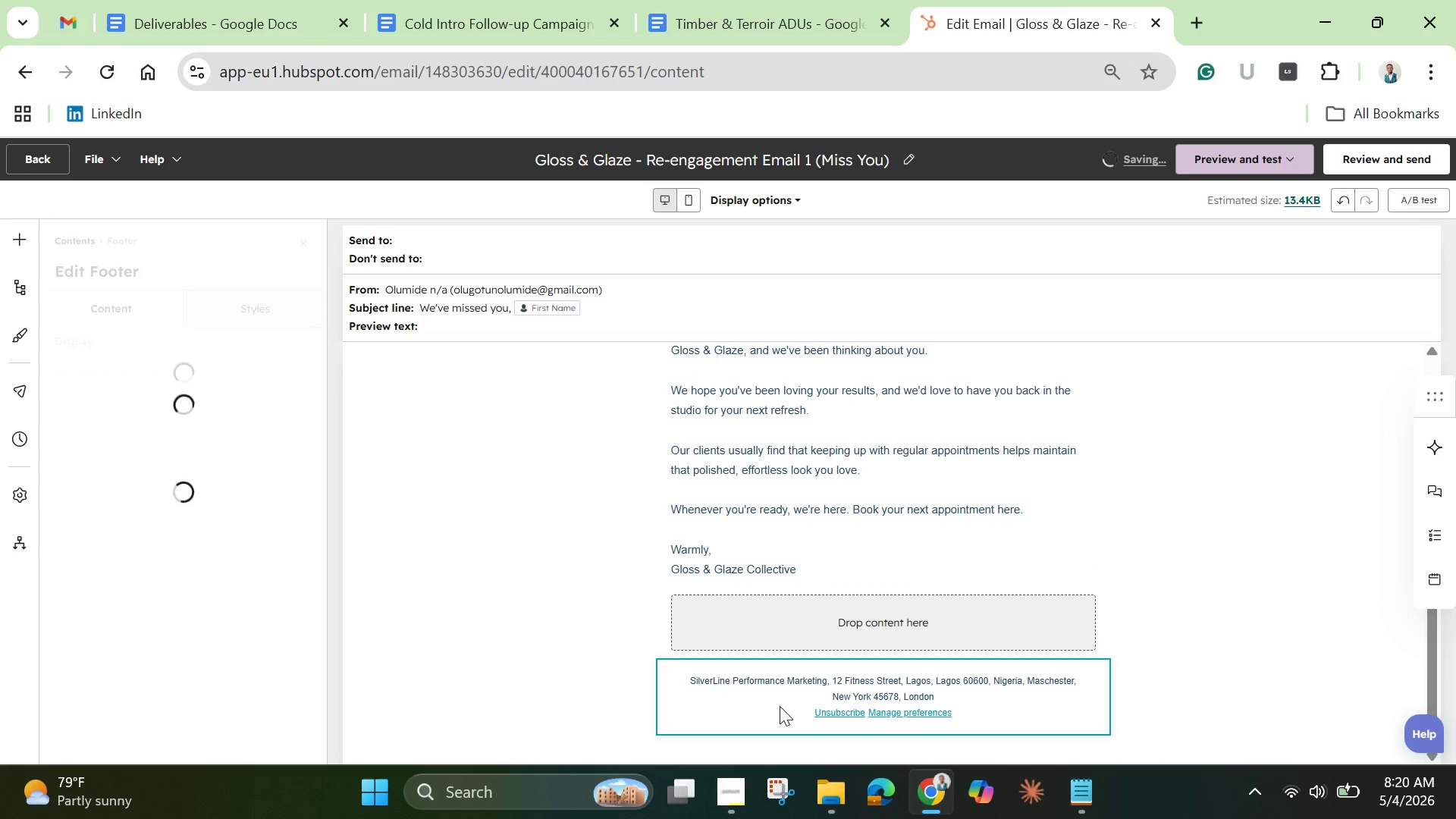 
left_click([780, 706])
 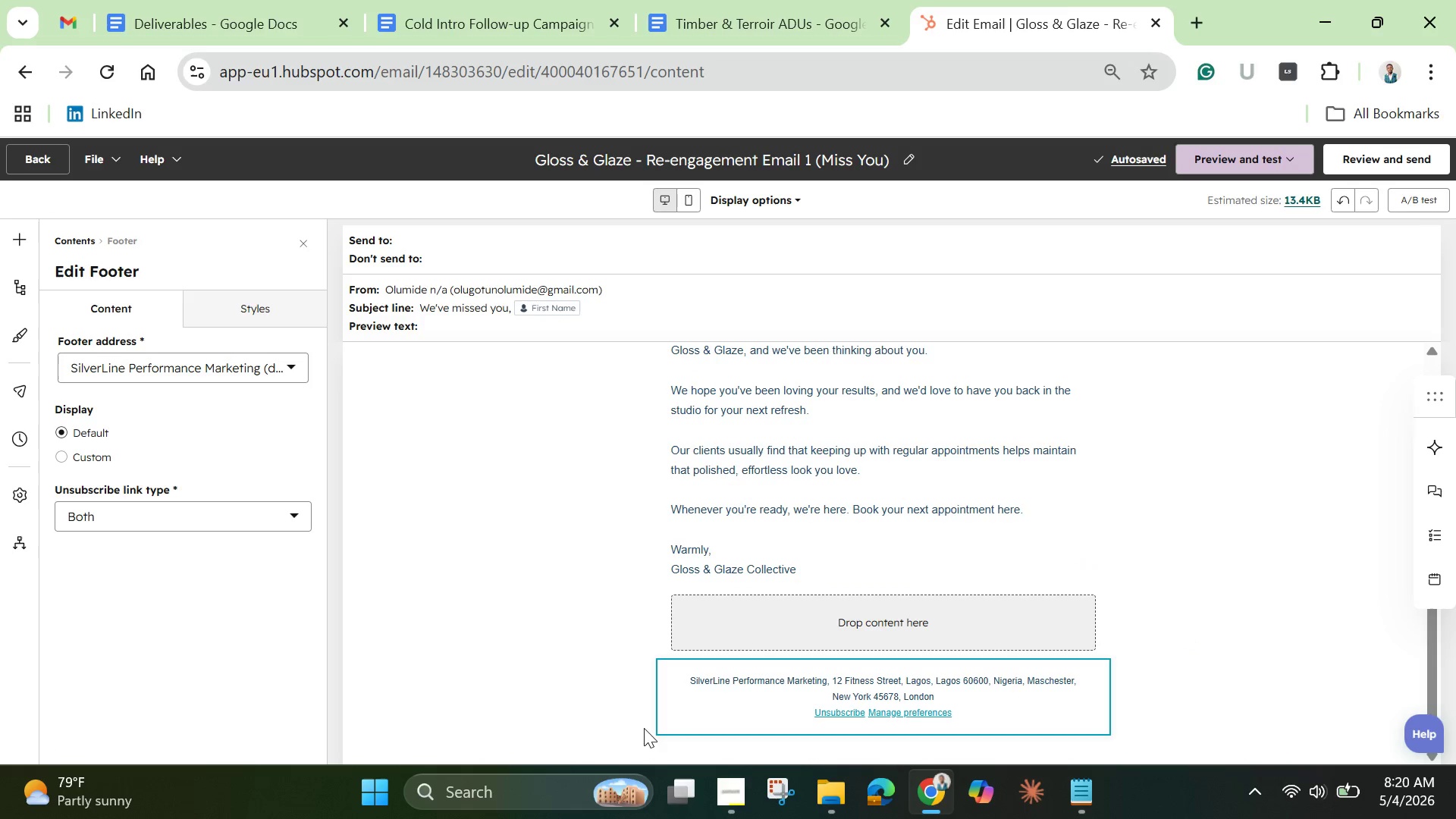 
left_click([513, 605])
 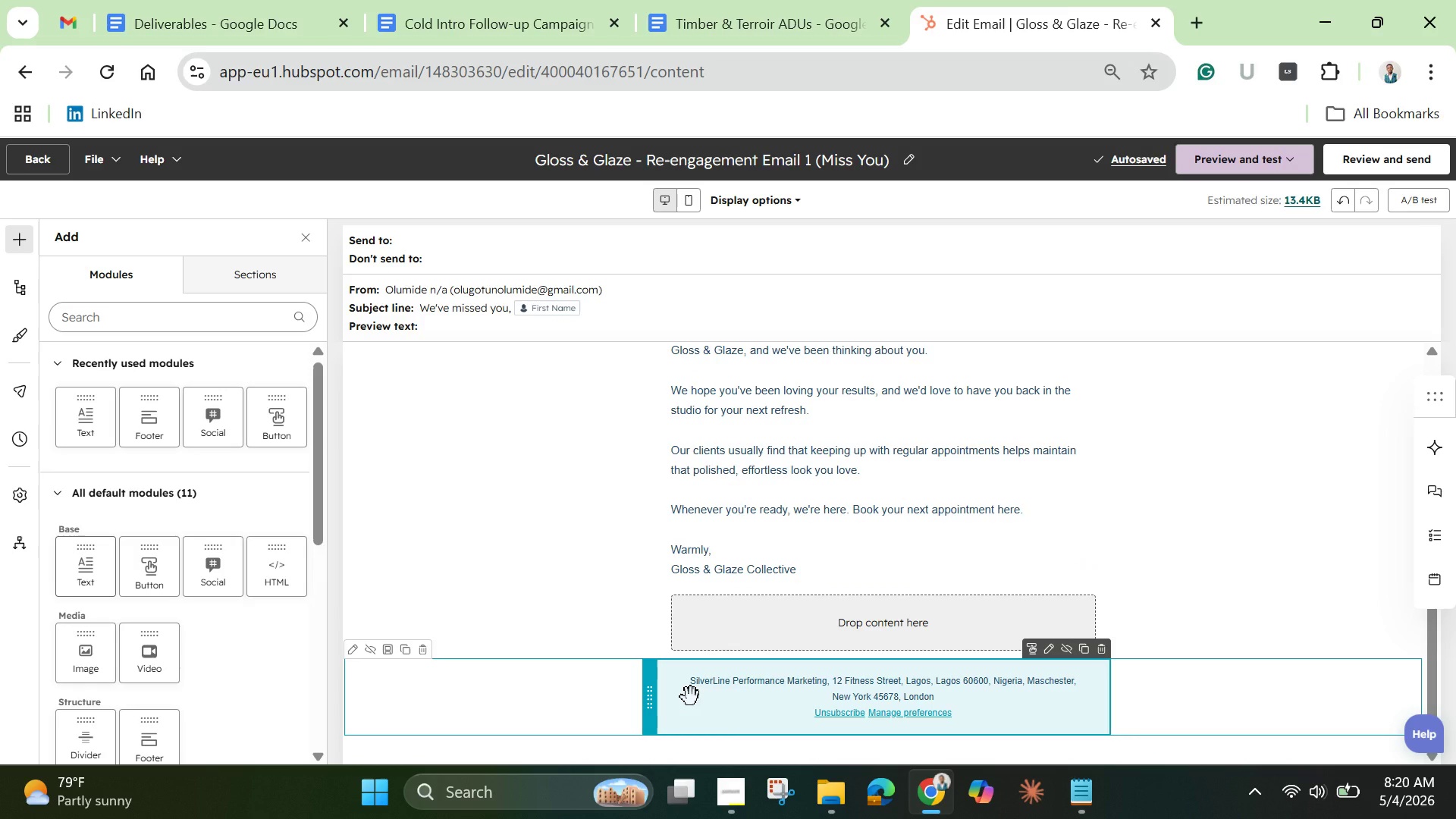 
left_click([691, 697])
 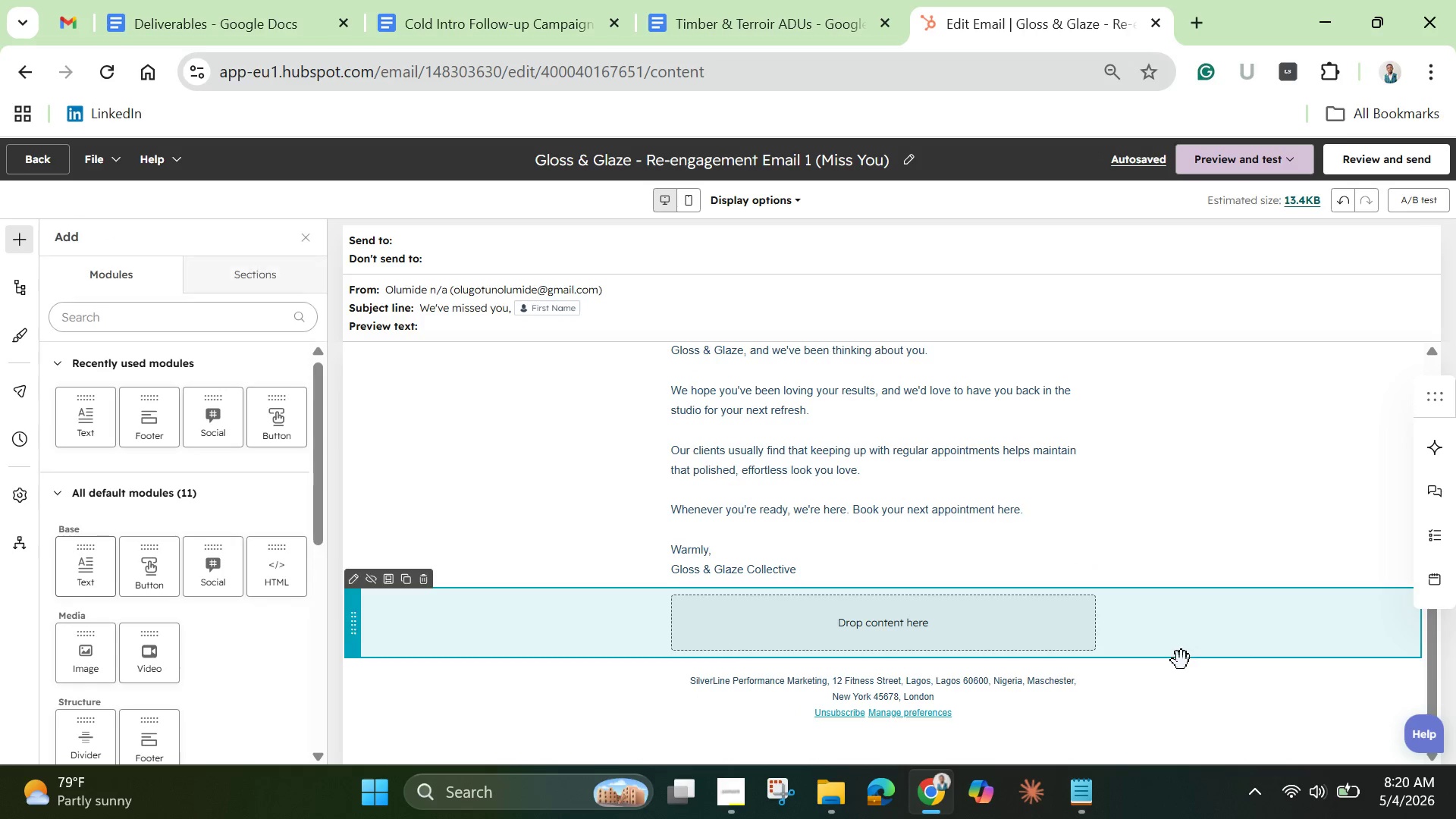 
left_click([1153, 692])
 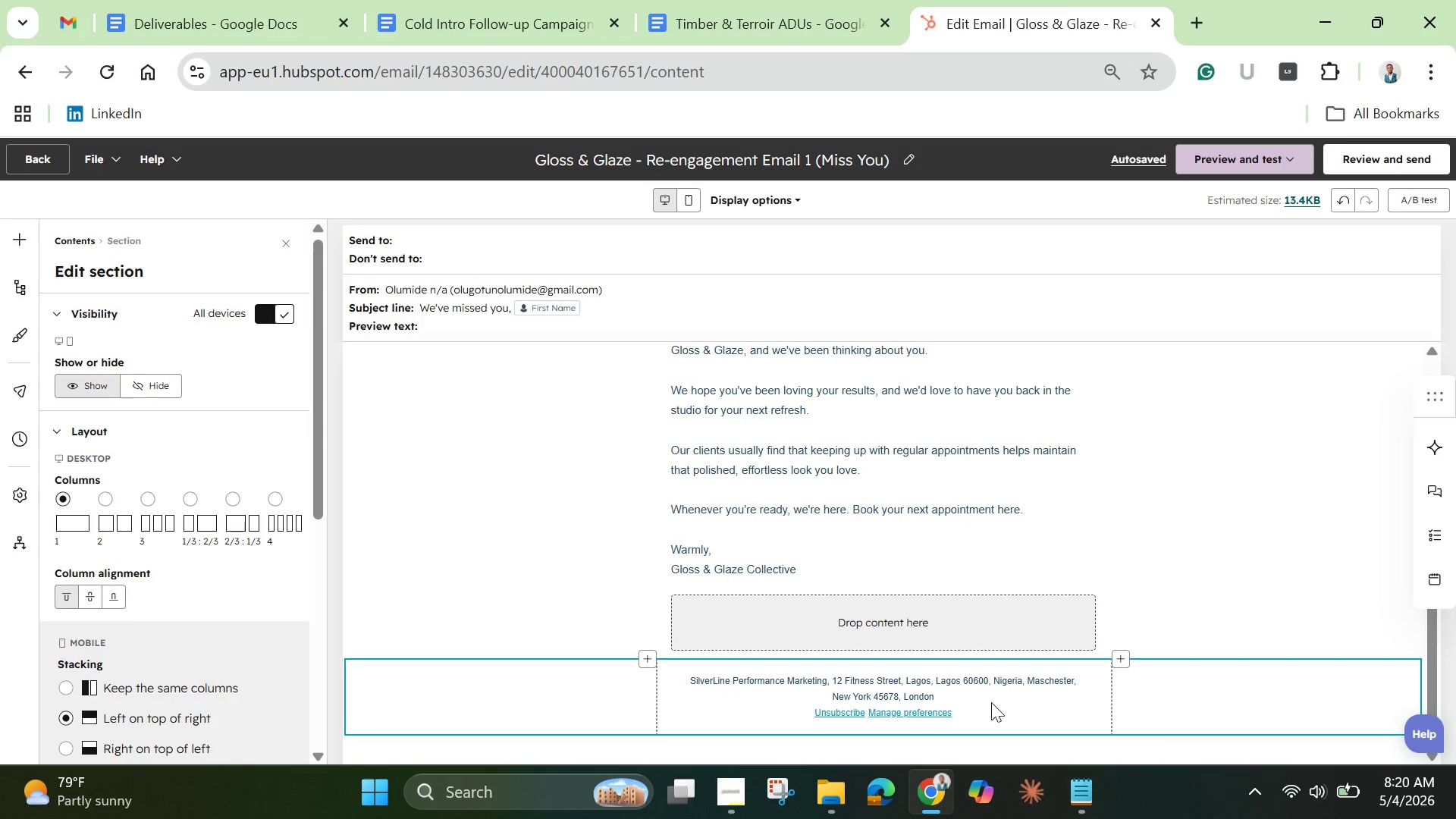 
wait(5.7)
 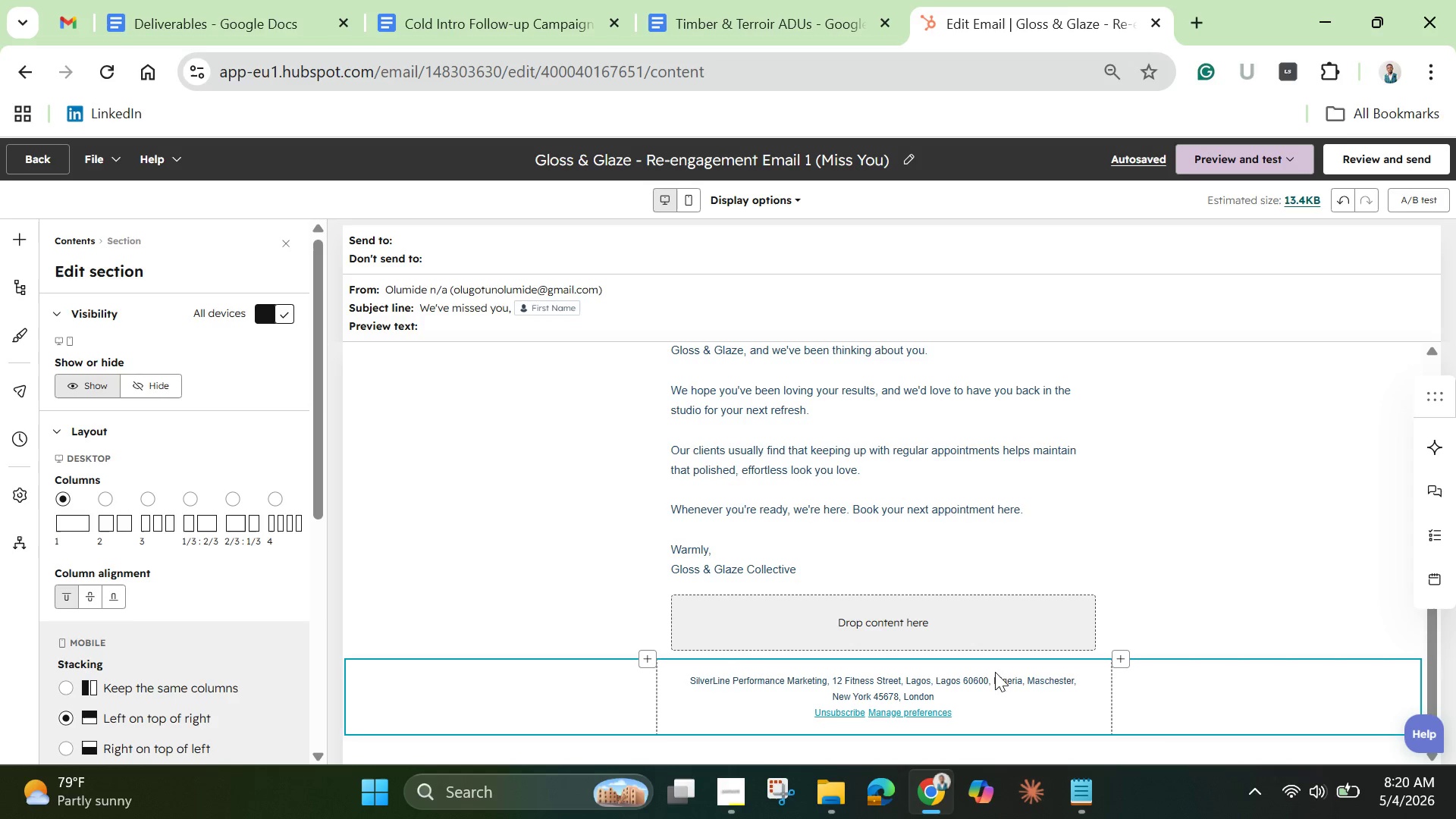 
left_click([548, 535])
 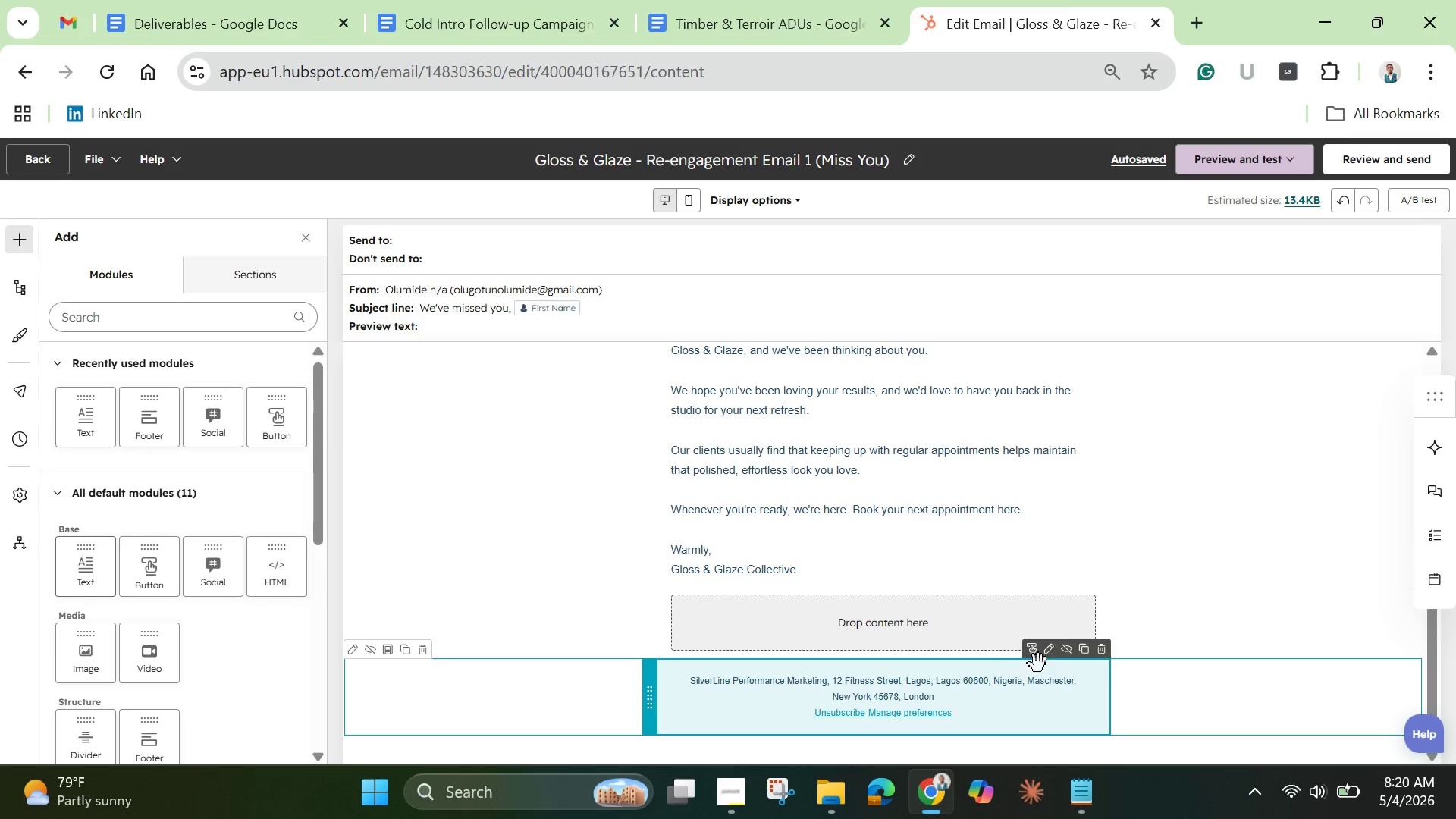 
left_click([1051, 664])
 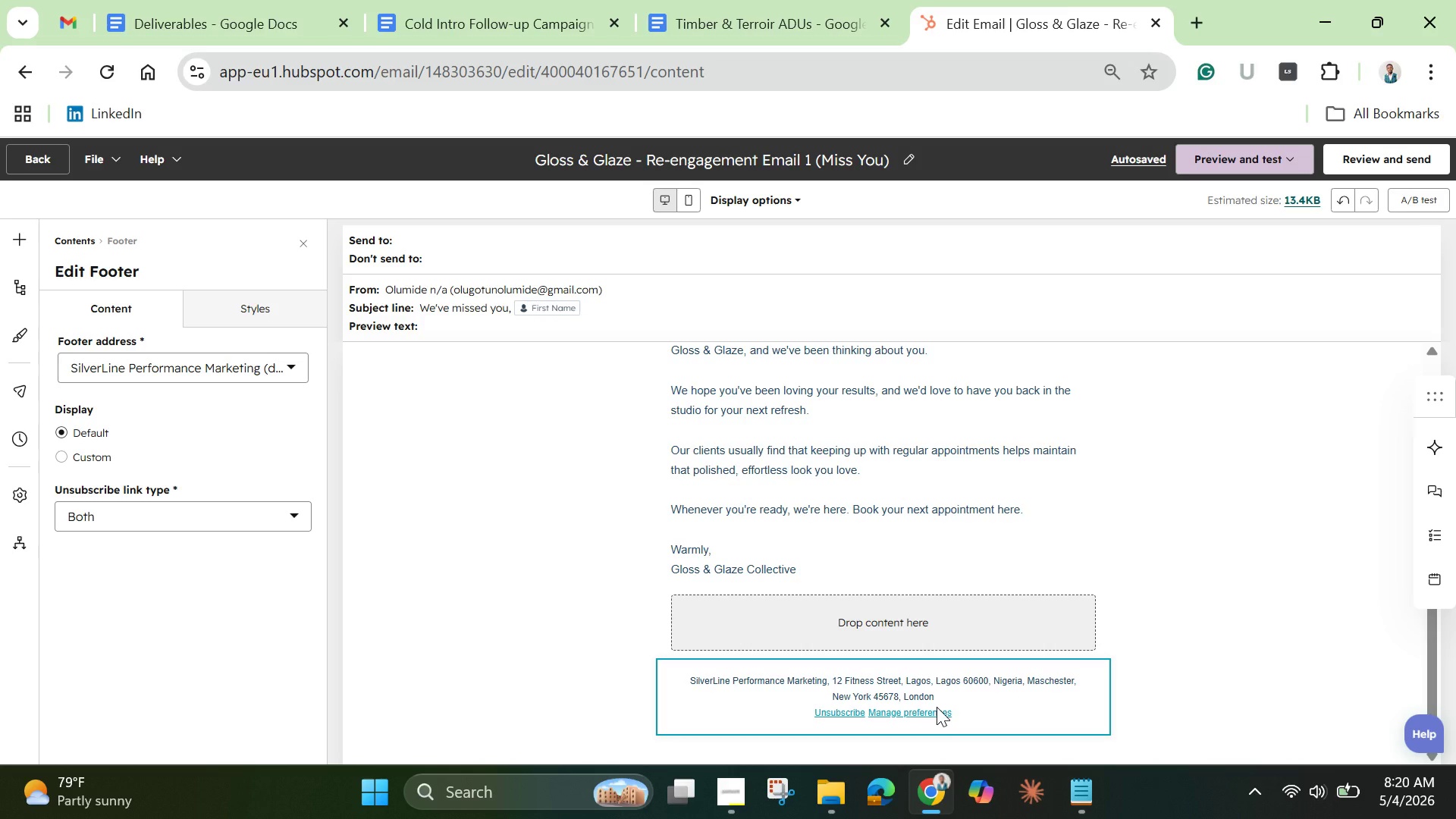 
wait(12.09)
 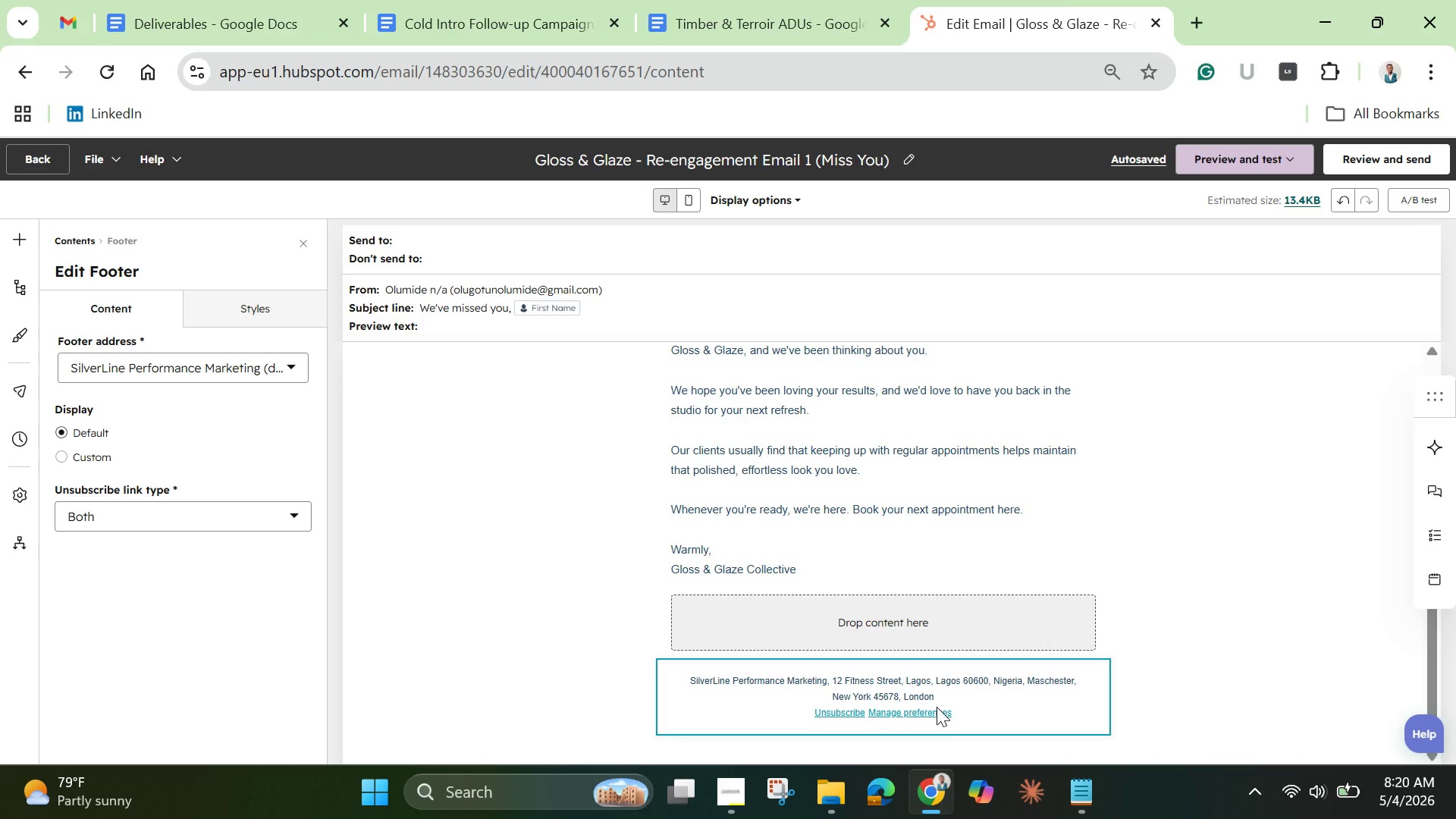 
left_click([89, 458])
 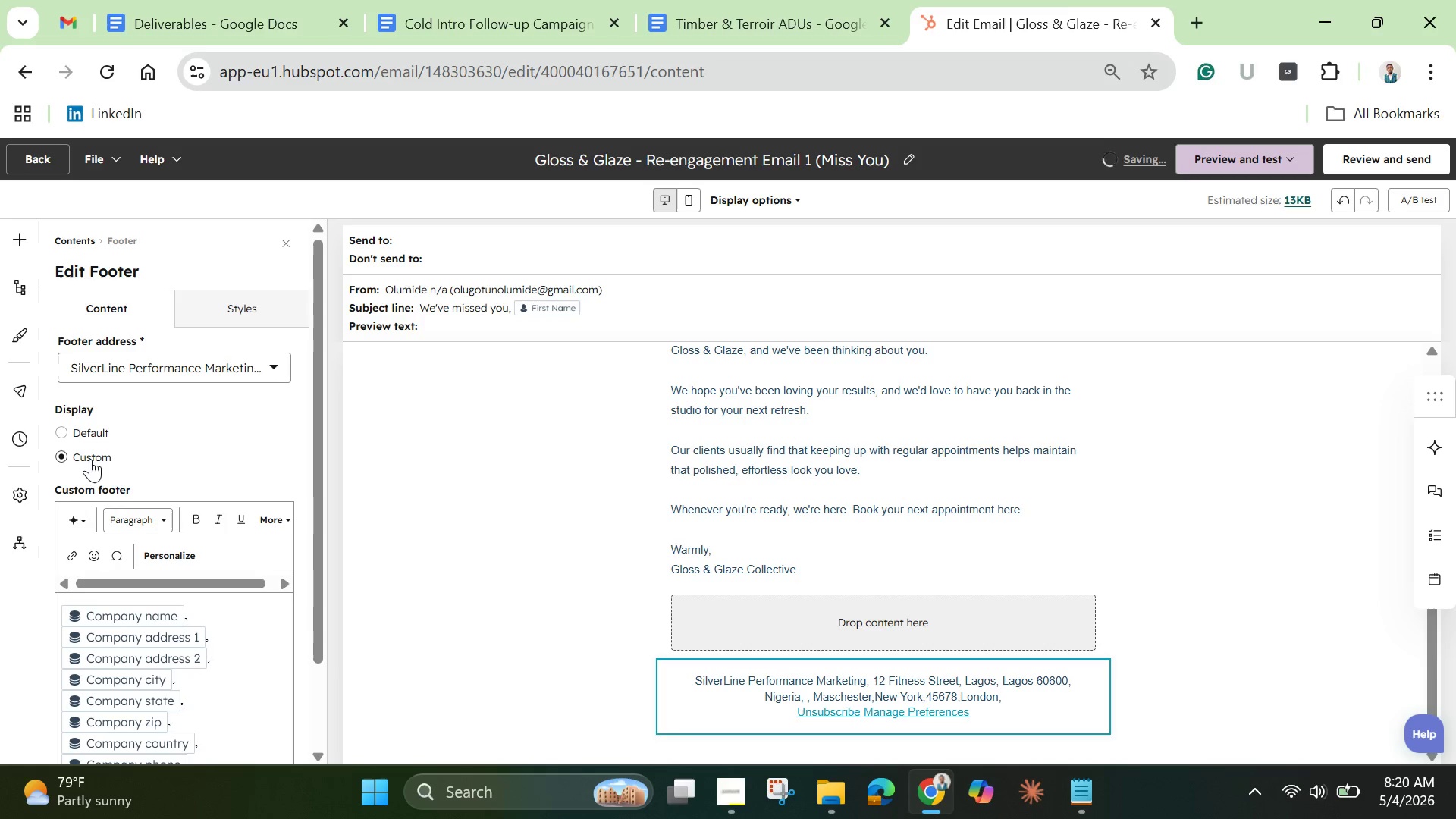 
wait(8.66)
 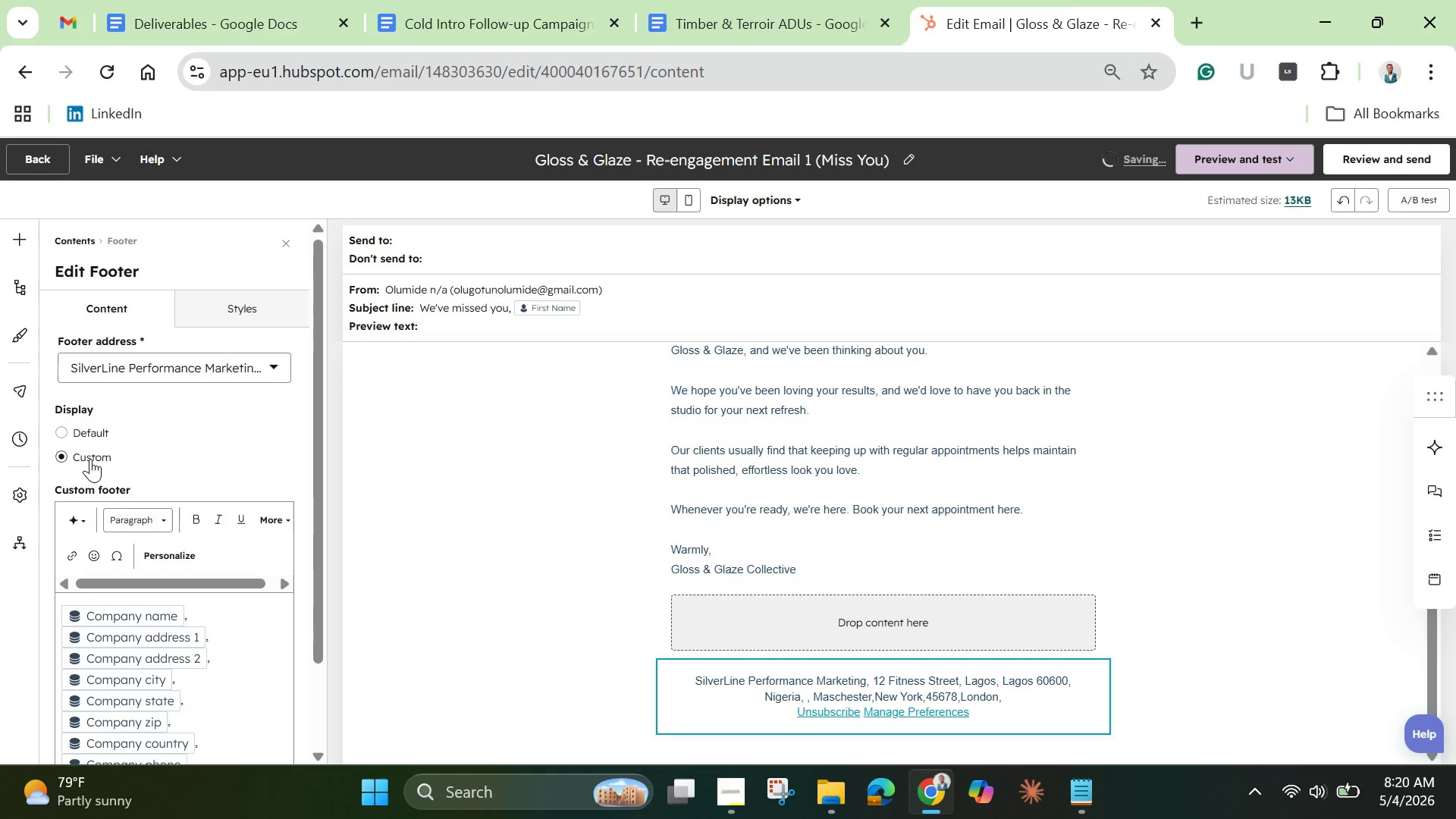 
left_click([1066, 682])
 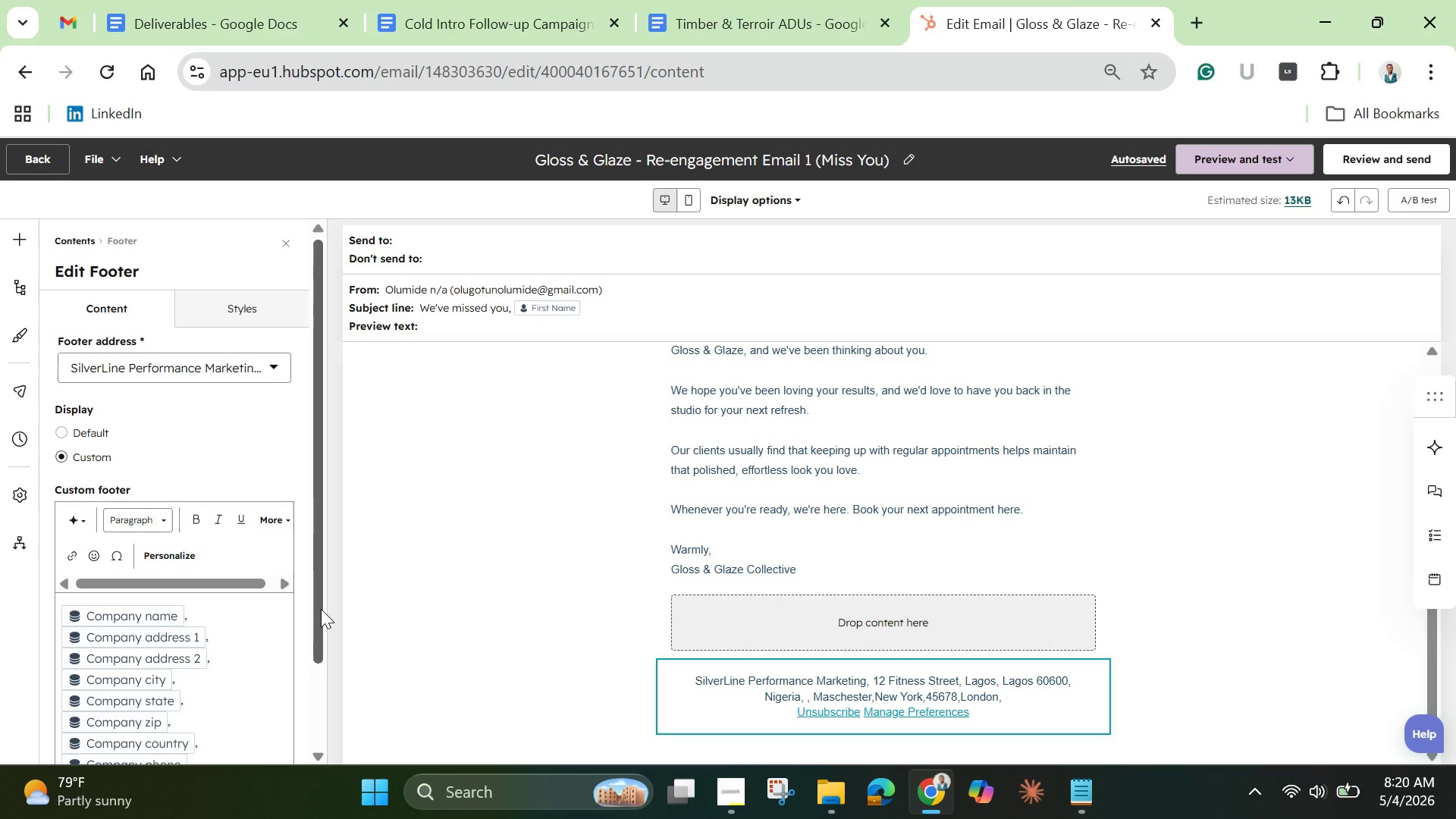 
left_click_drag(start_coordinate=[321, 609], to_coordinate=[315, 712])
 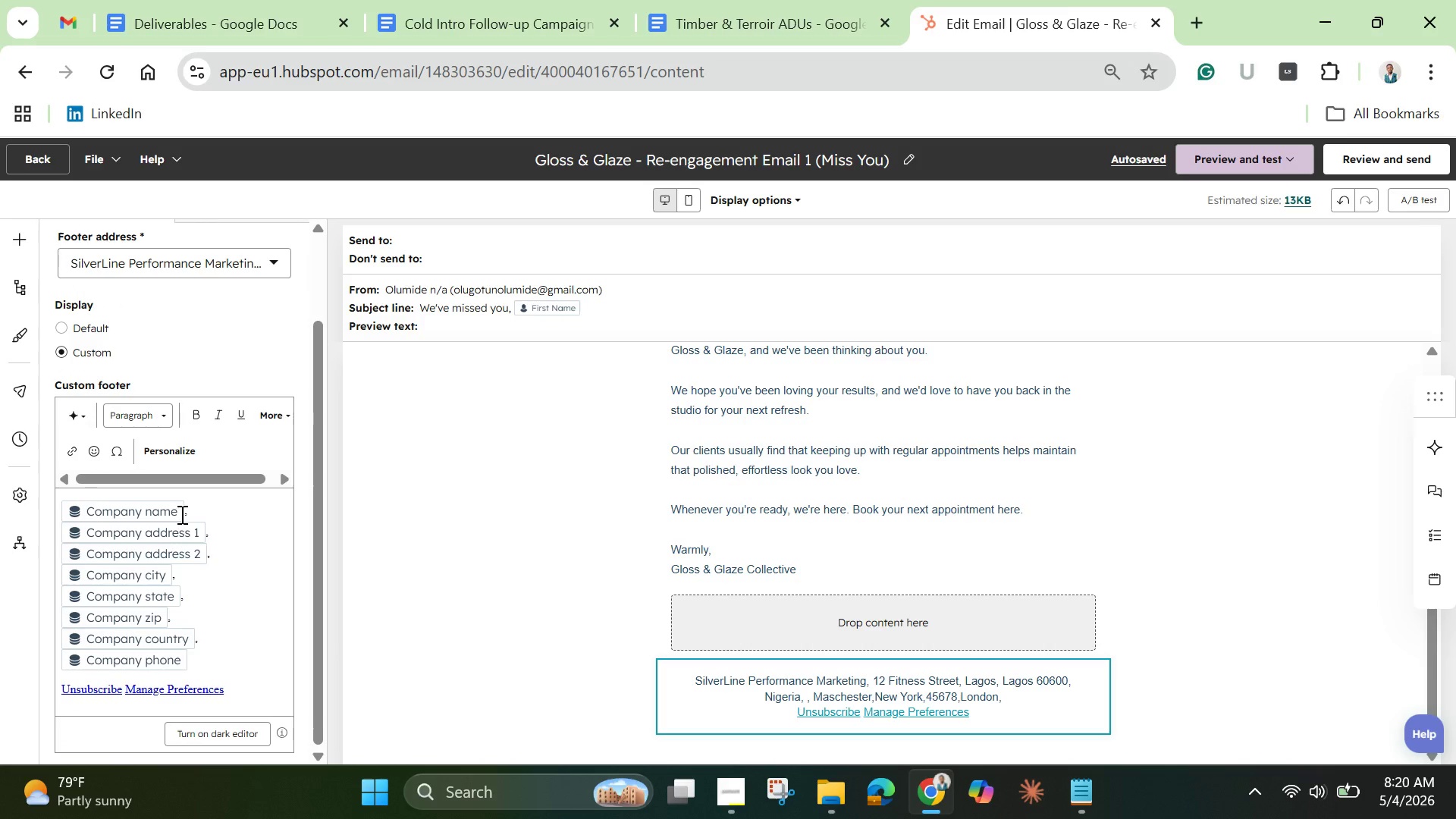 
left_click([185, 514])
 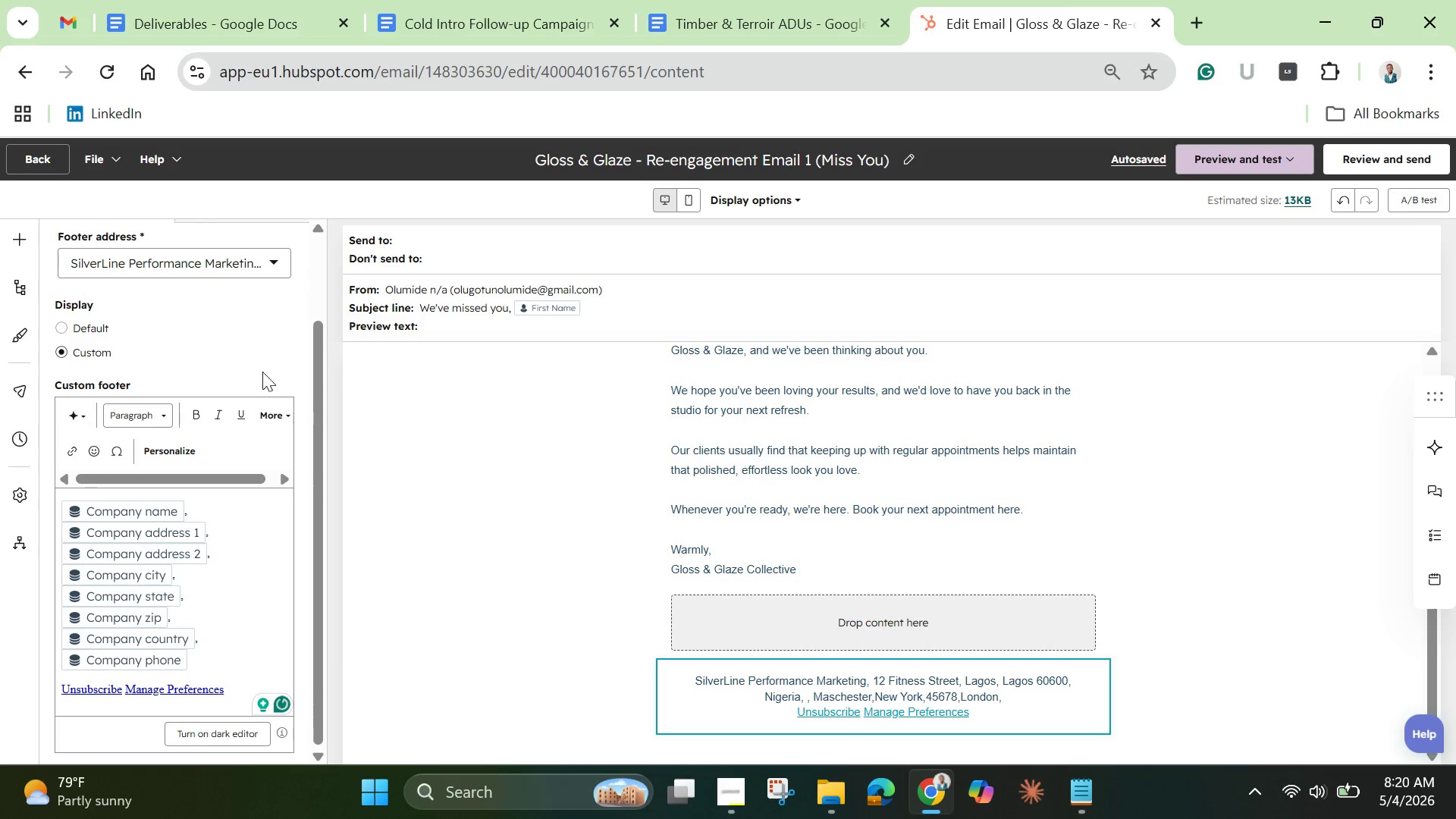 
left_click([275, 270])
 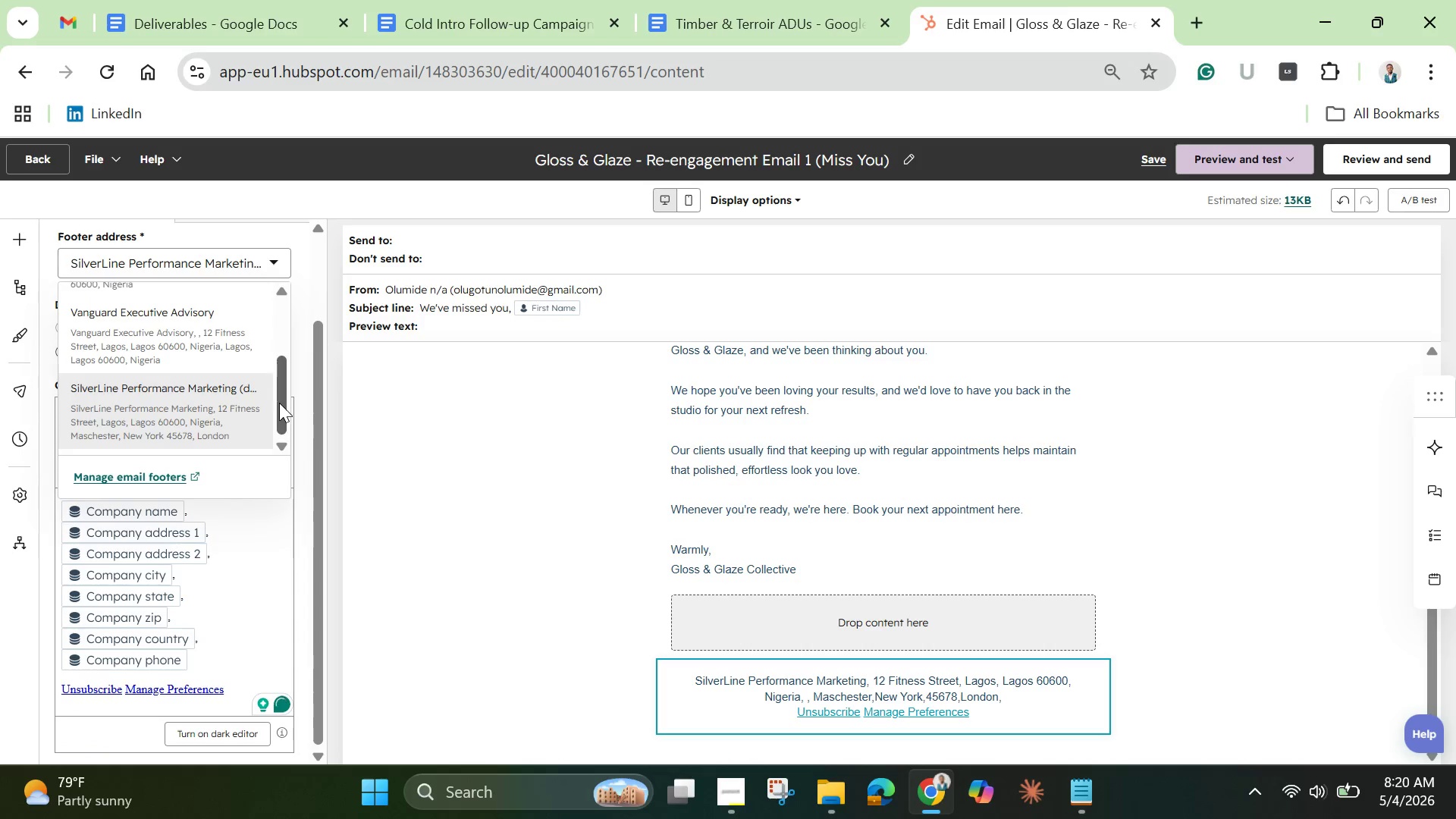 
left_click_drag(start_coordinate=[278, 406], to_coordinate=[282, 413])
 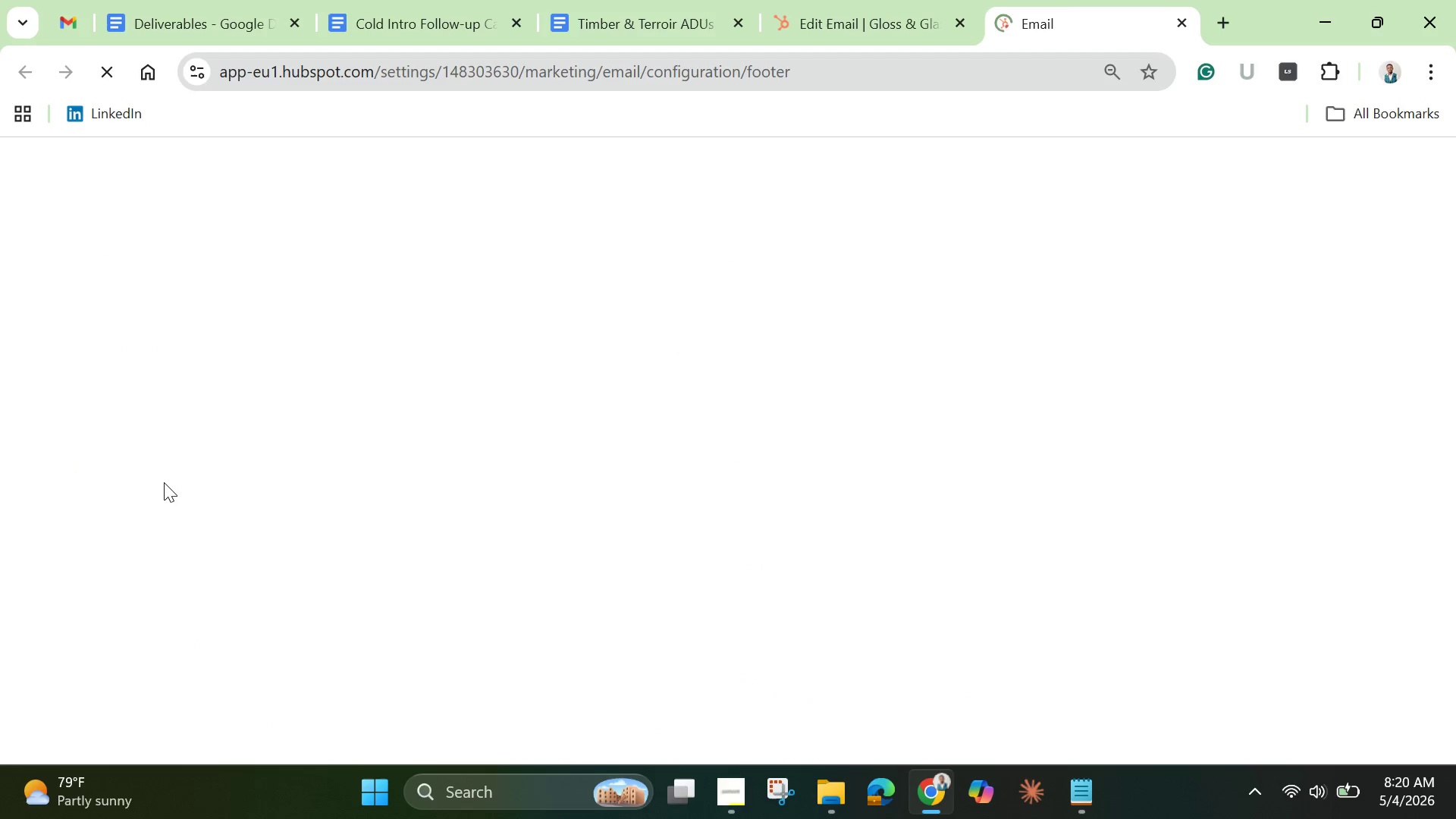 
mouse_move([190, 412])
 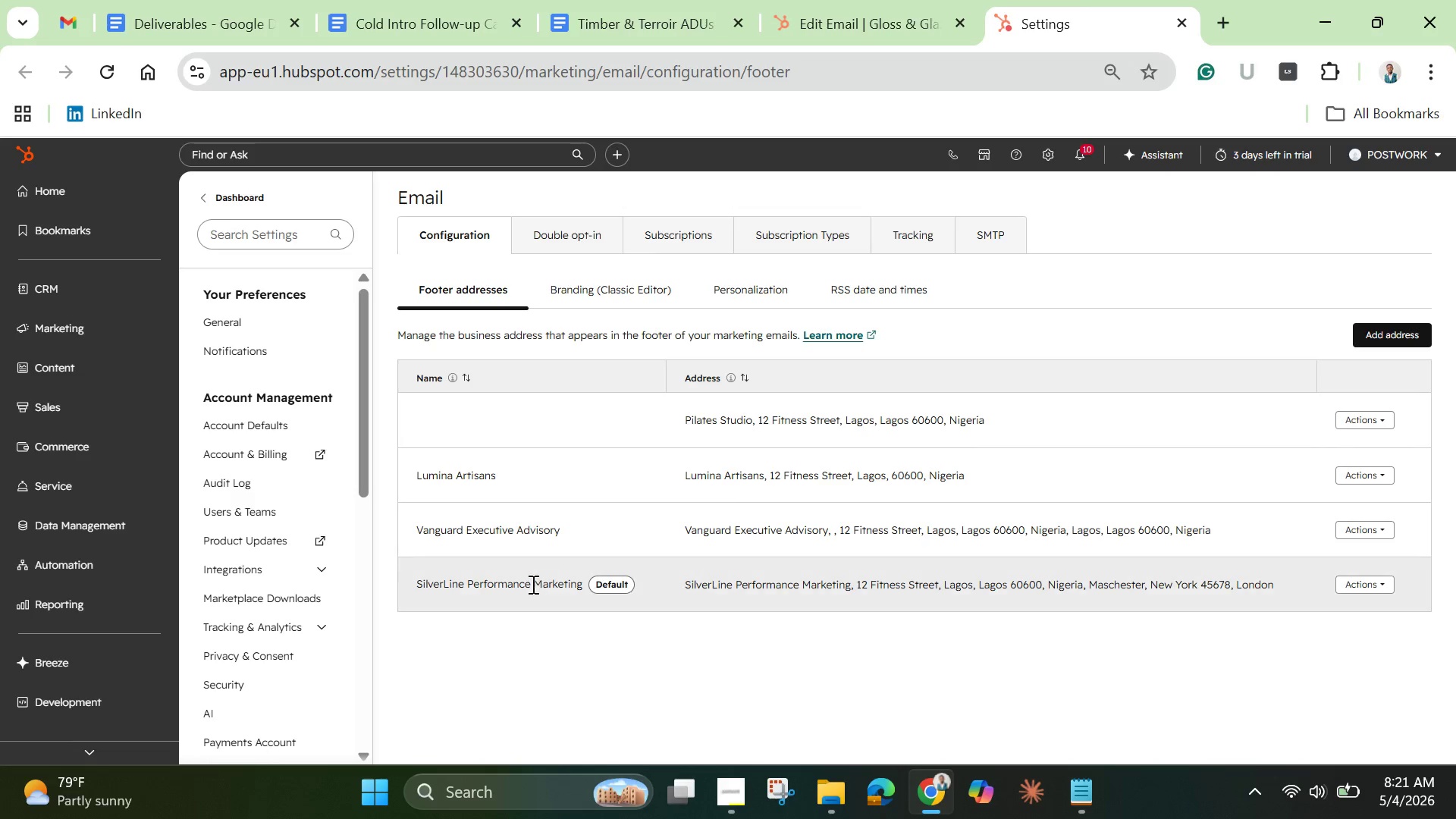 
wait(5.53)
 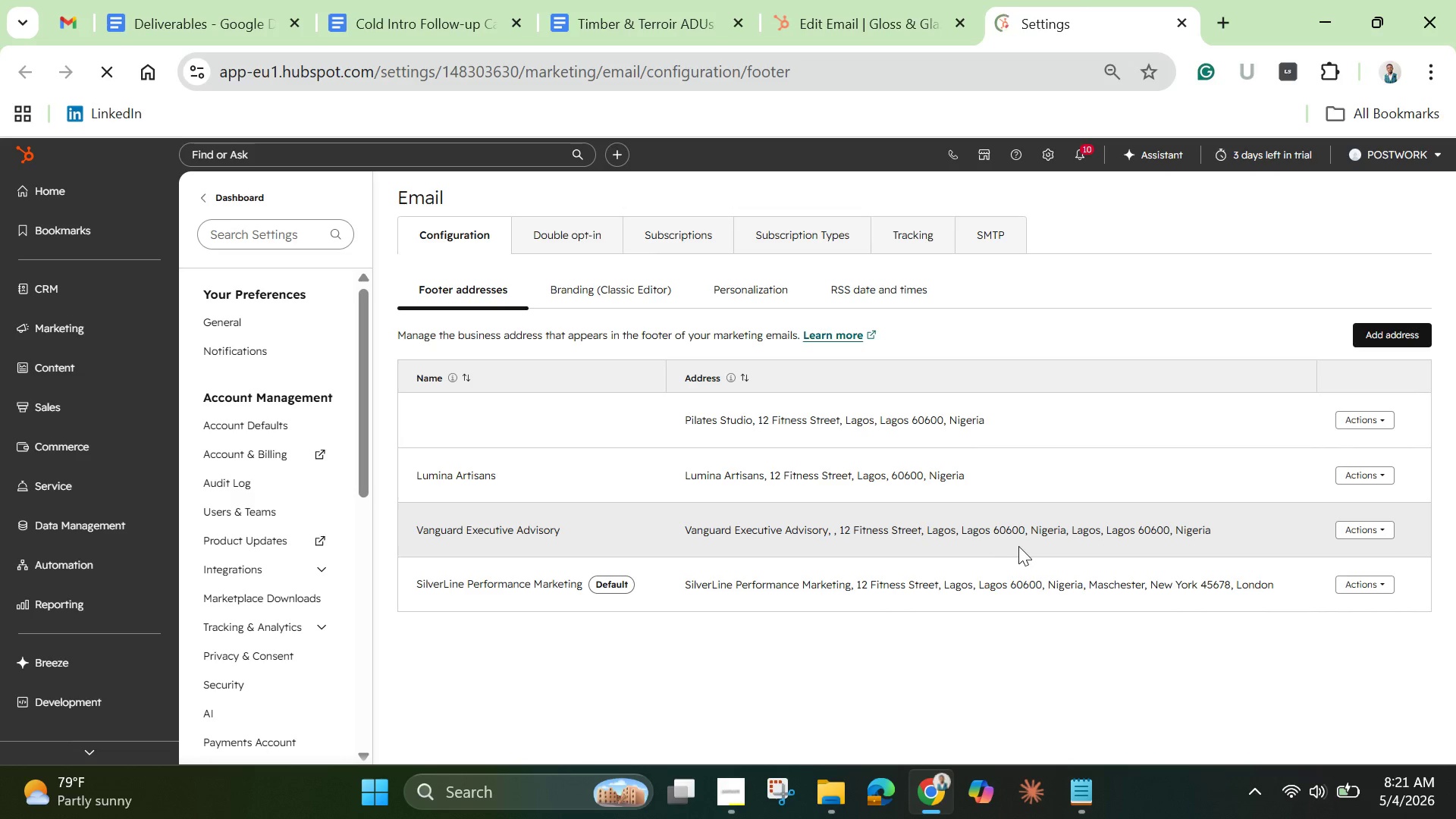 
left_click([1392, 583])
 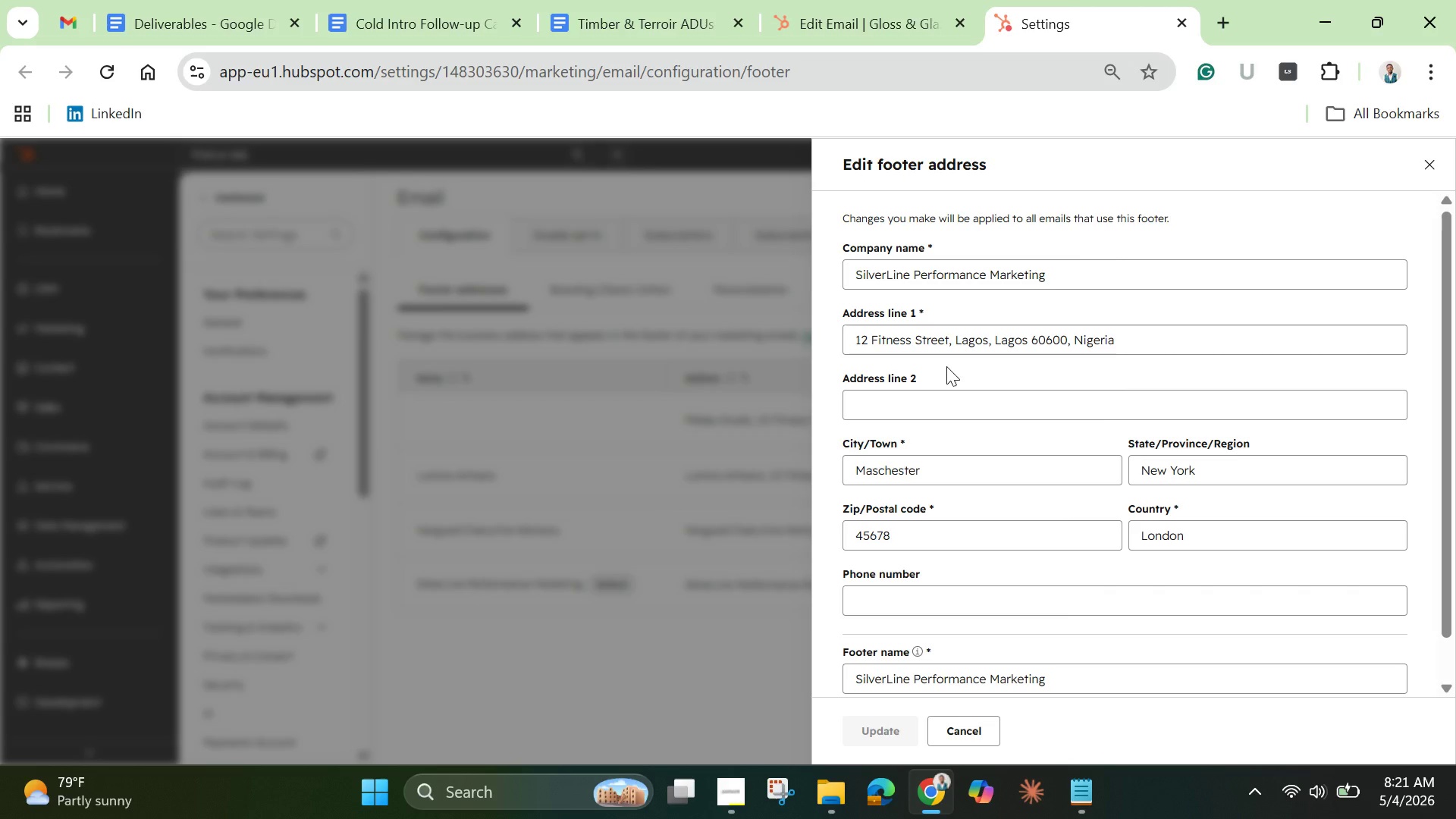 
wait(7.3)
 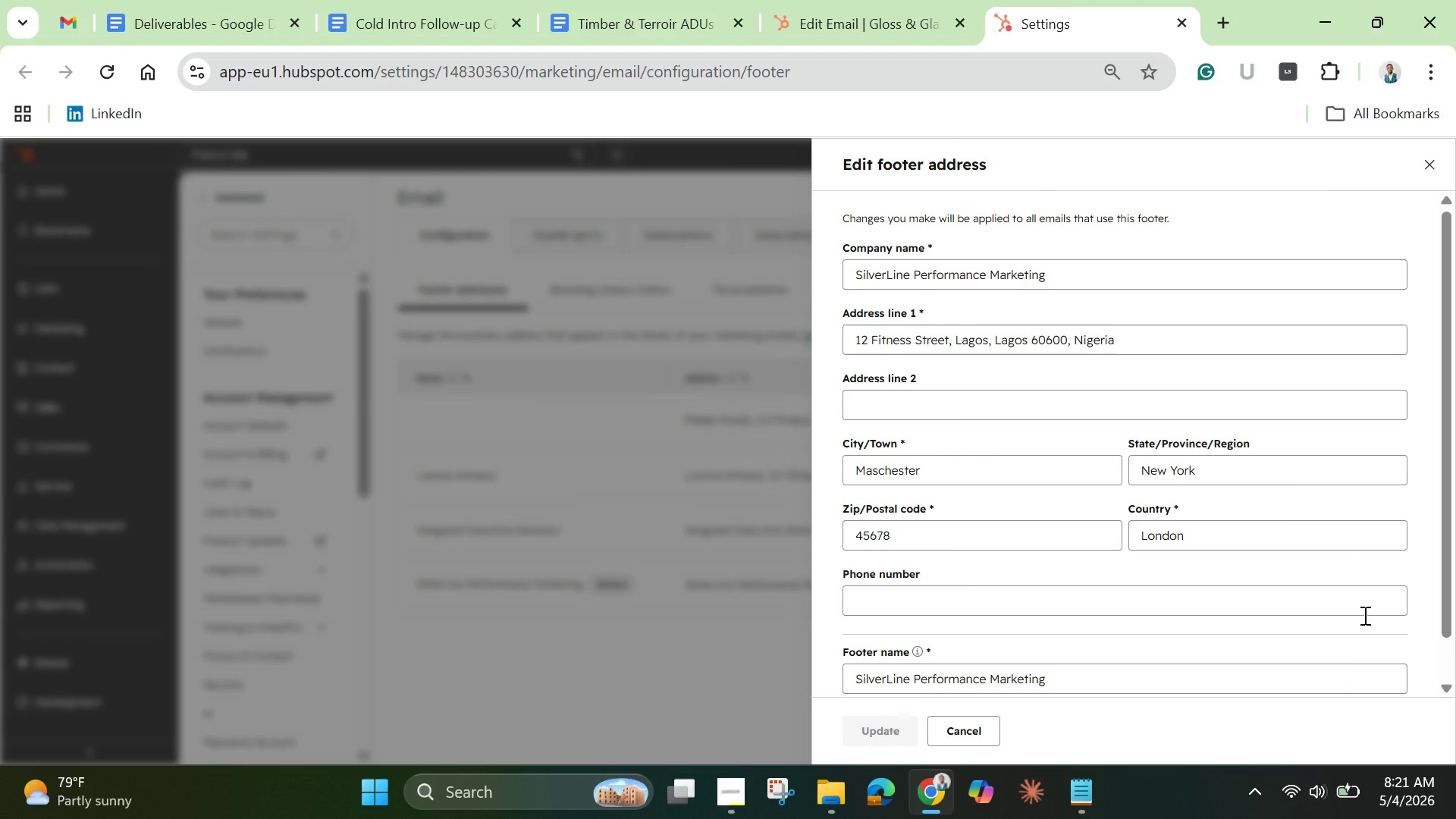 
left_click_drag(start_coordinate=[953, 335], to_coordinate=[1200, 331])
 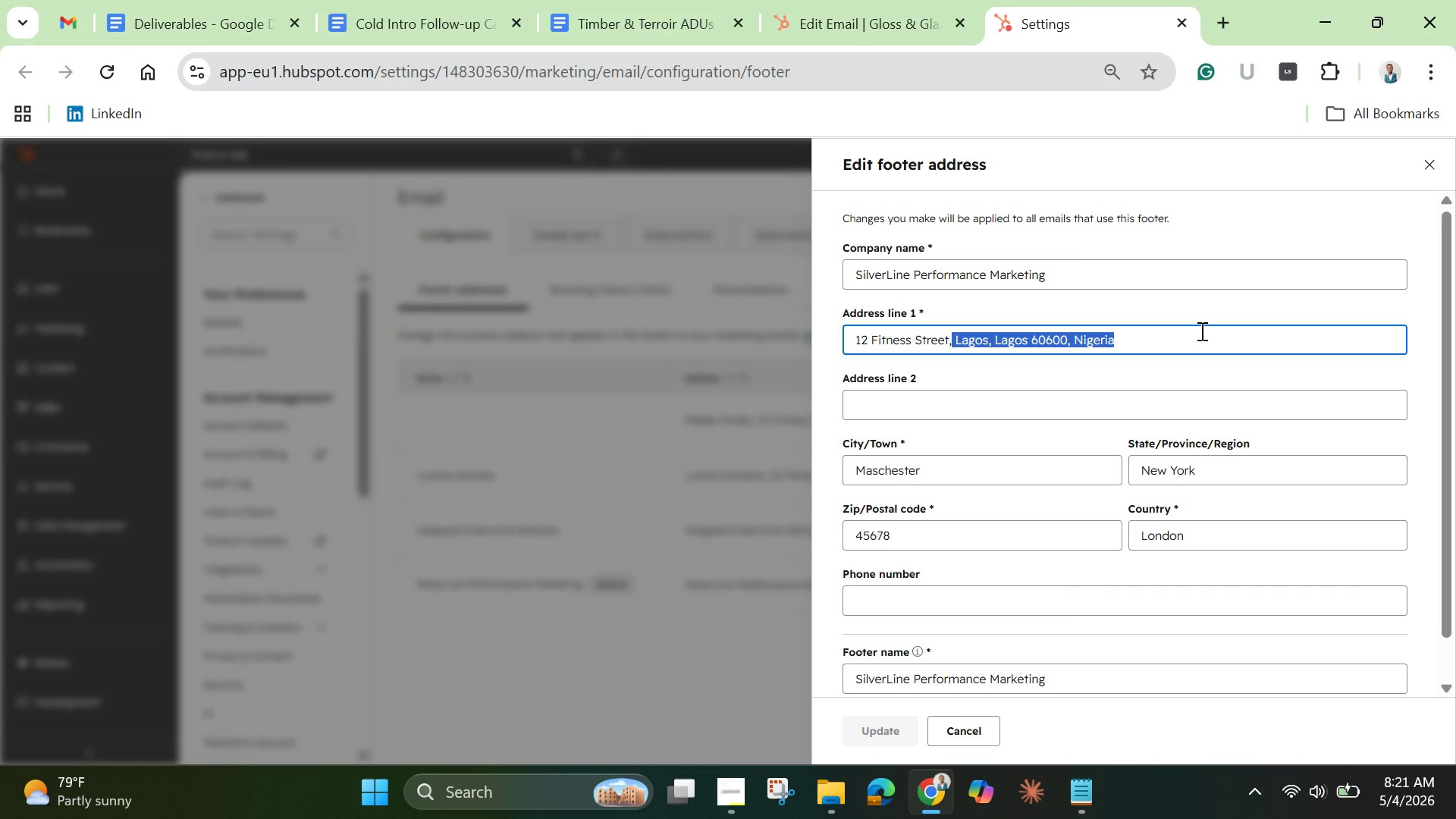 
key(Backspace)
 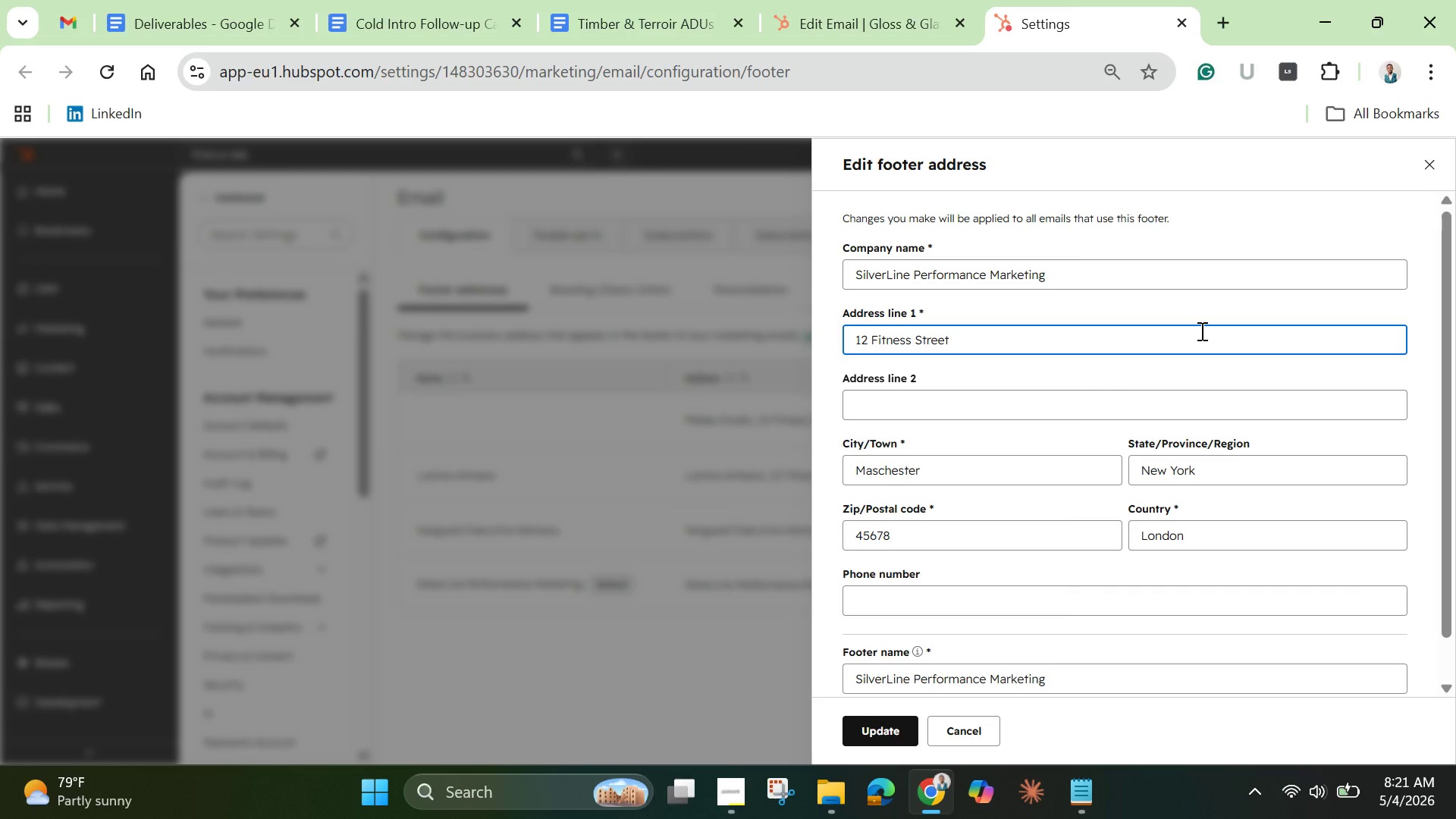 
key(Backspace)
 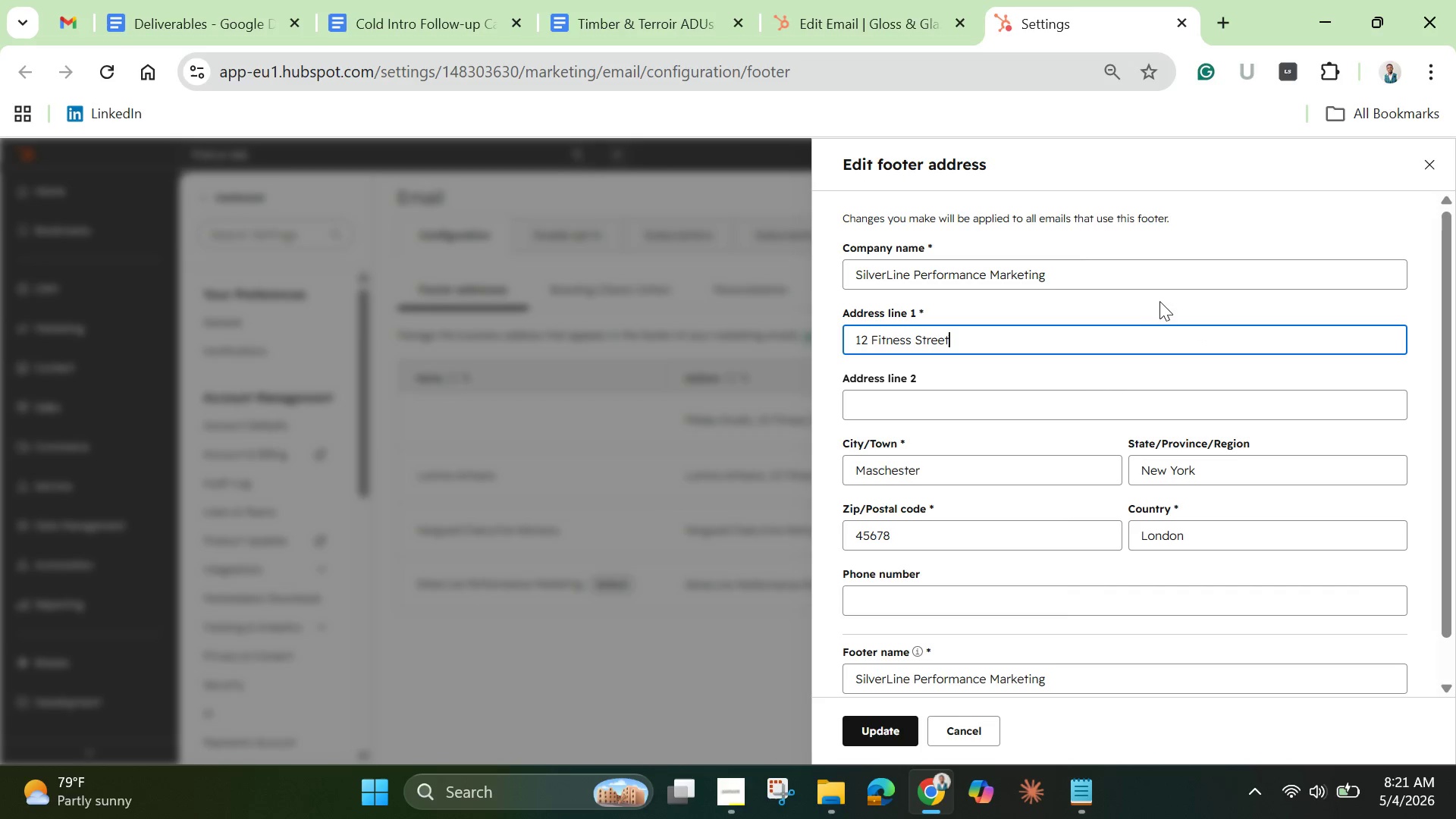 
double_click([1143, 277])
 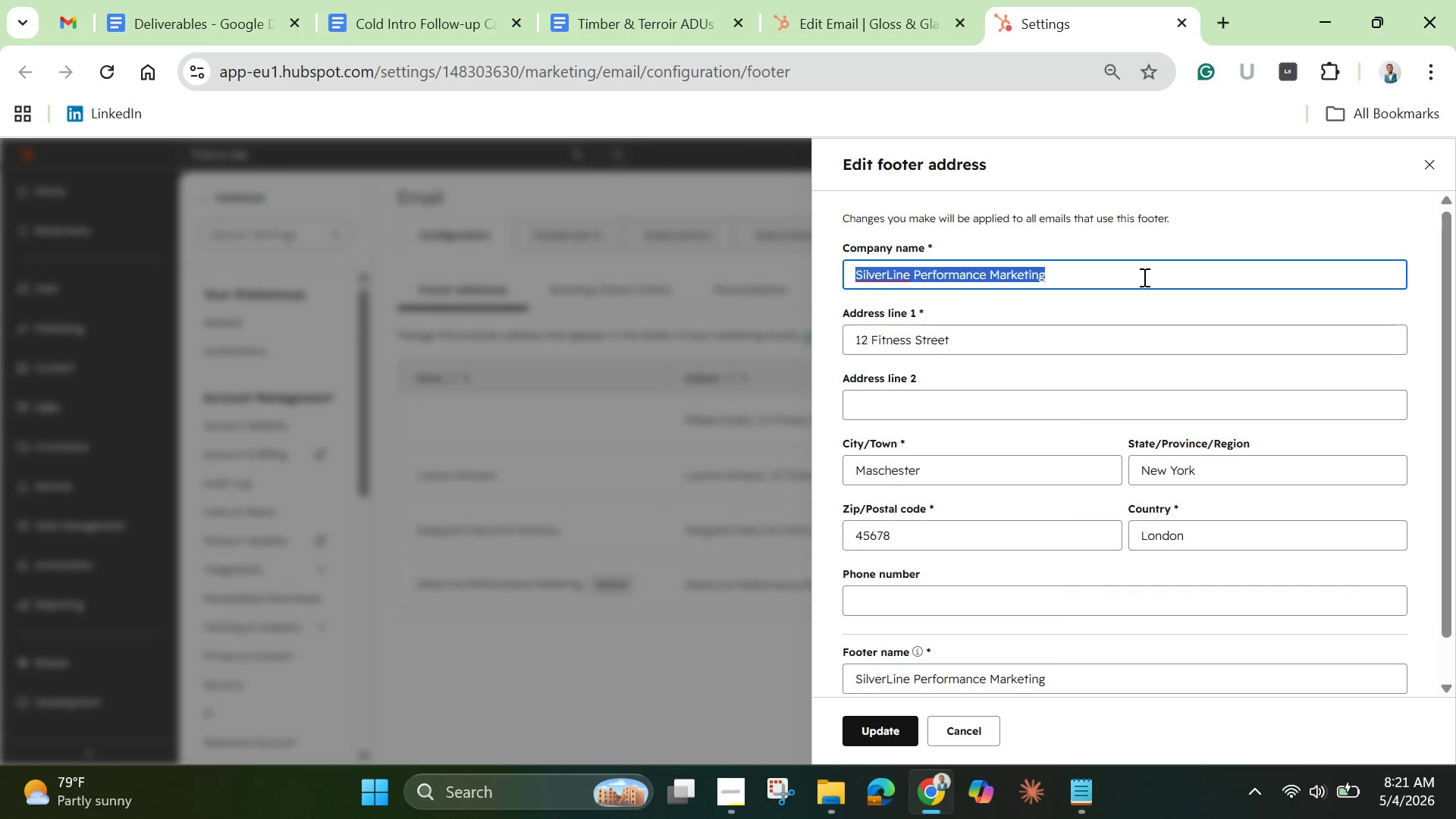 
triple_click([1143, 277])
 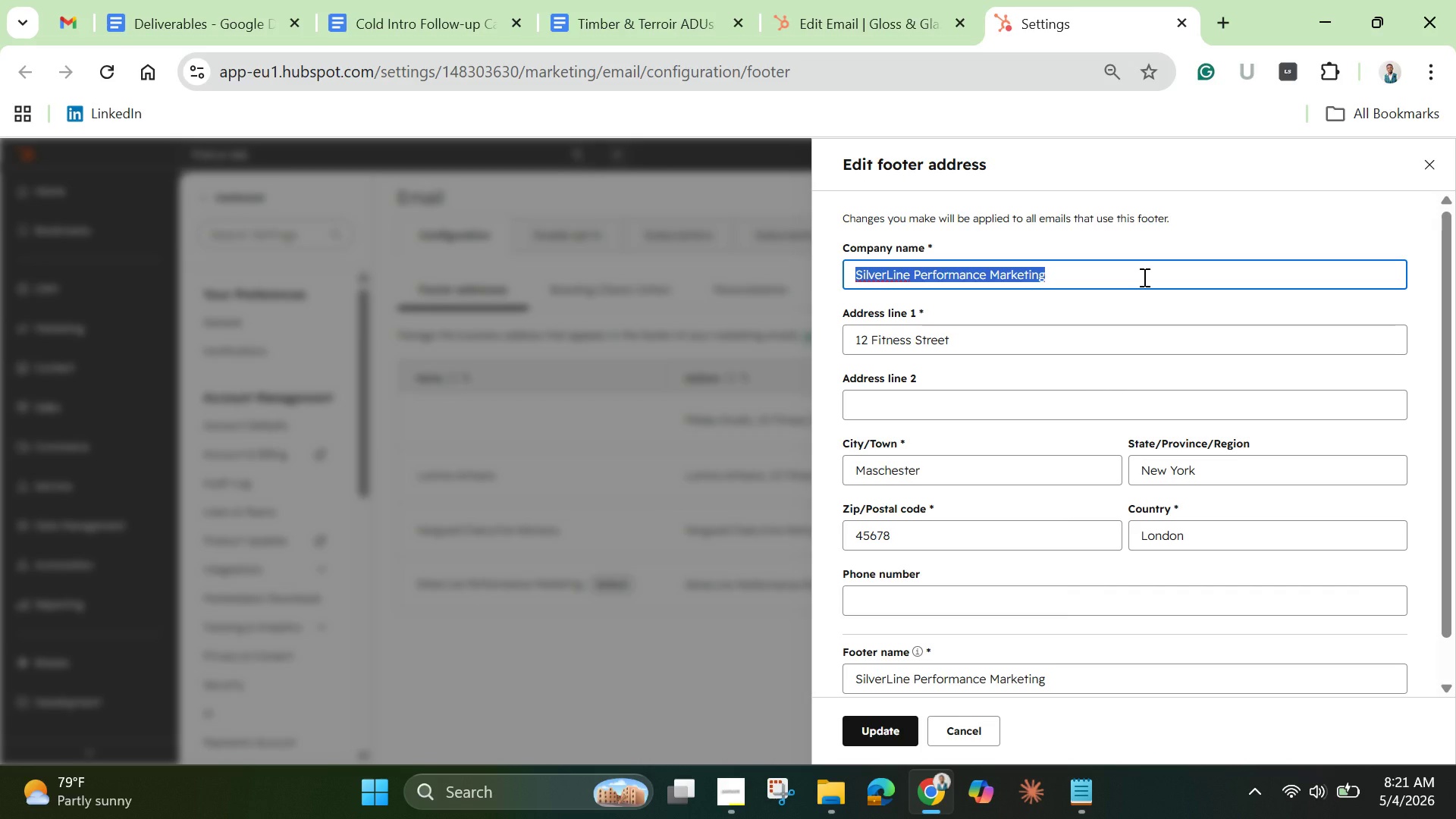 
key(Backspace)
 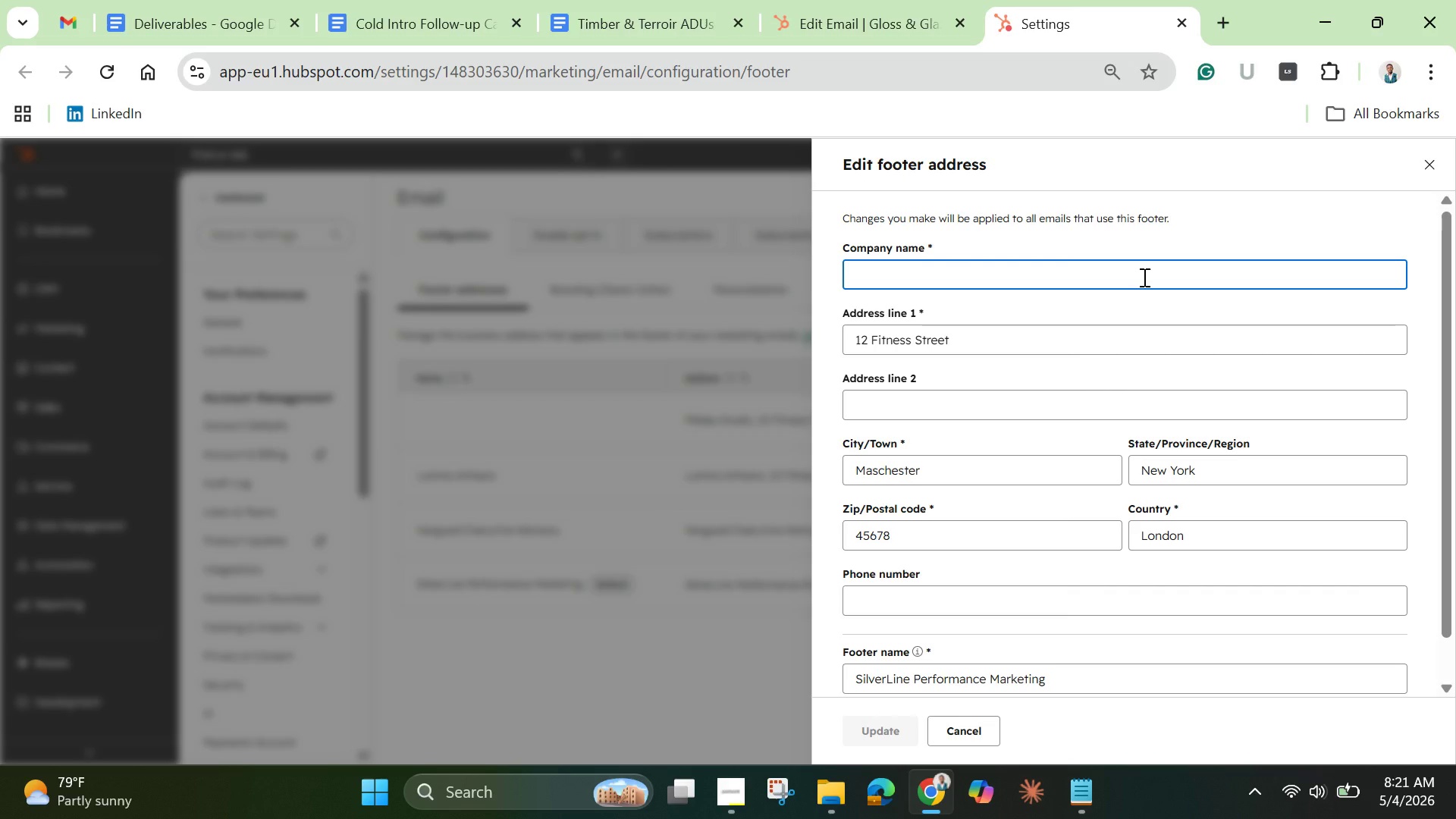 
key(Control+V)
 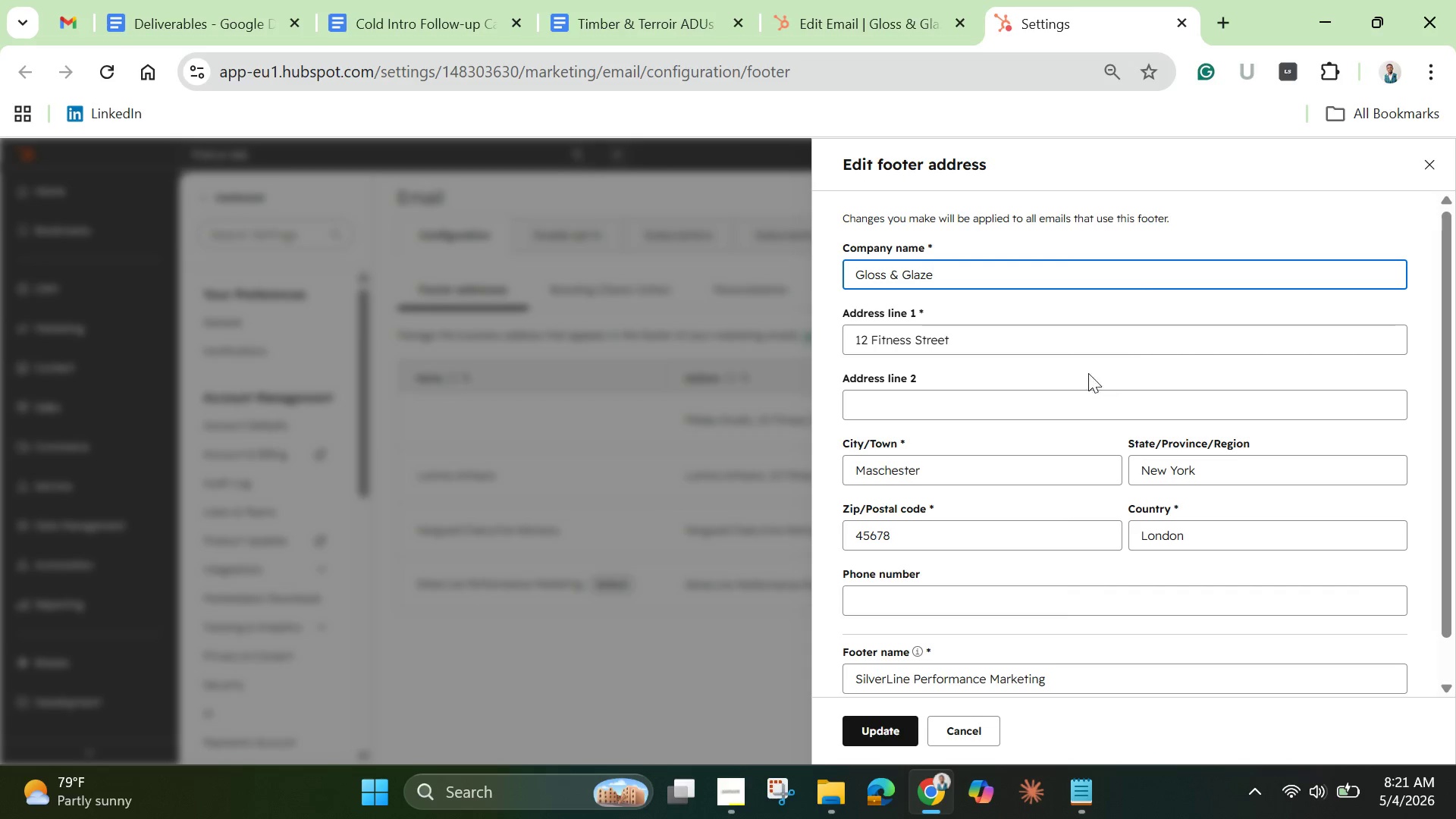 
left_click([1021, 402])
 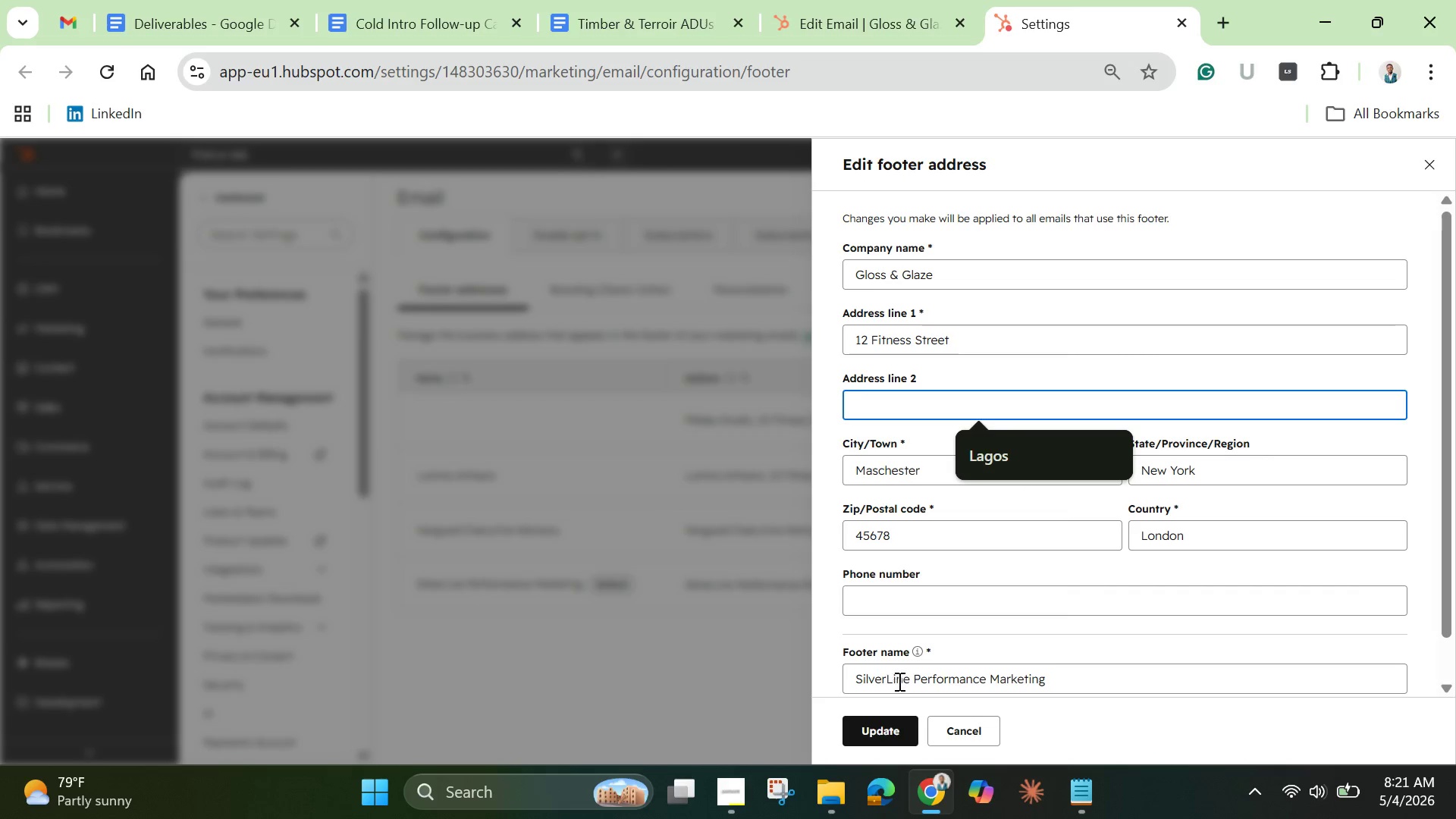 
double_click([899, 676])
 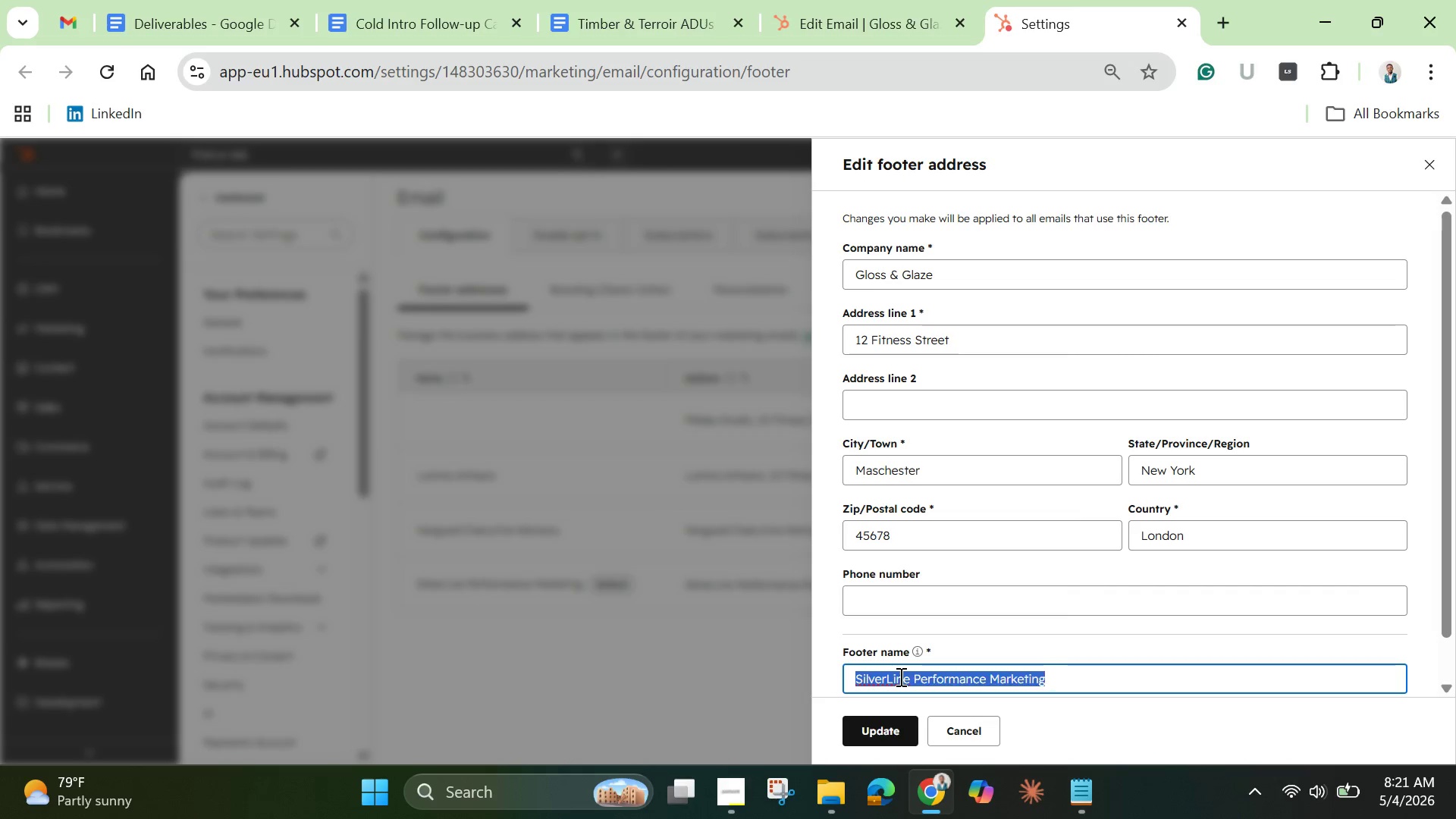 
triple_click([899, 676])
 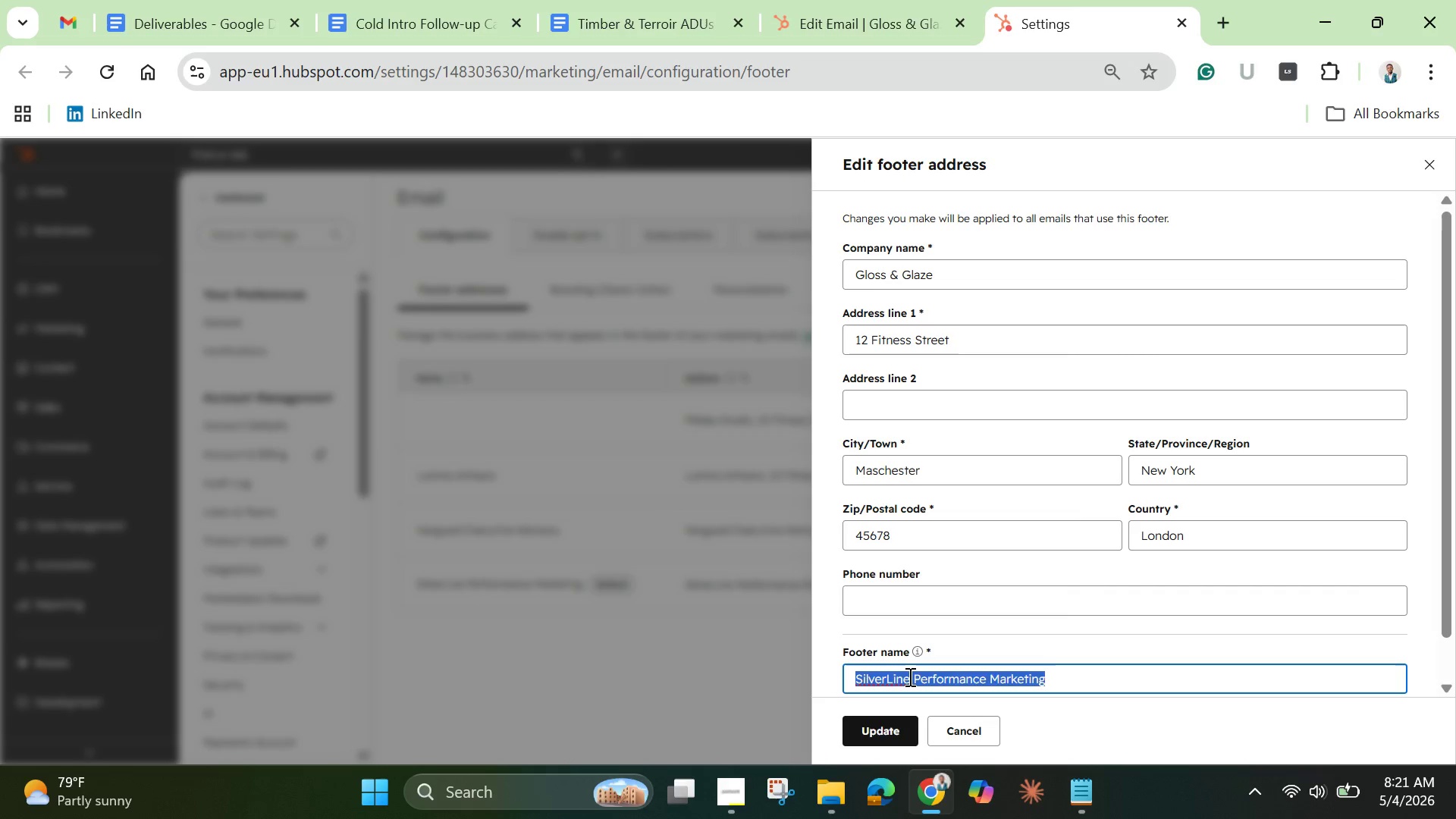 
key(Backspace)
 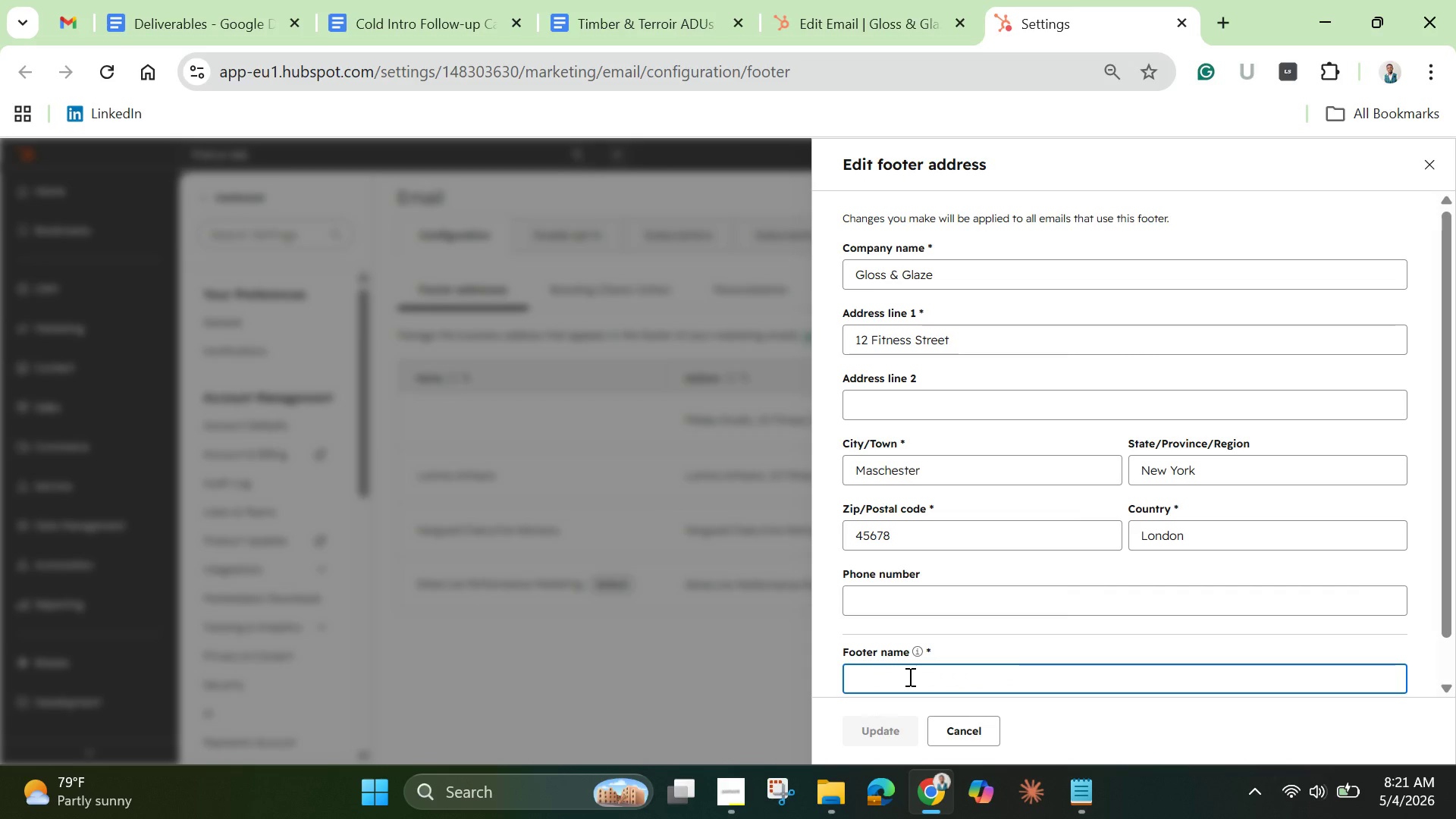 
key(Control+V)
 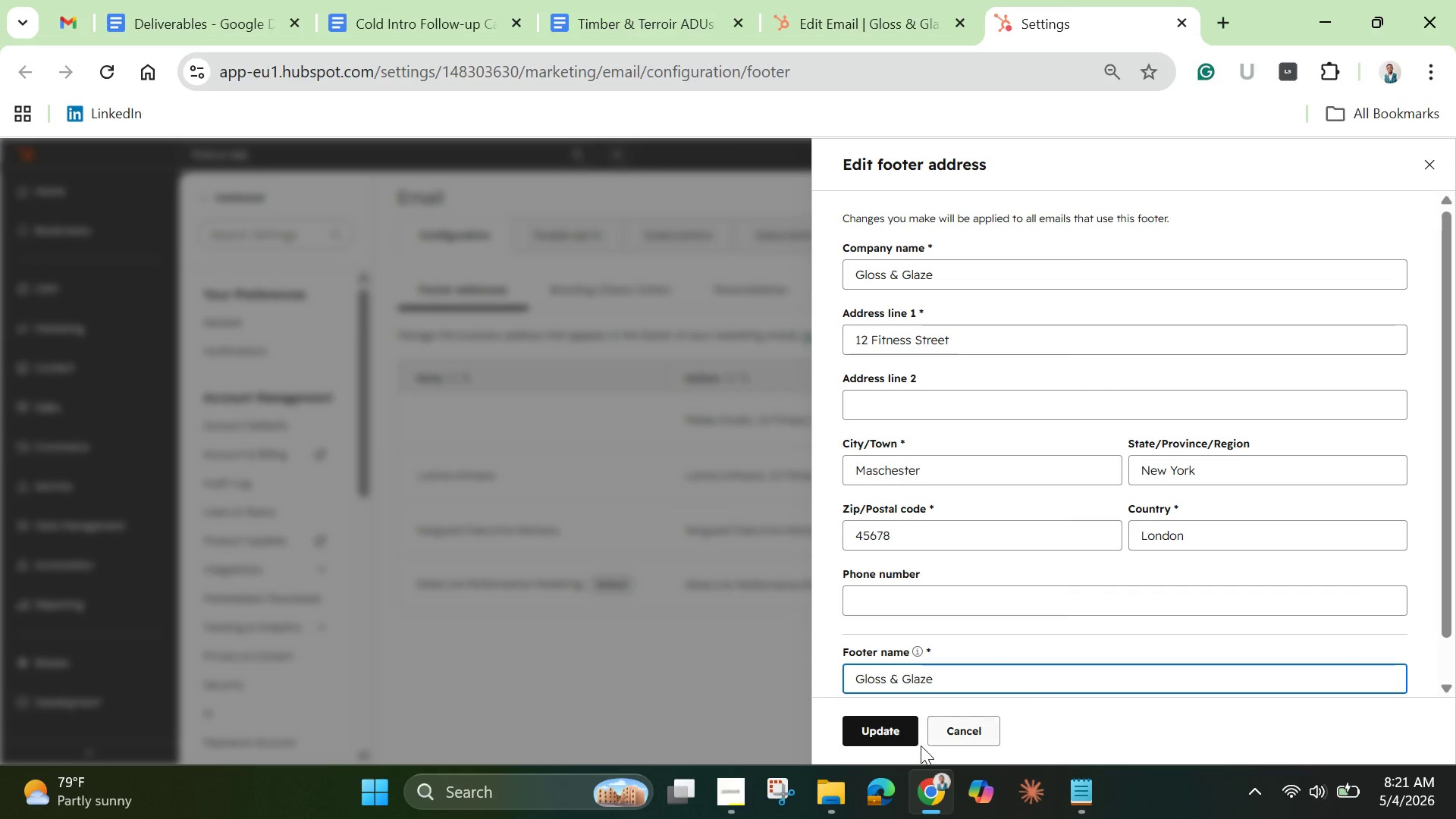 
left_click([899, 737])
 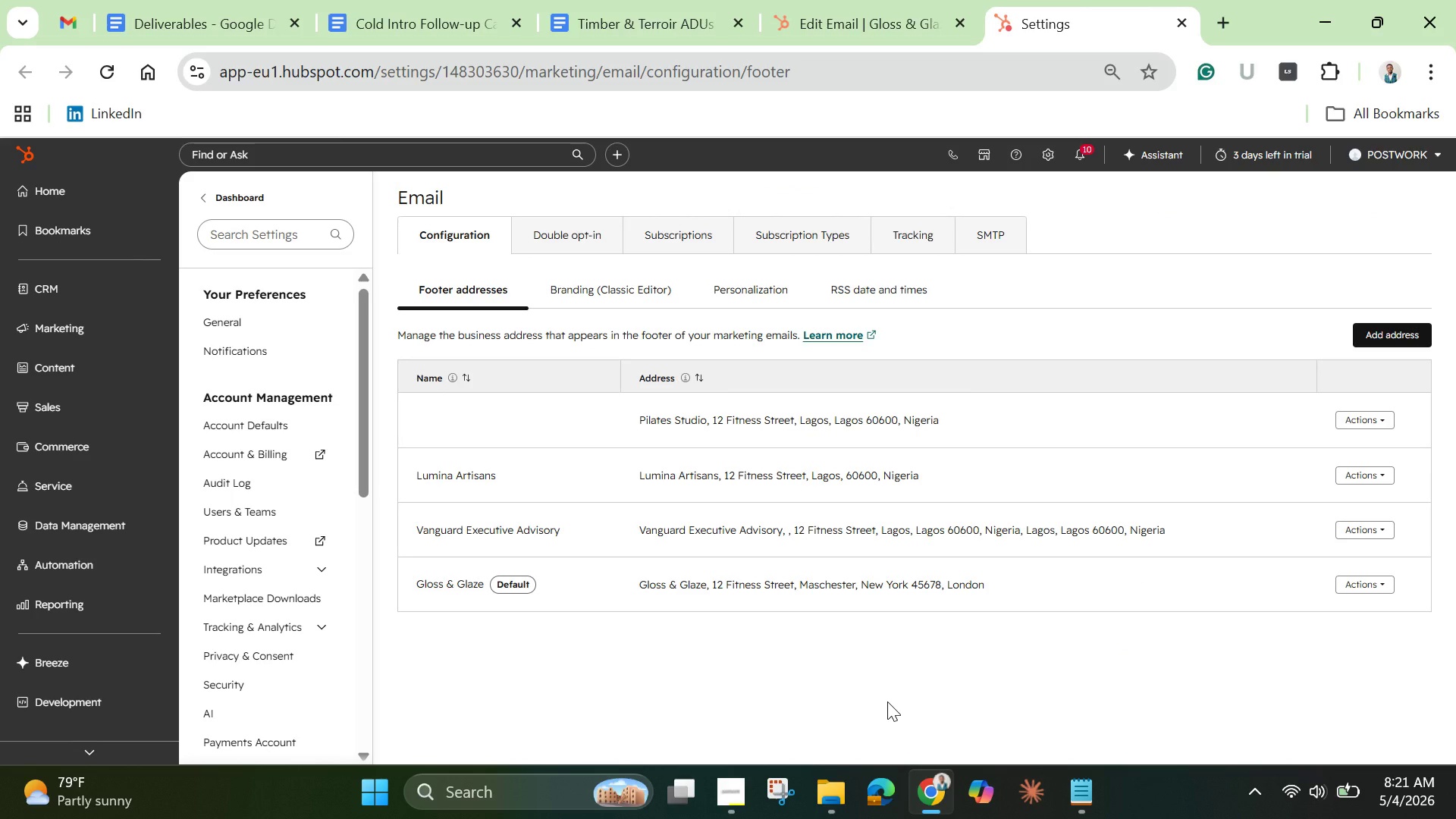 
wait(15.12)
 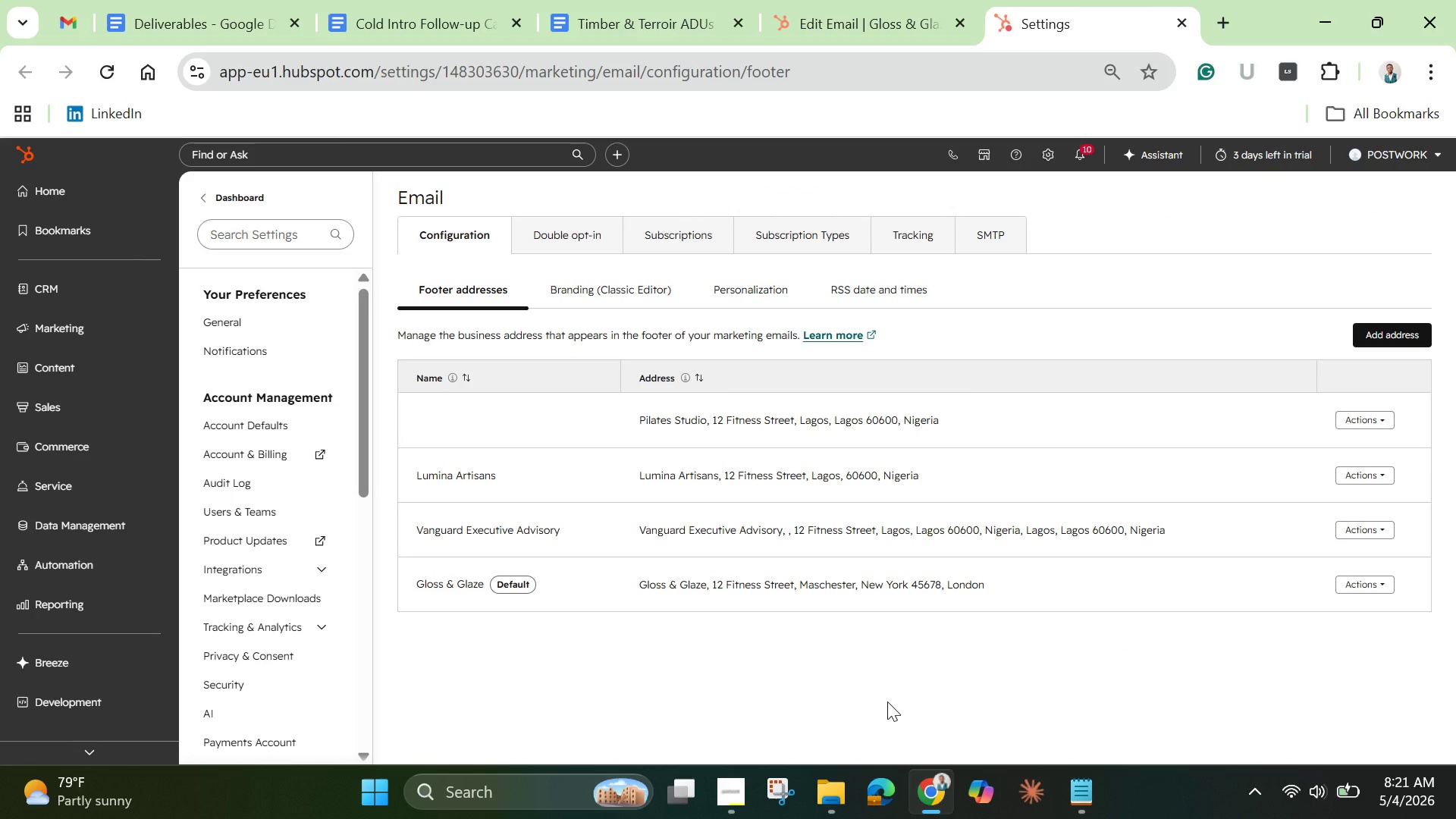 
left_click([105, 70])
 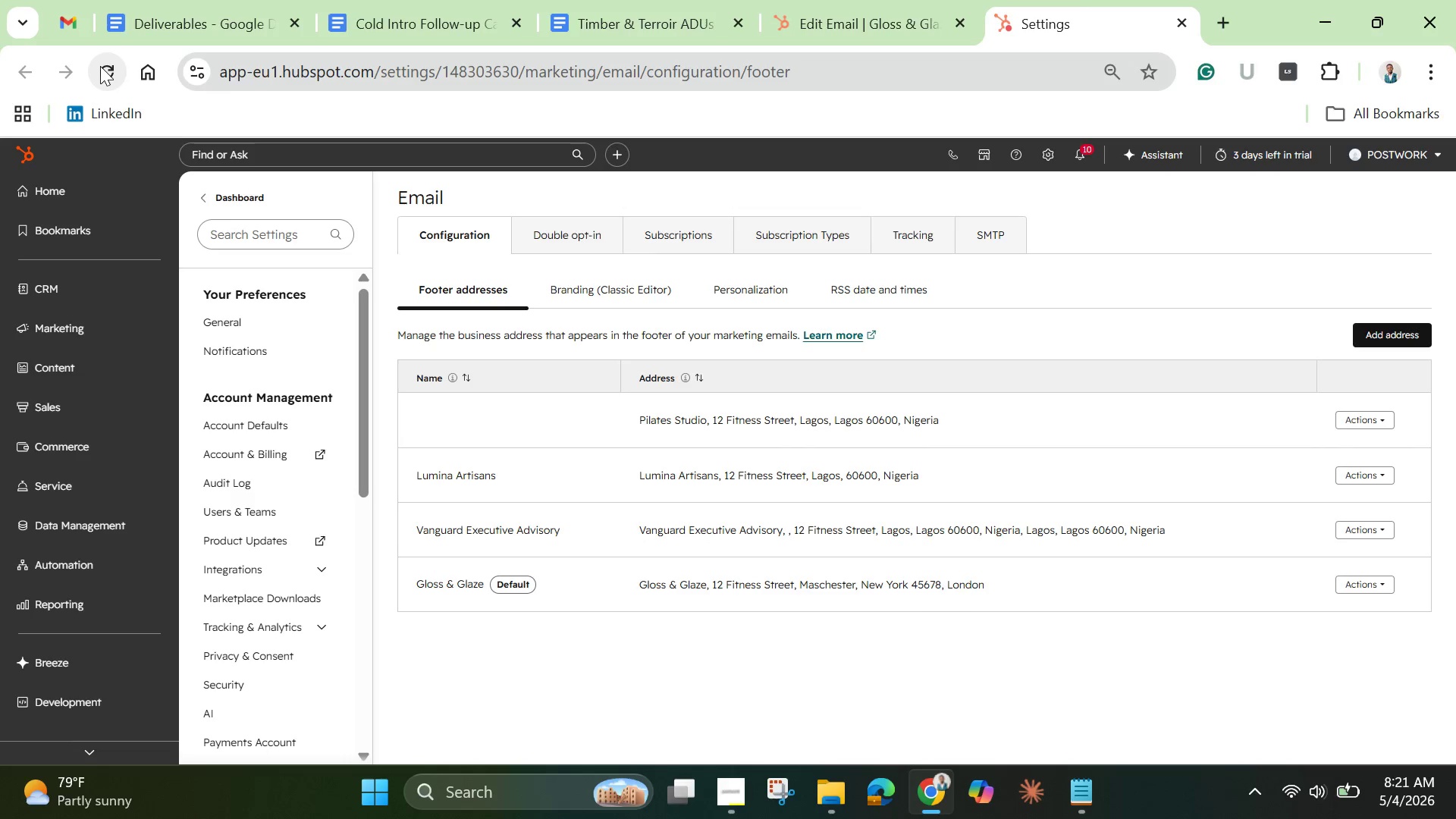 
wait(11.22)
 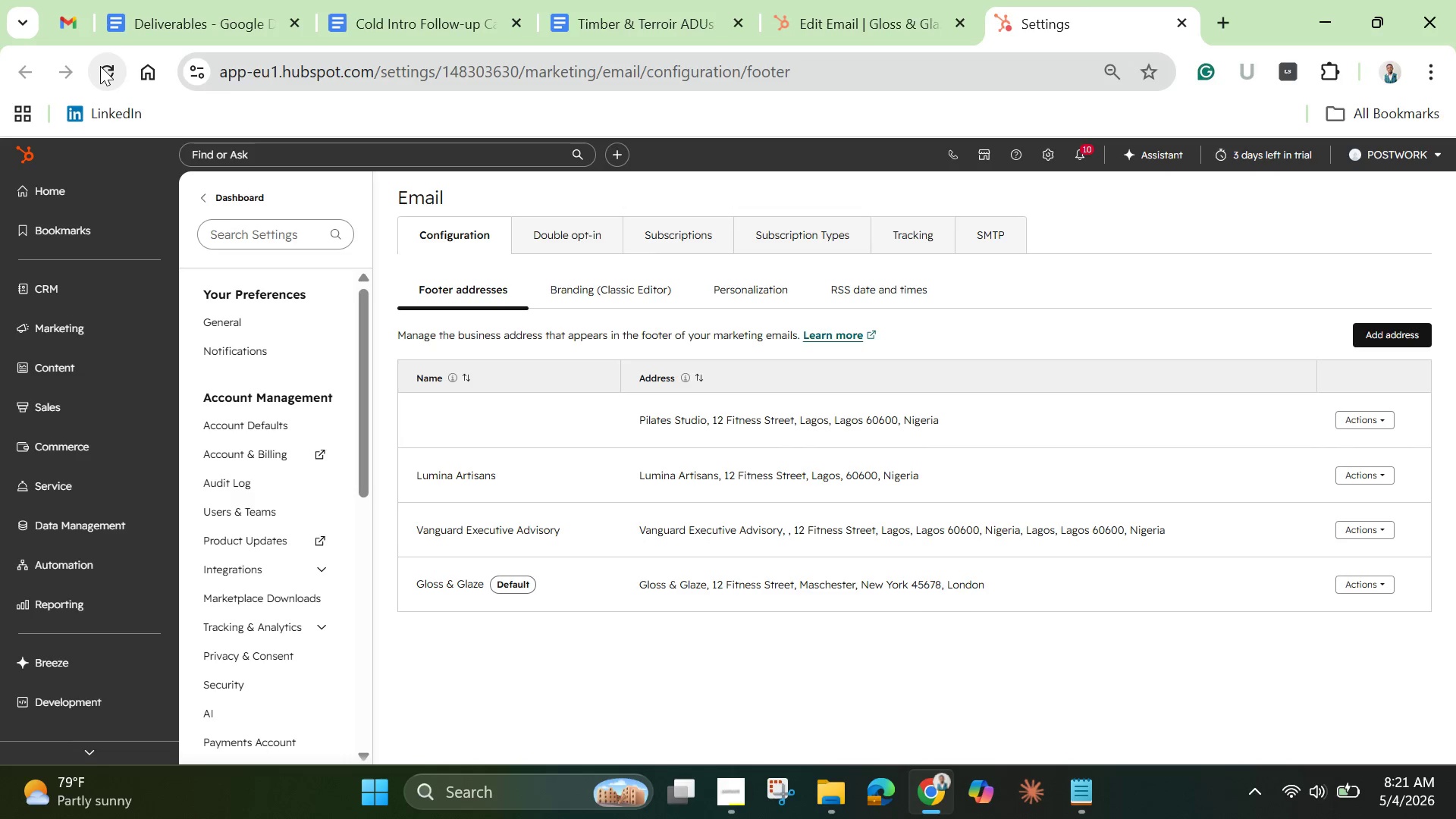 
left_click([883, 17])
 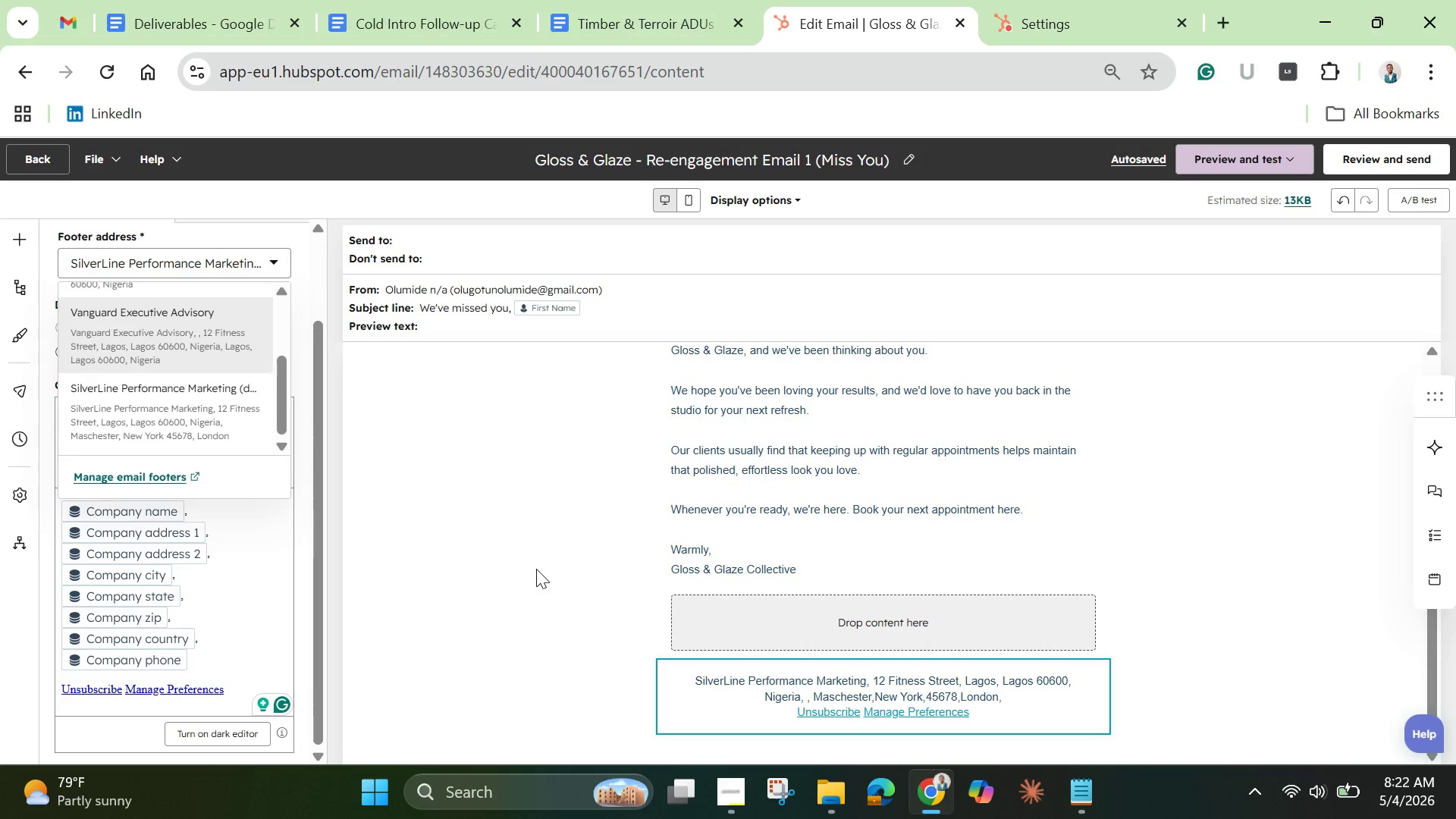 
wait(5.33)
 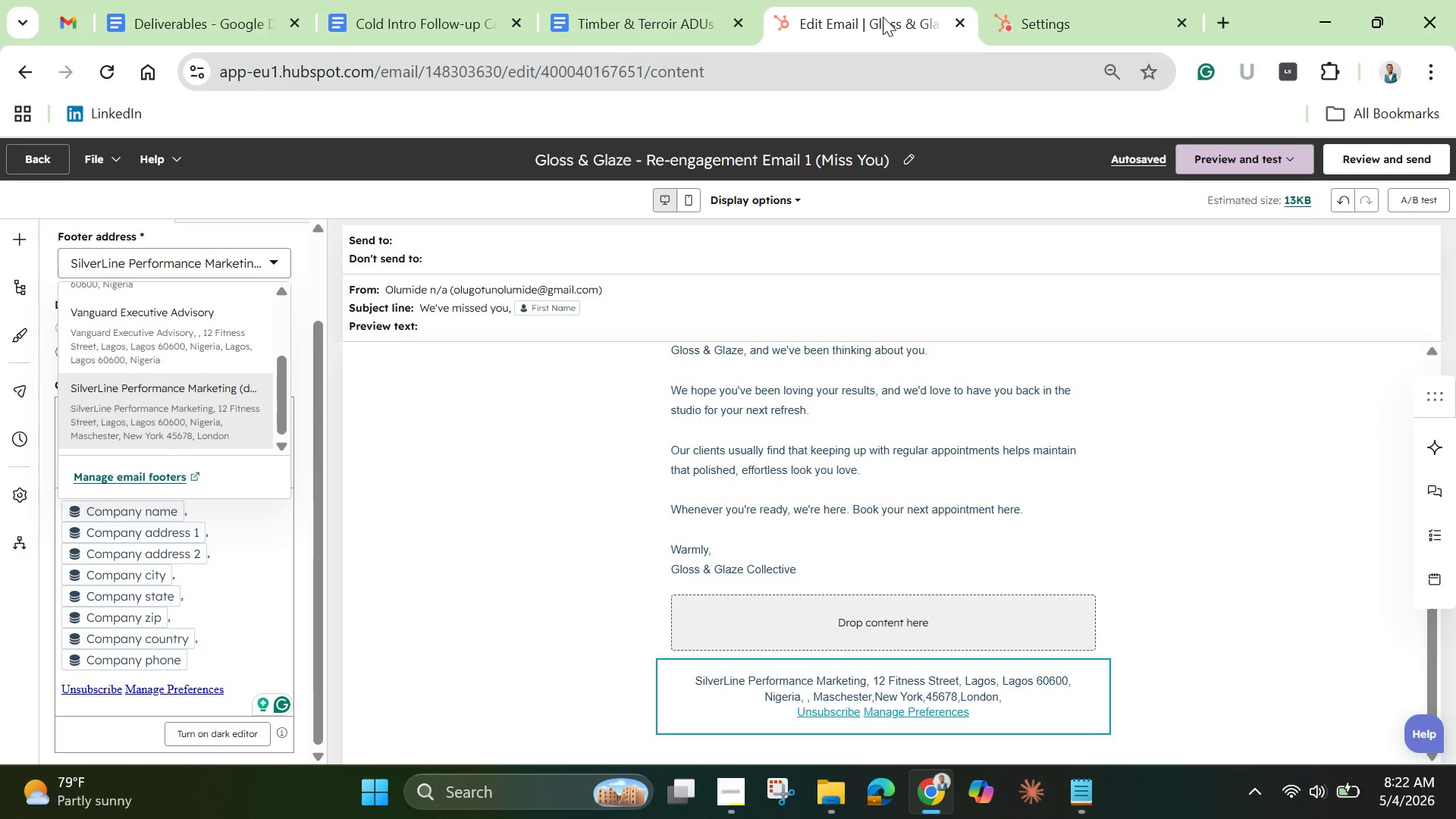 
scroll: coordinate [533, 501], scroll_direction: none, amount: 0.0
 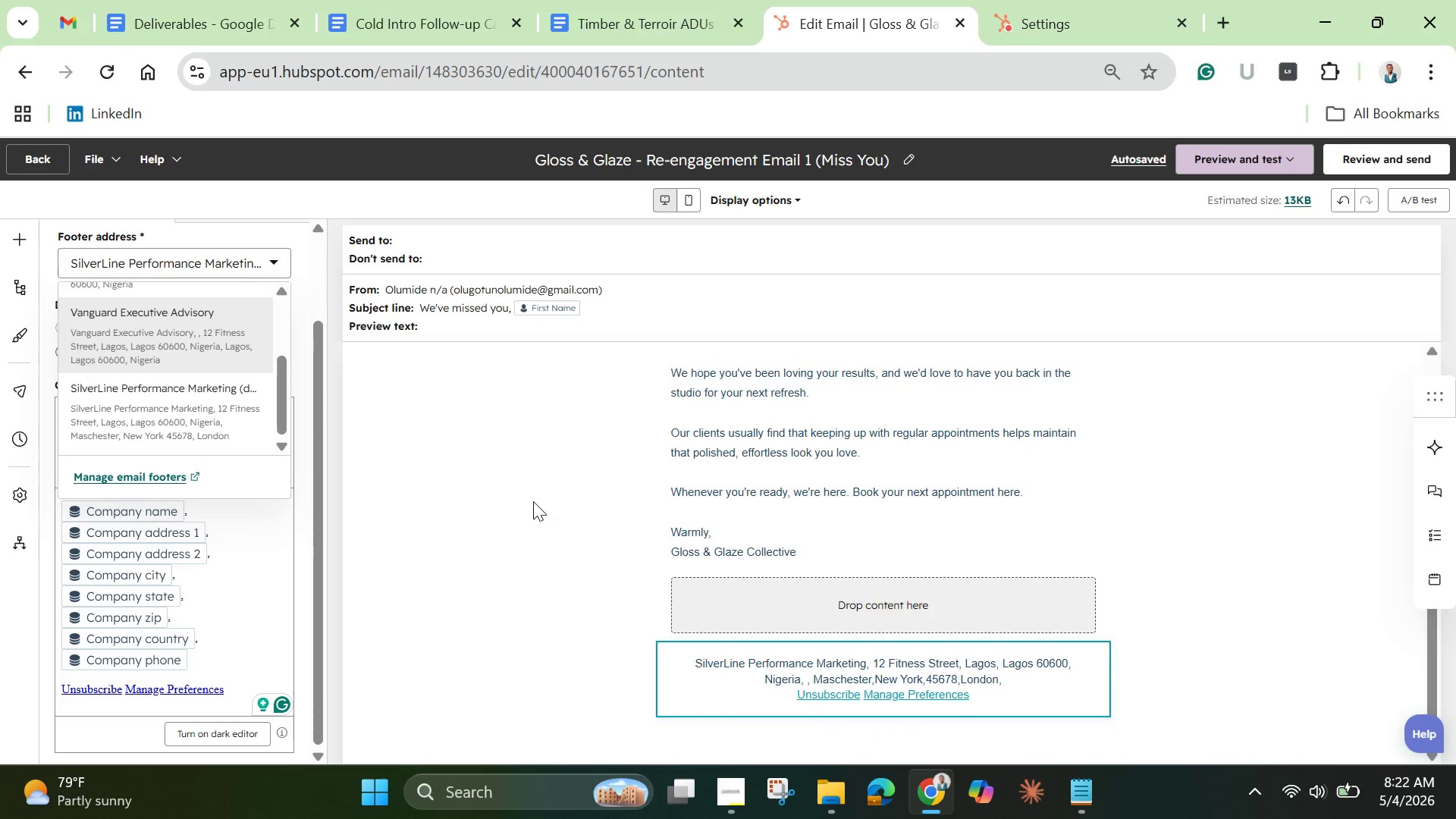 
scroll: coordinate [533, 501], scroll_direction: down, amount: 1.0
 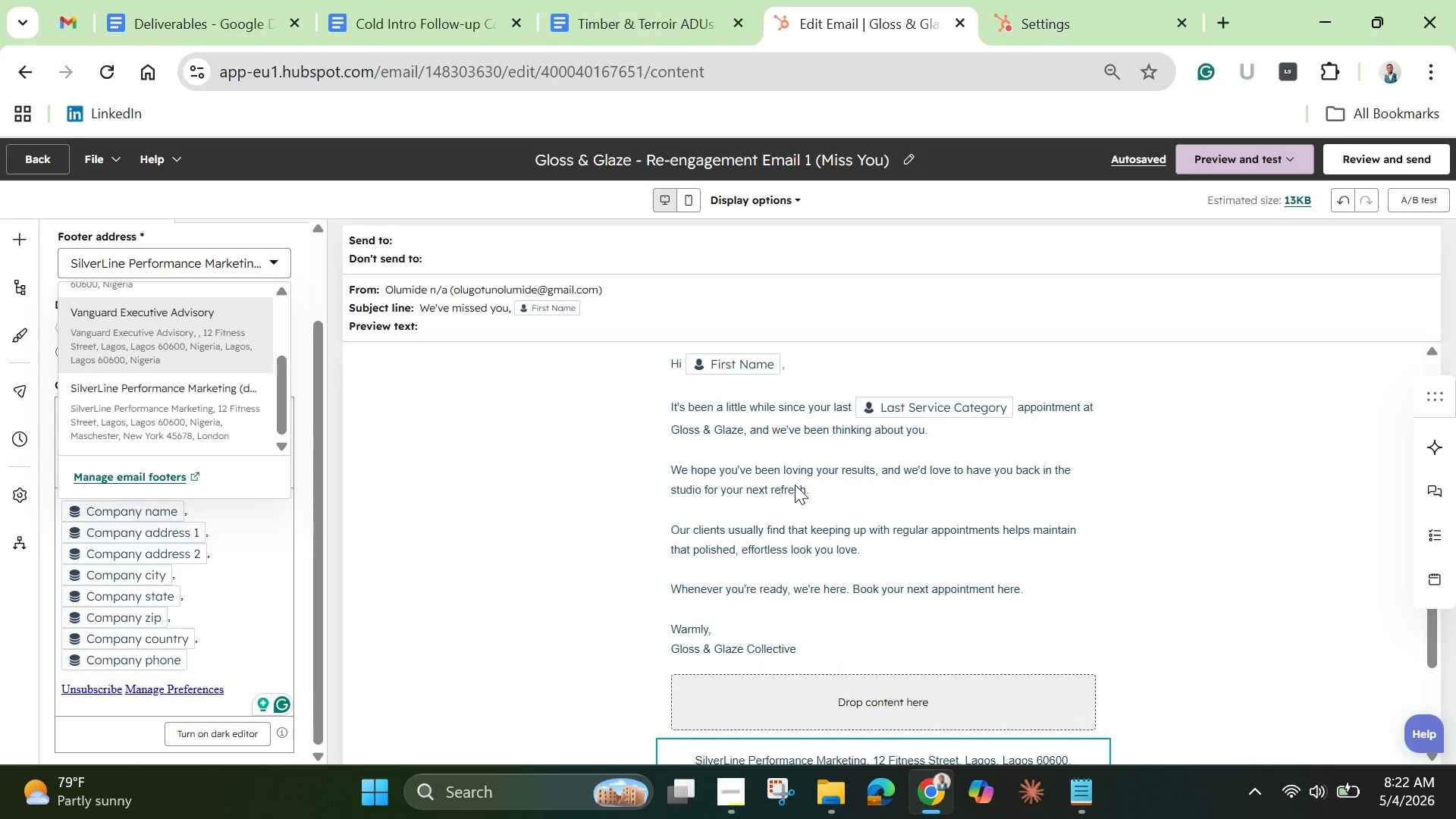 
left_click([795, 483])
 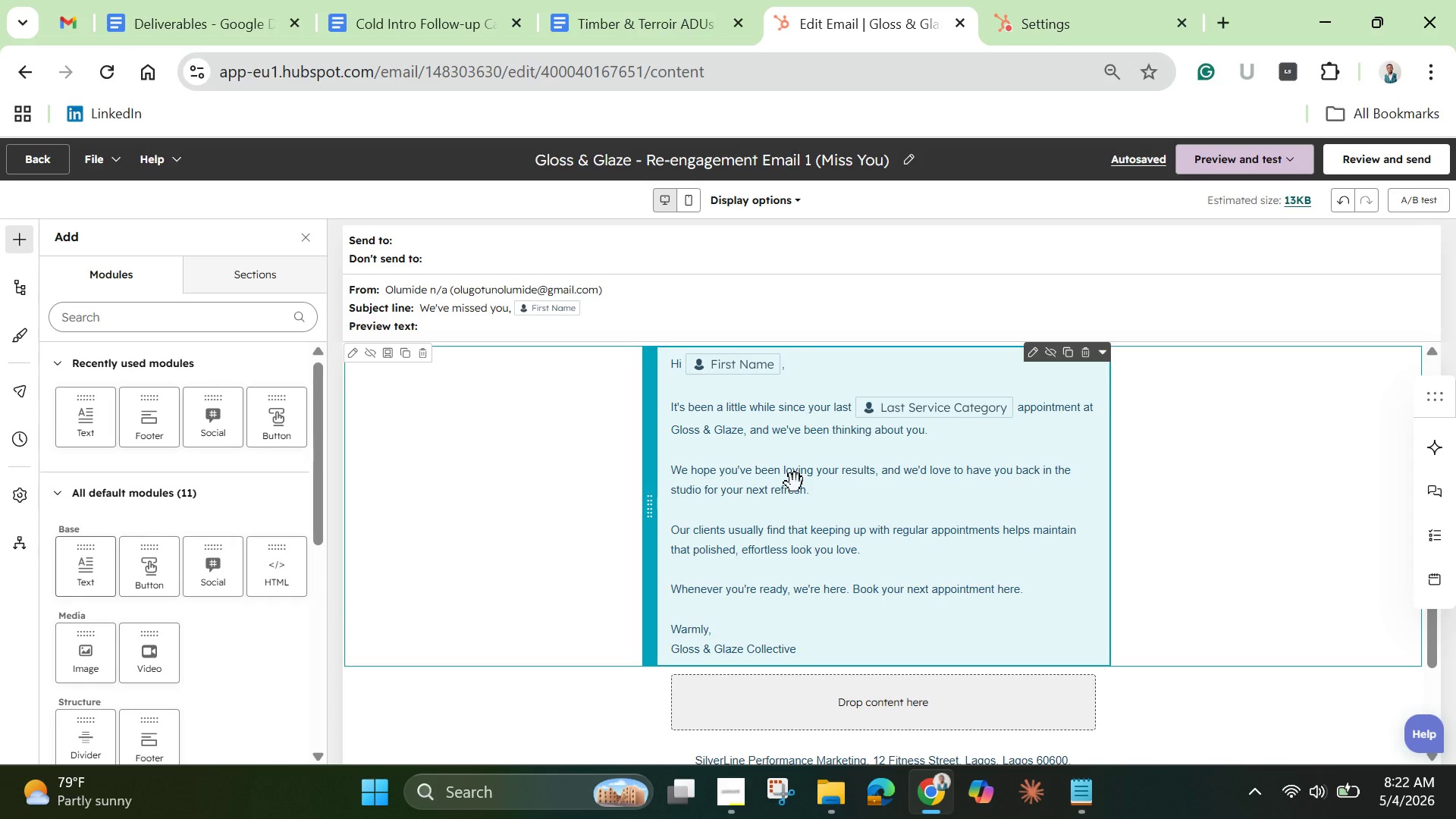 
left_click([795, 483])
 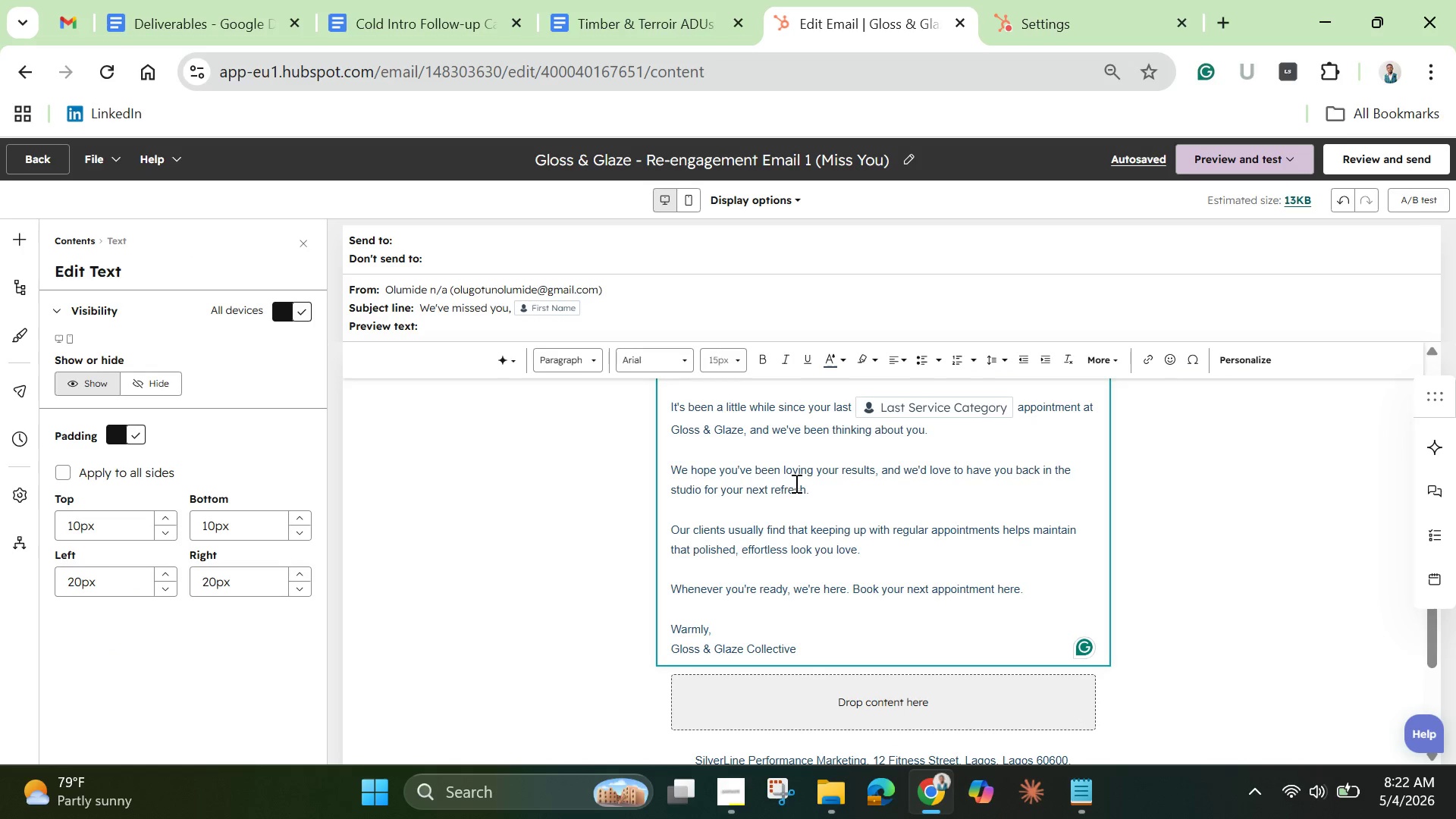 
left_click([795, 483])
 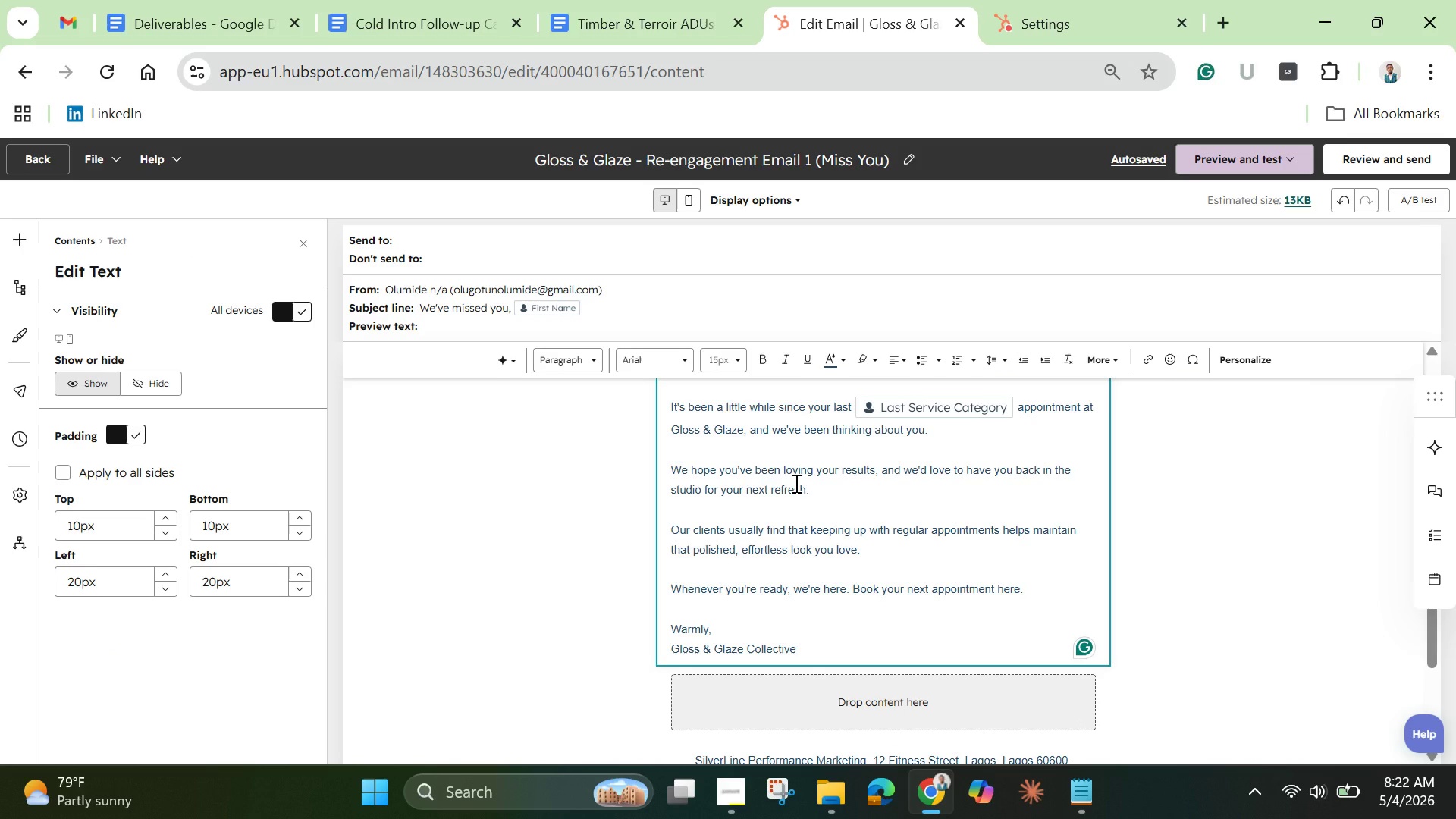 
key(Control+A)
 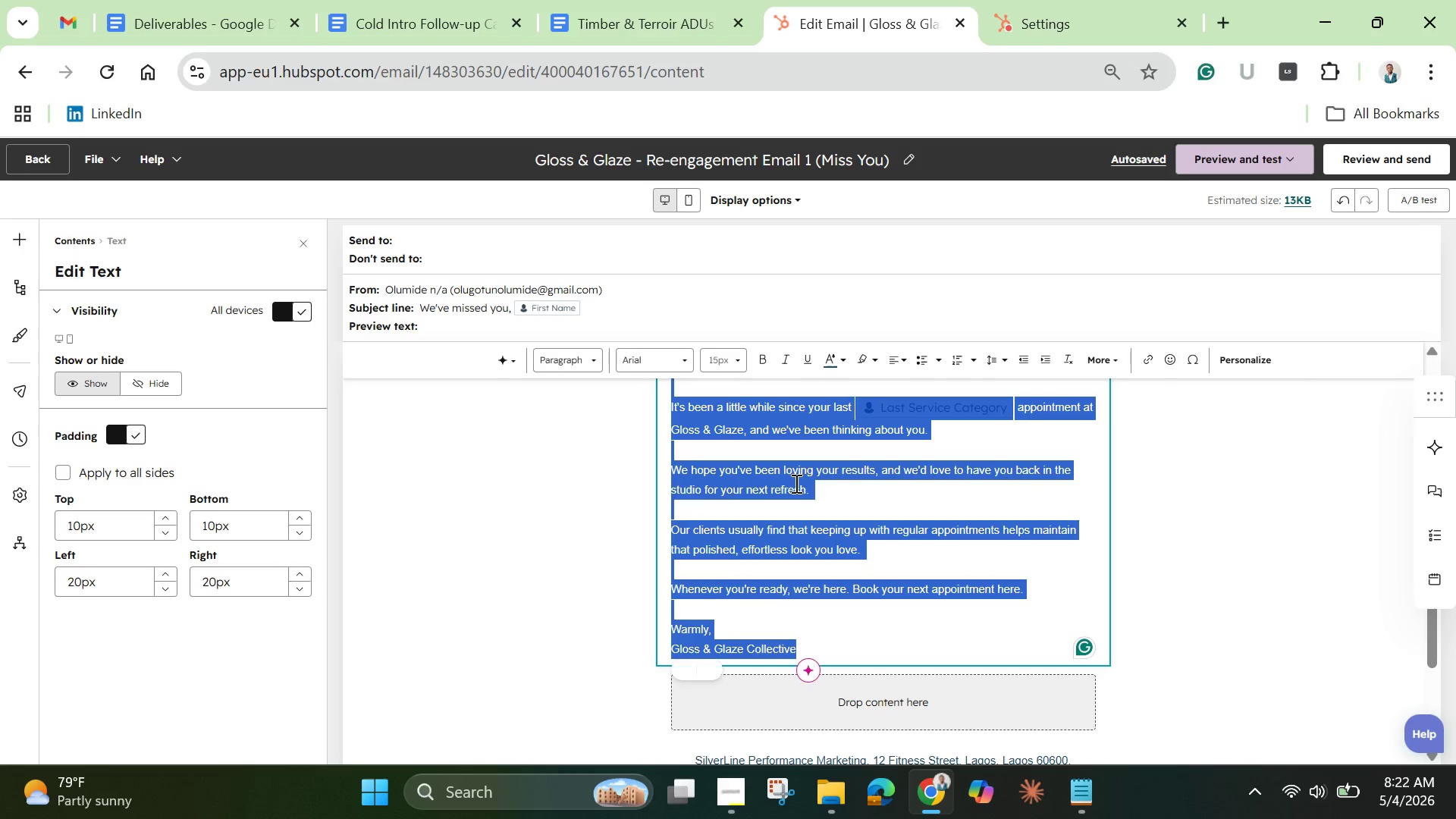 
key(Control+C)
 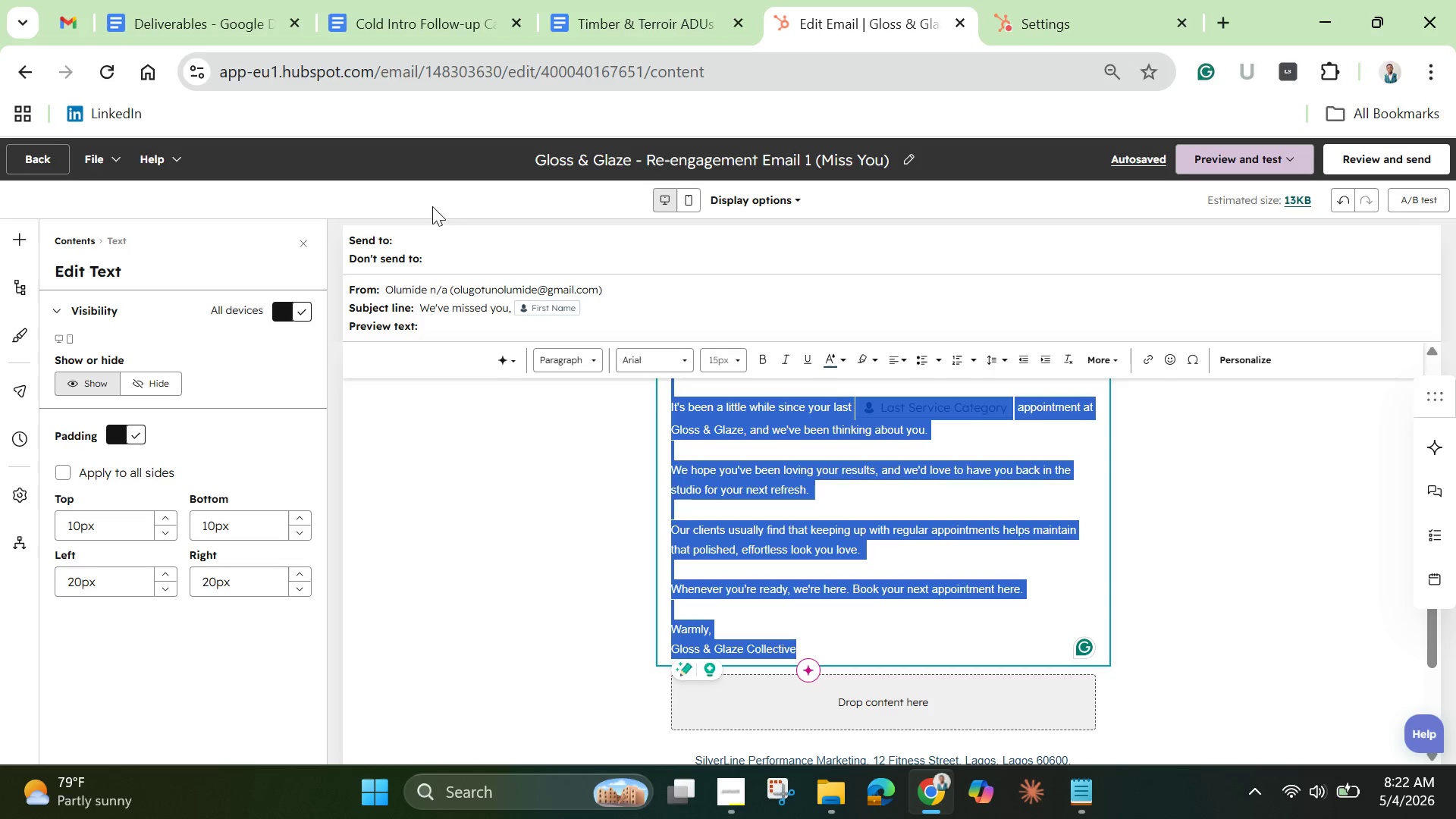 
left_click([426, 196])
 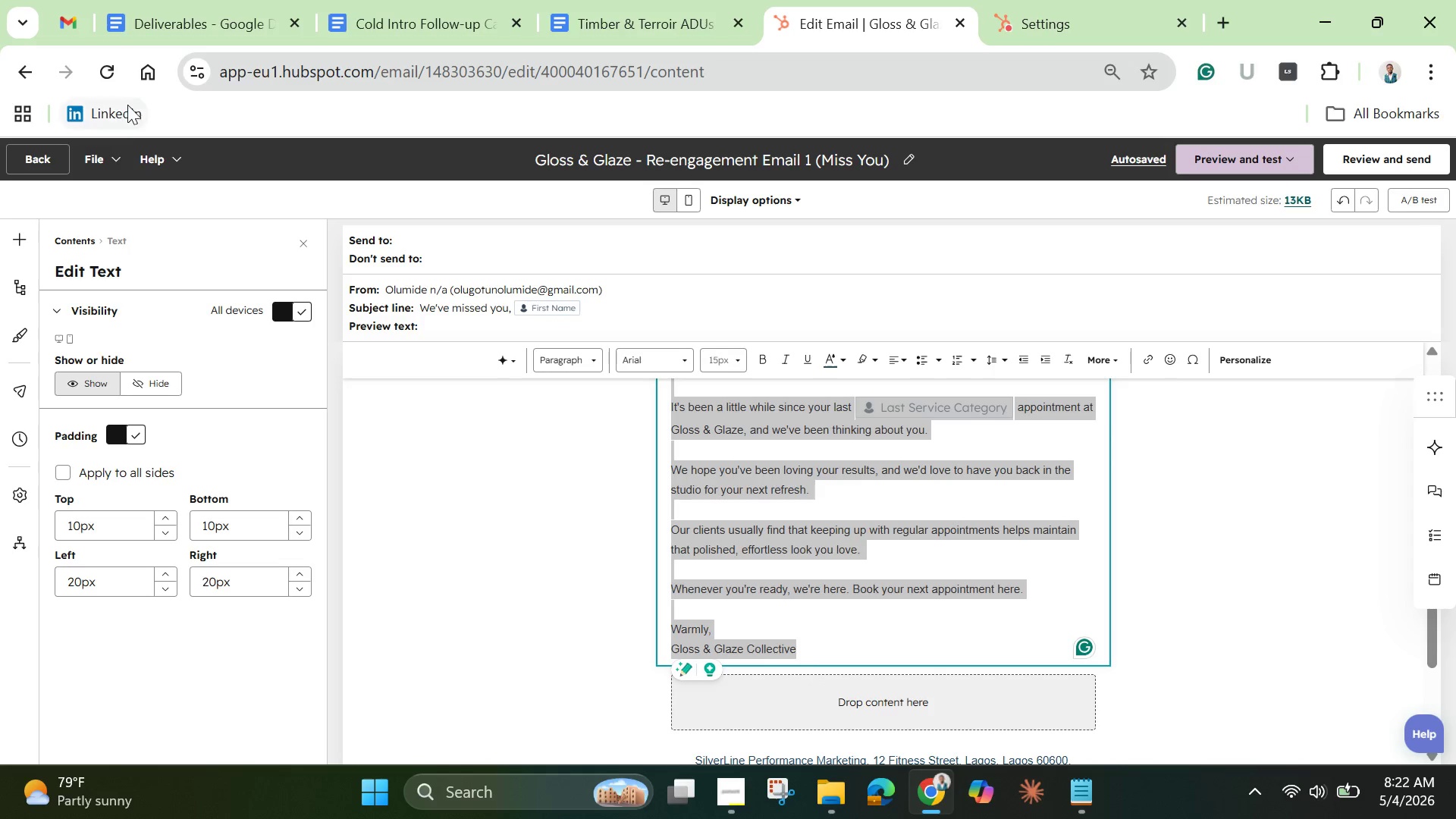 
left_click([116, 74])
 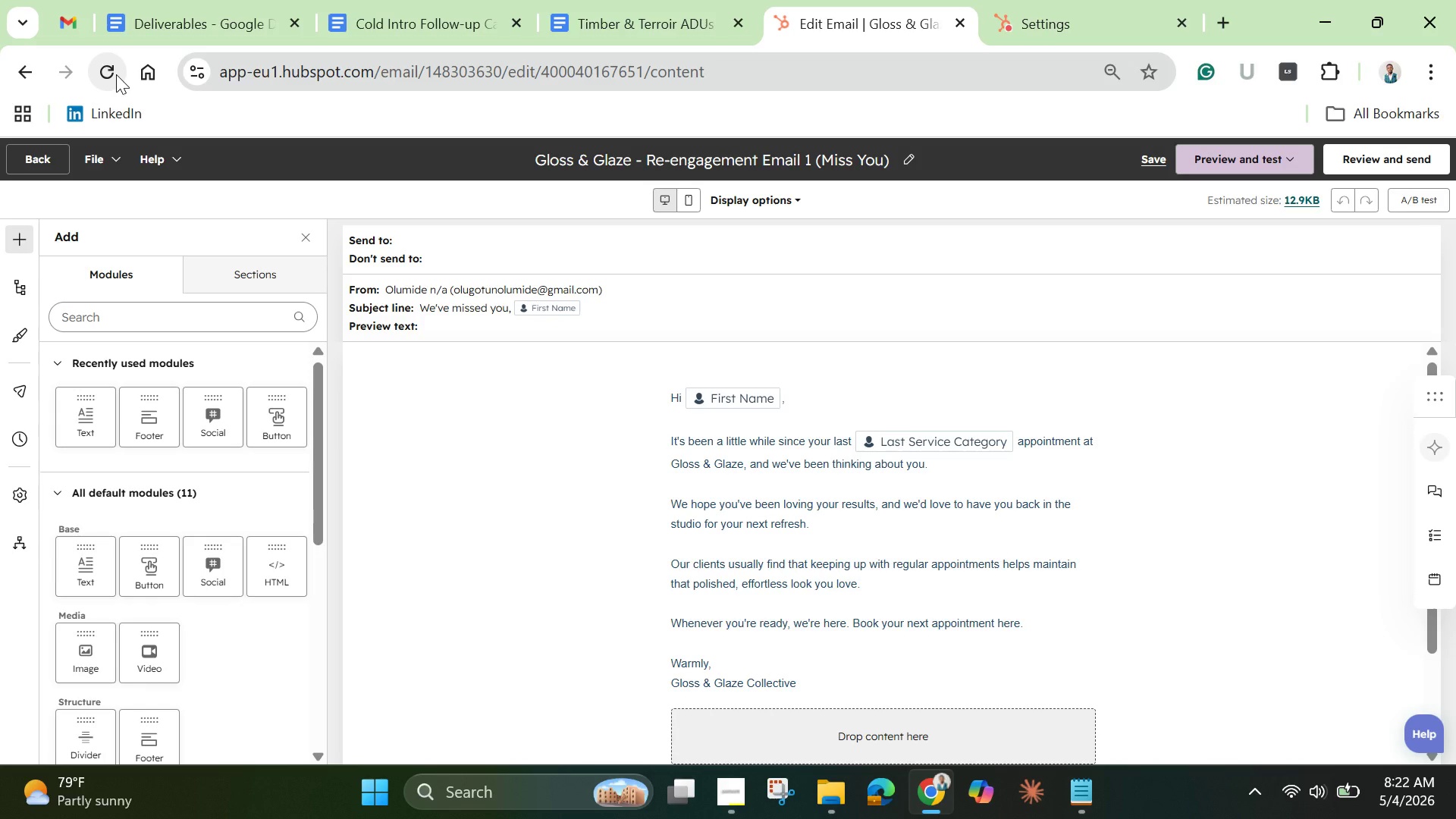 
wait(11.78)
 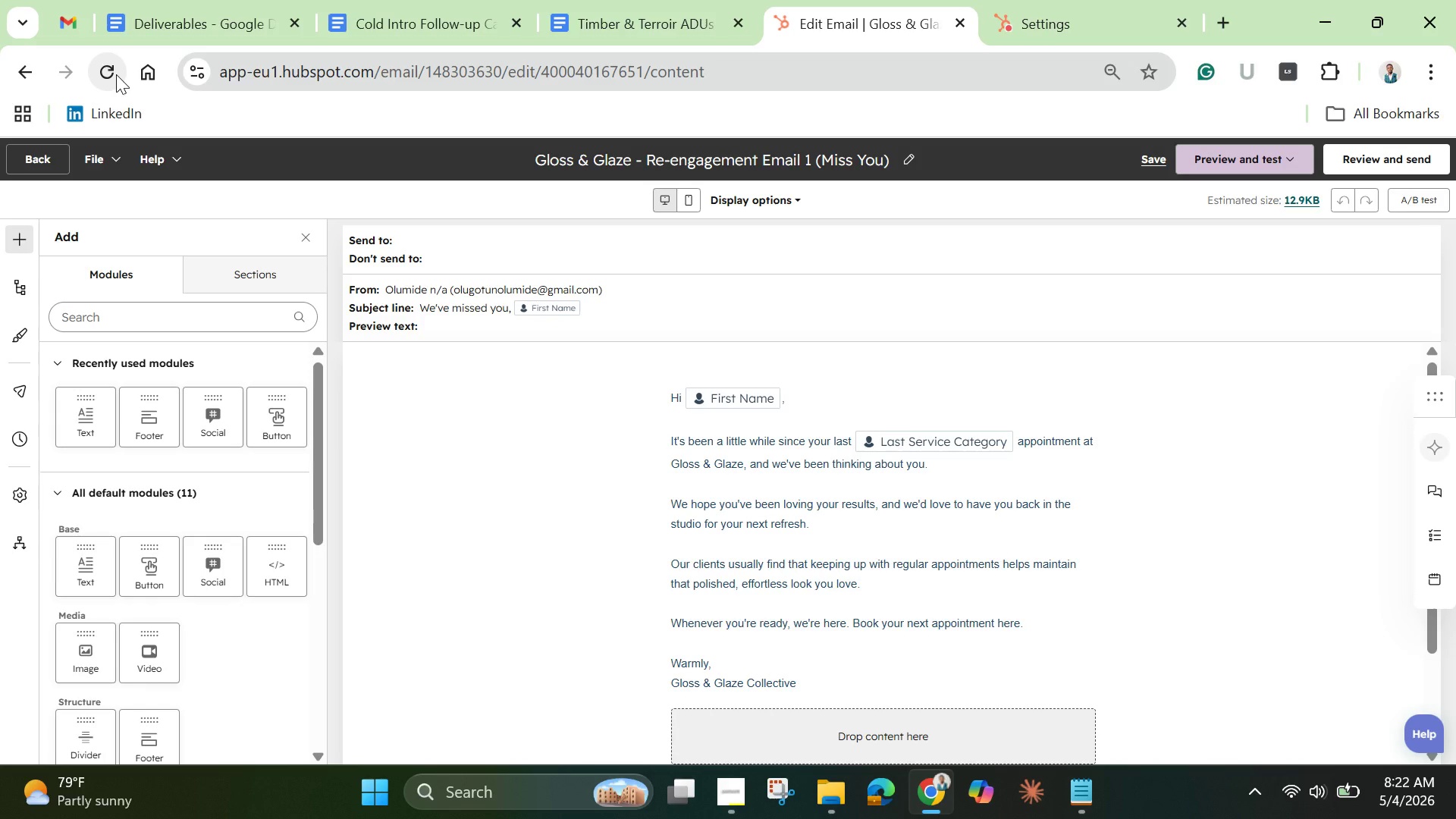 
left_click_drag(start_coordinate=[1432, 642], to_coordinate=[1445, 742])
 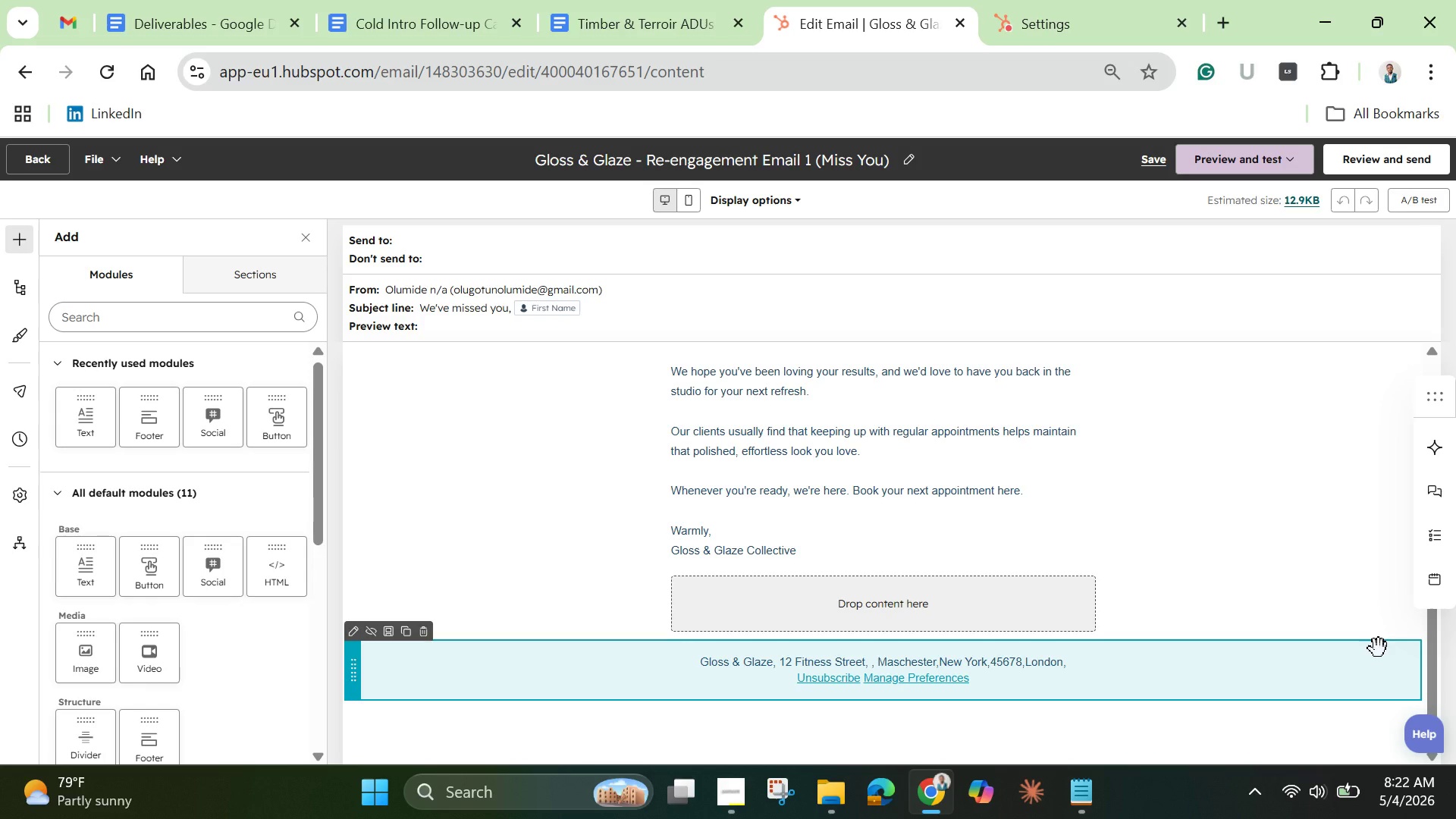 
wait(18.59)
 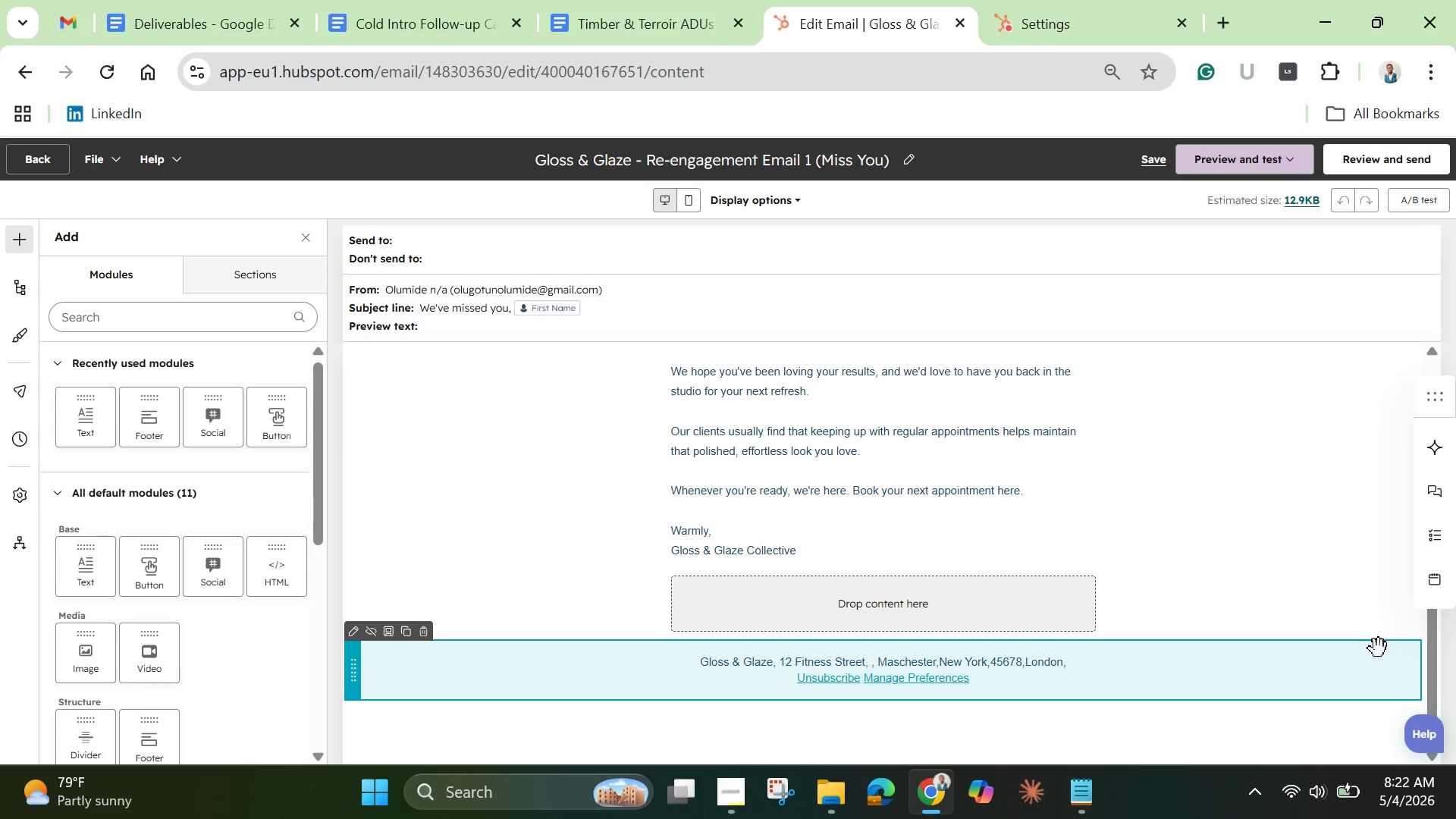 
left_click_drag(start_coordinate=[1428, 629], to_coordinate=[1391, 510])
 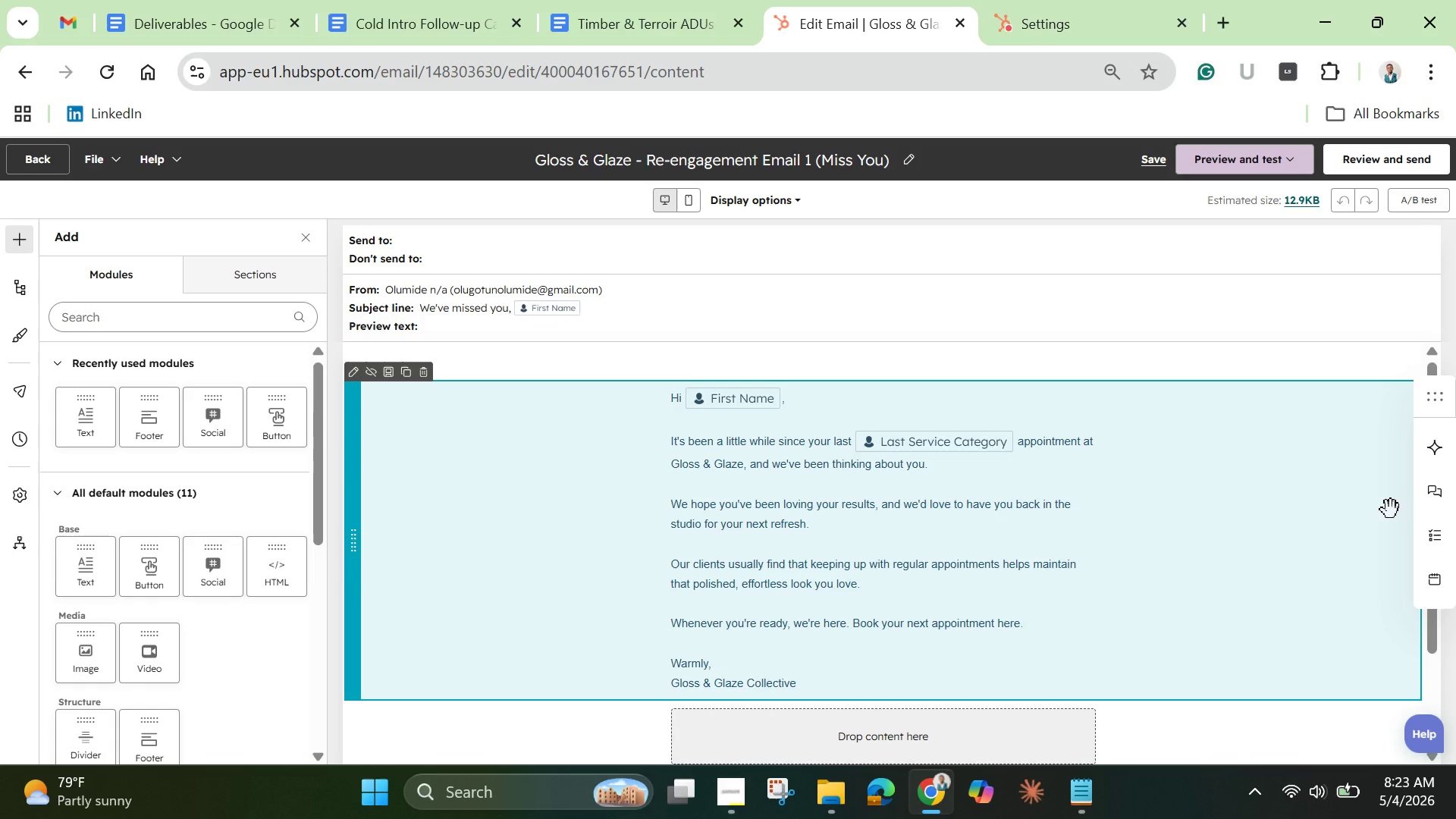 
wait(12.91)
 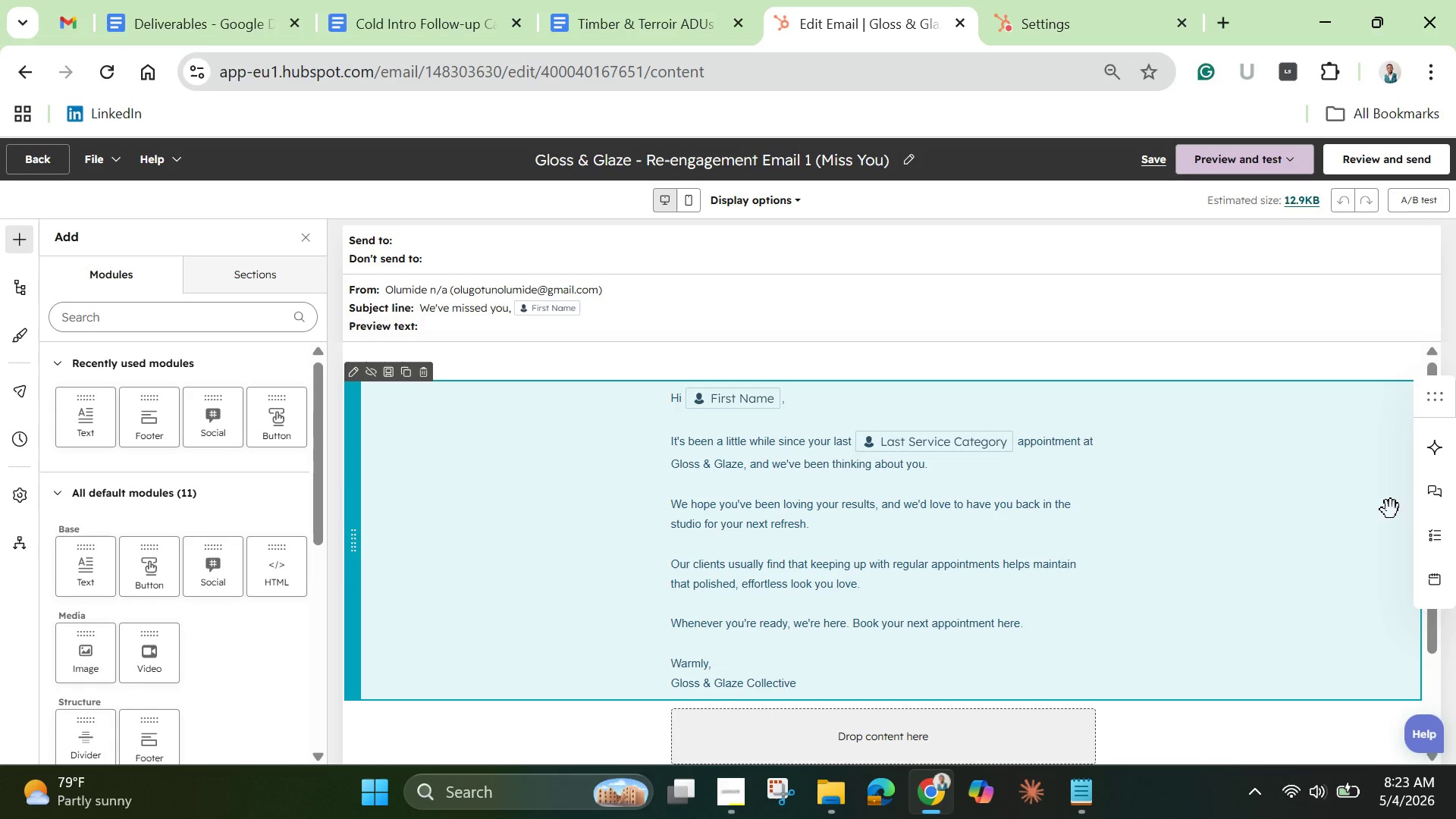 
left_click([1291, 158])
 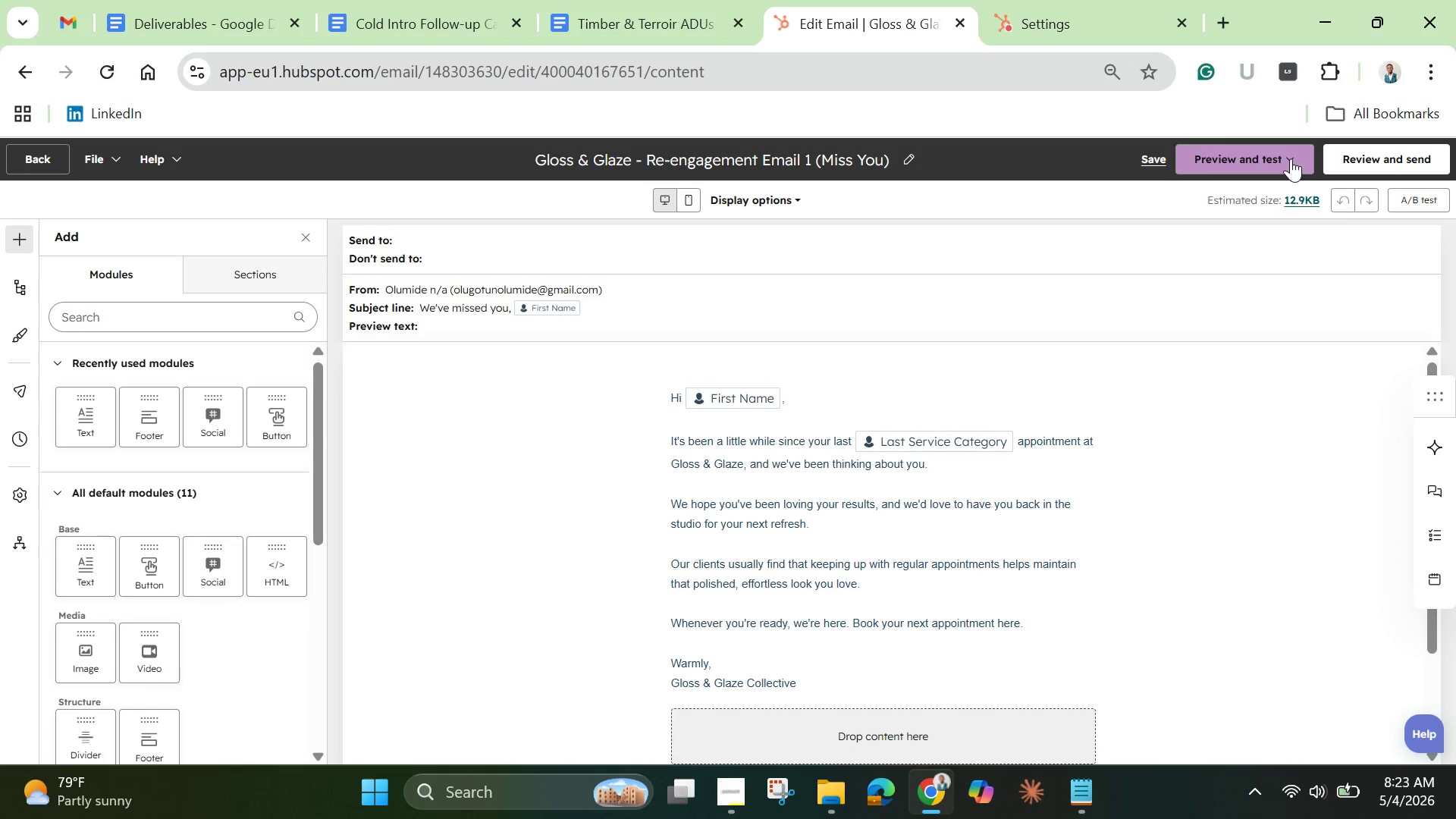 
mouse_move([1278, 174])
 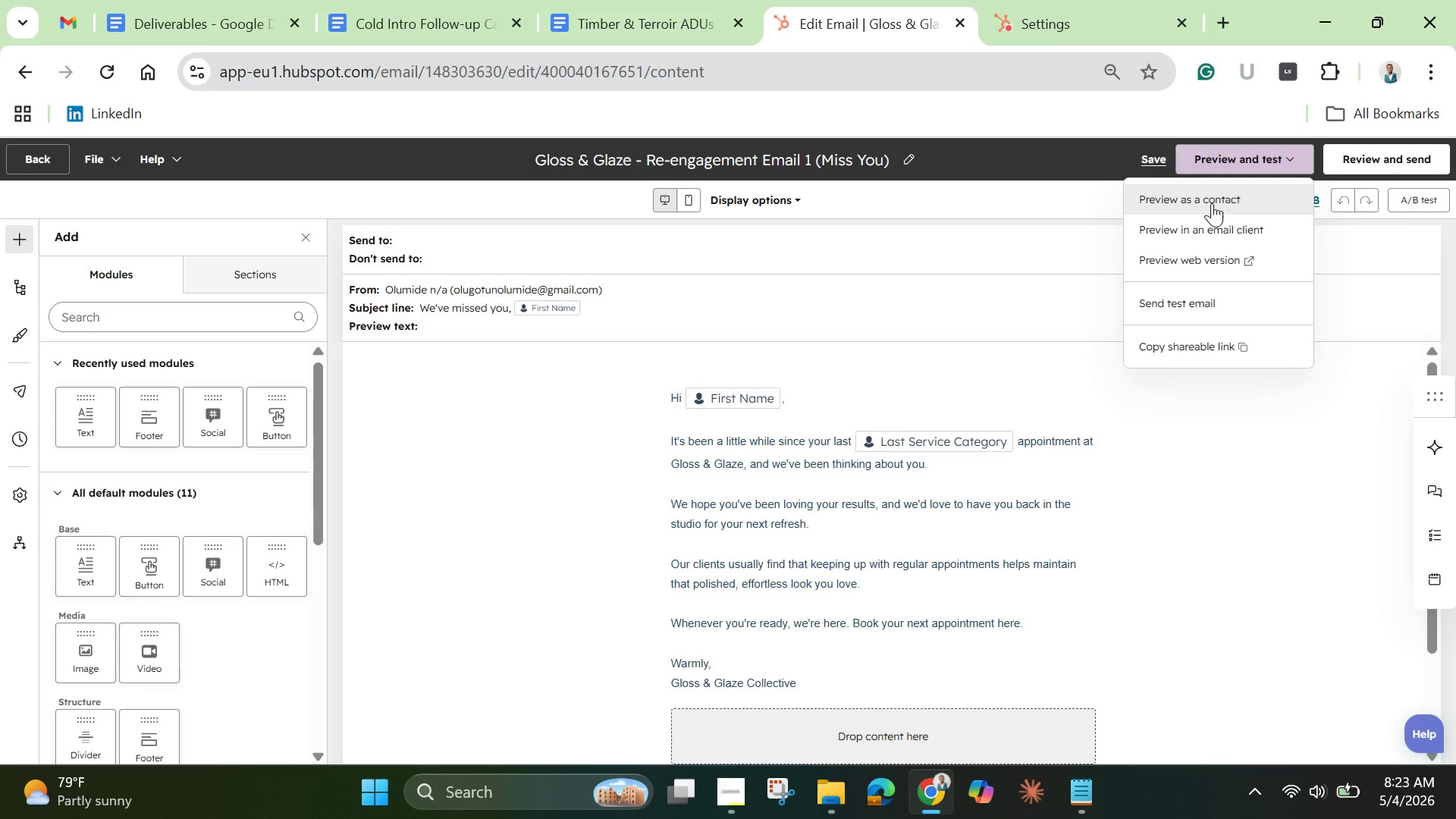 
left_click([1212, 203])
 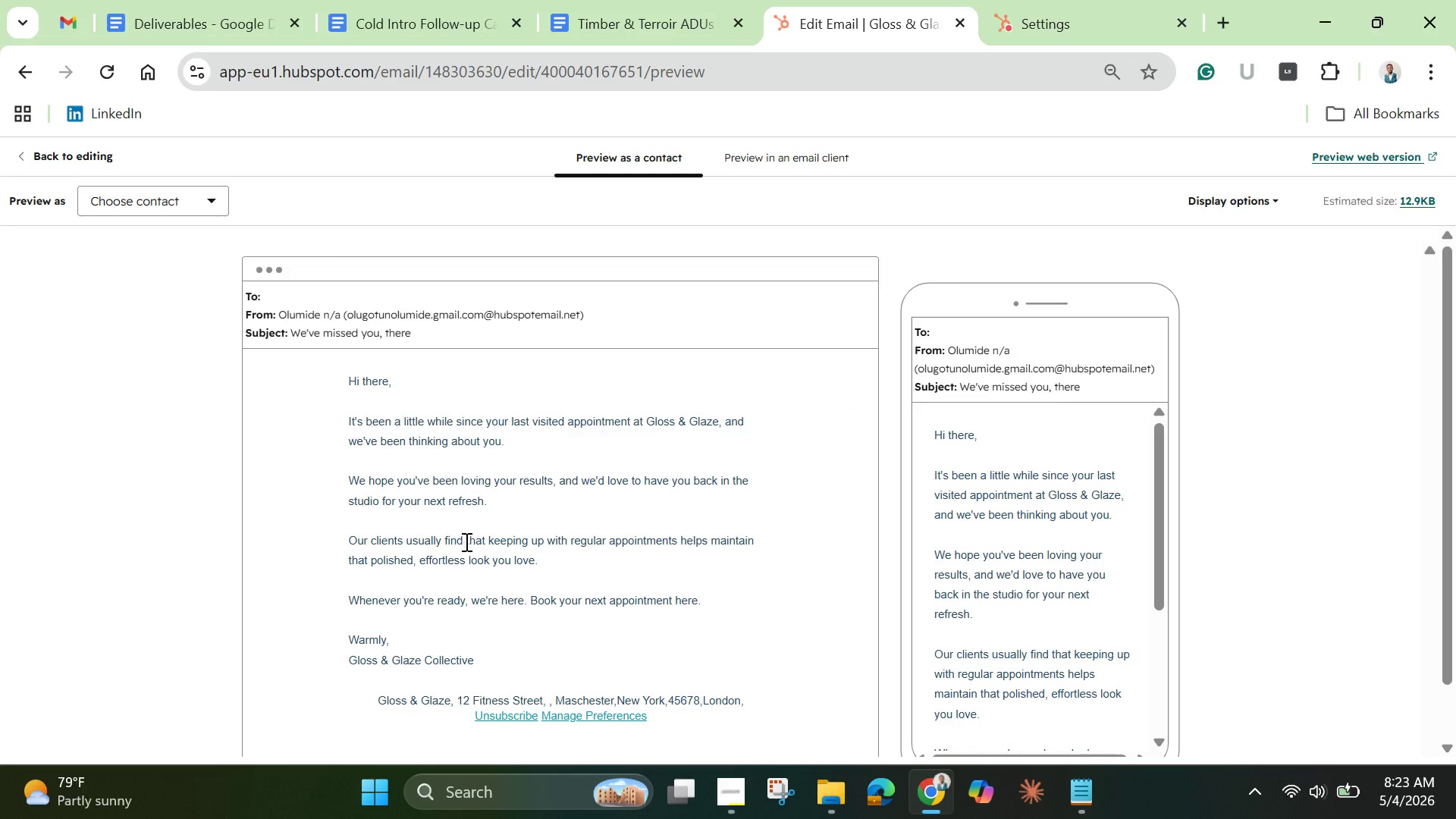 
wait(16.5)
 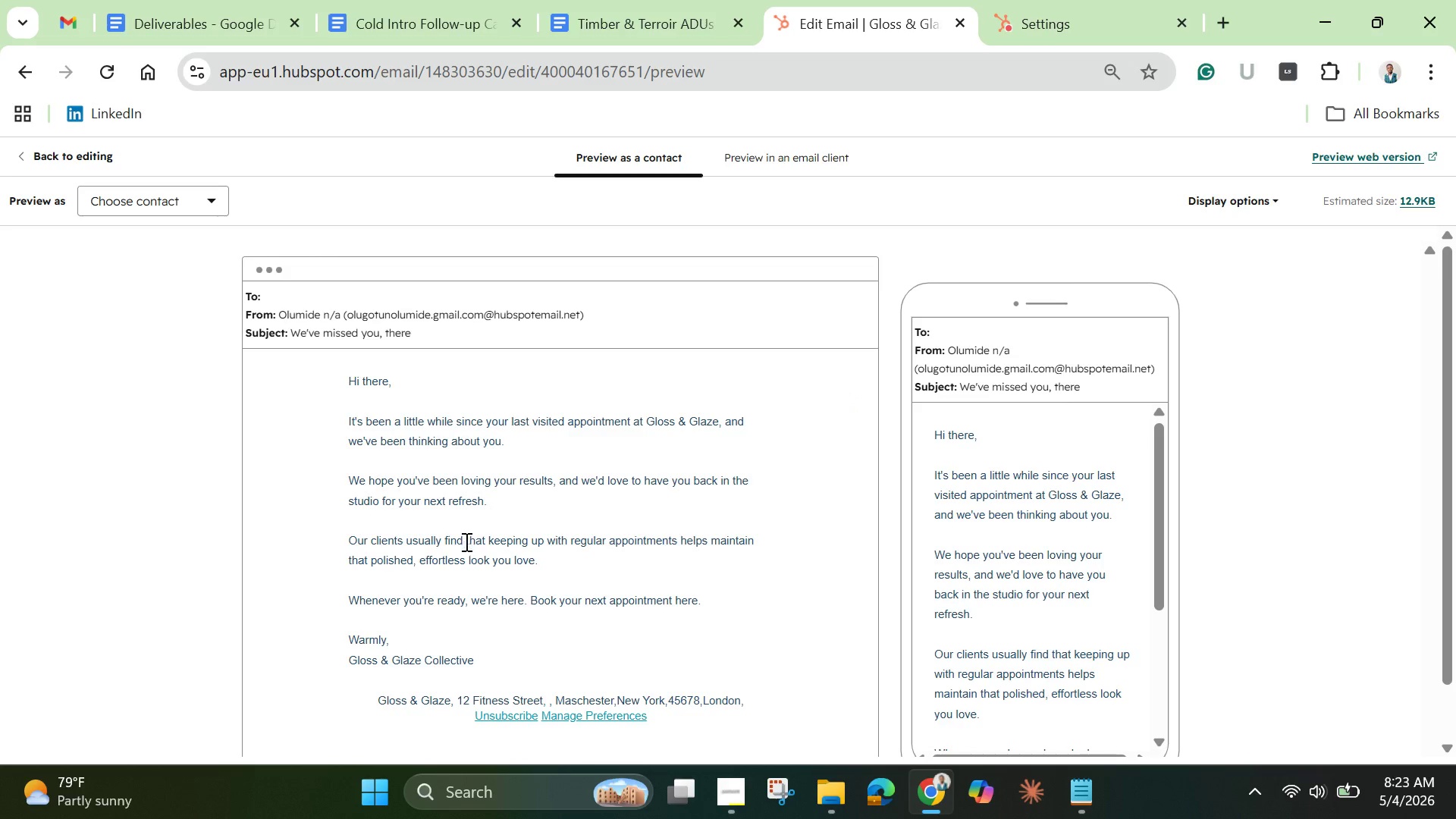 
left_click_drag(start_coordinate=[1153, 533], to_coordinate=[1144, 476])
 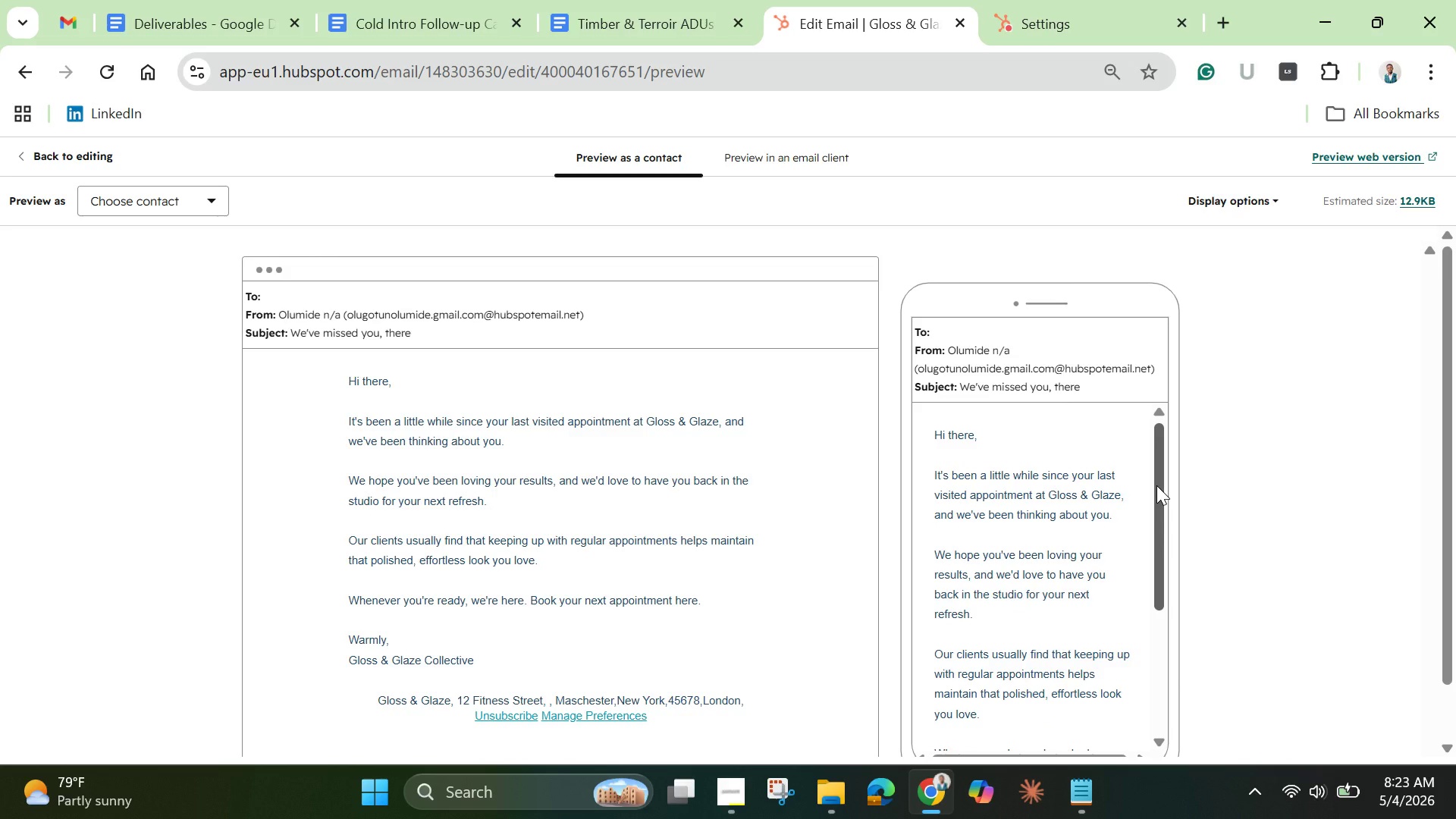 
left_click_drag(start_coordinate=[1156, 485], to_coordinate=[1198, 627])
 